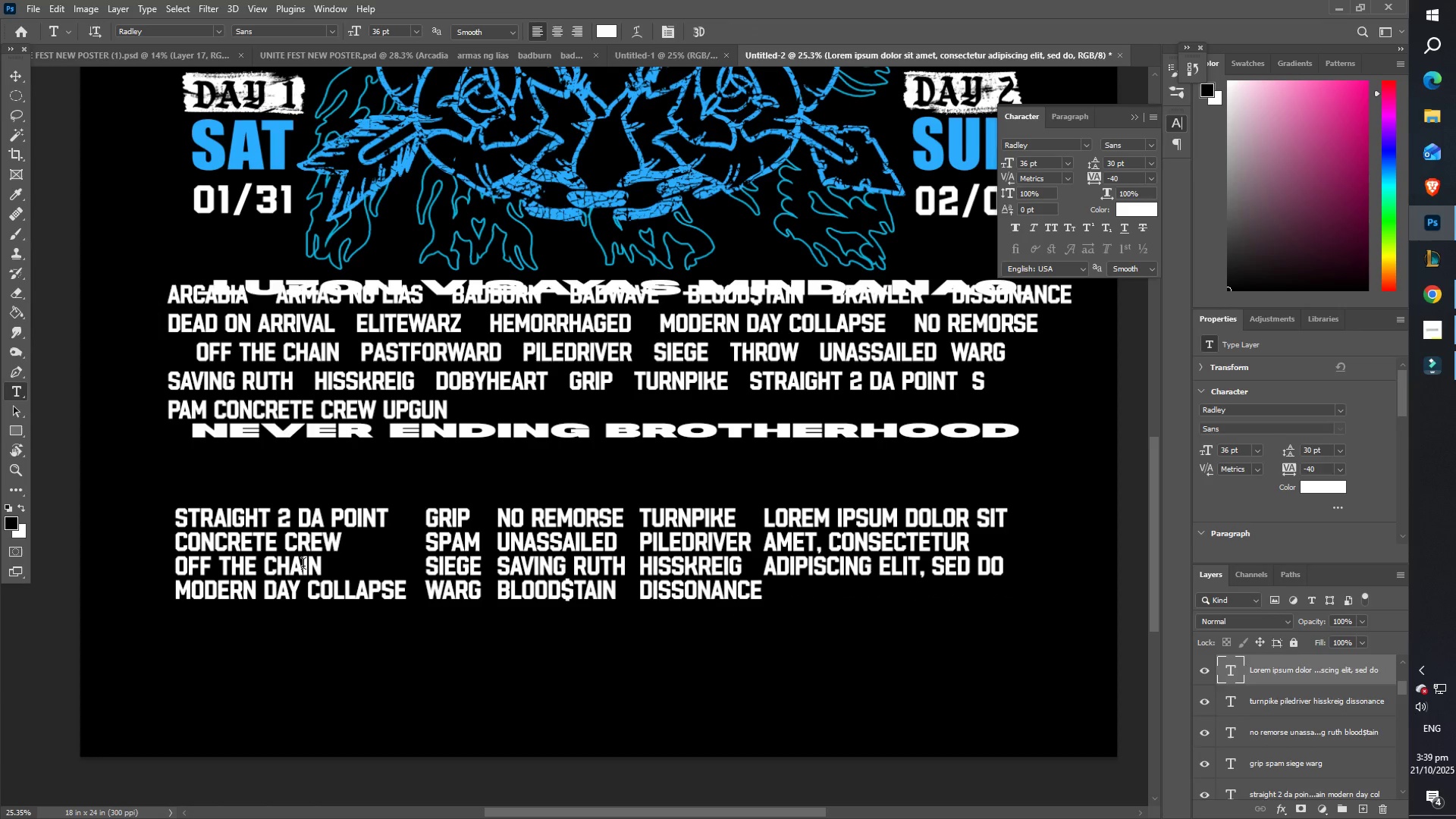 
left_click([303, 566])
 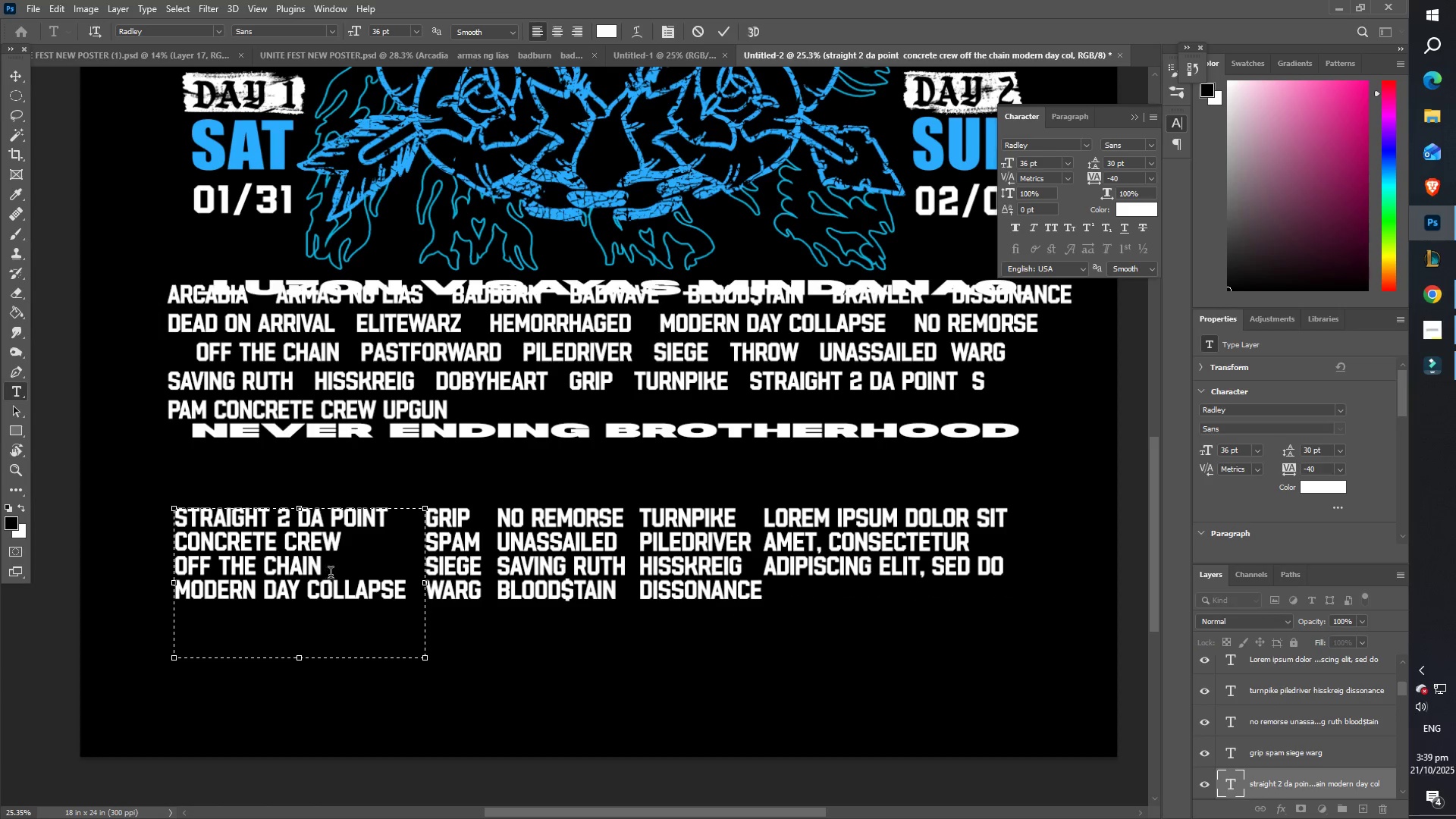 
left_click_drag(start_coordinate=[331, 575], to_coordinate=[170, 573])
 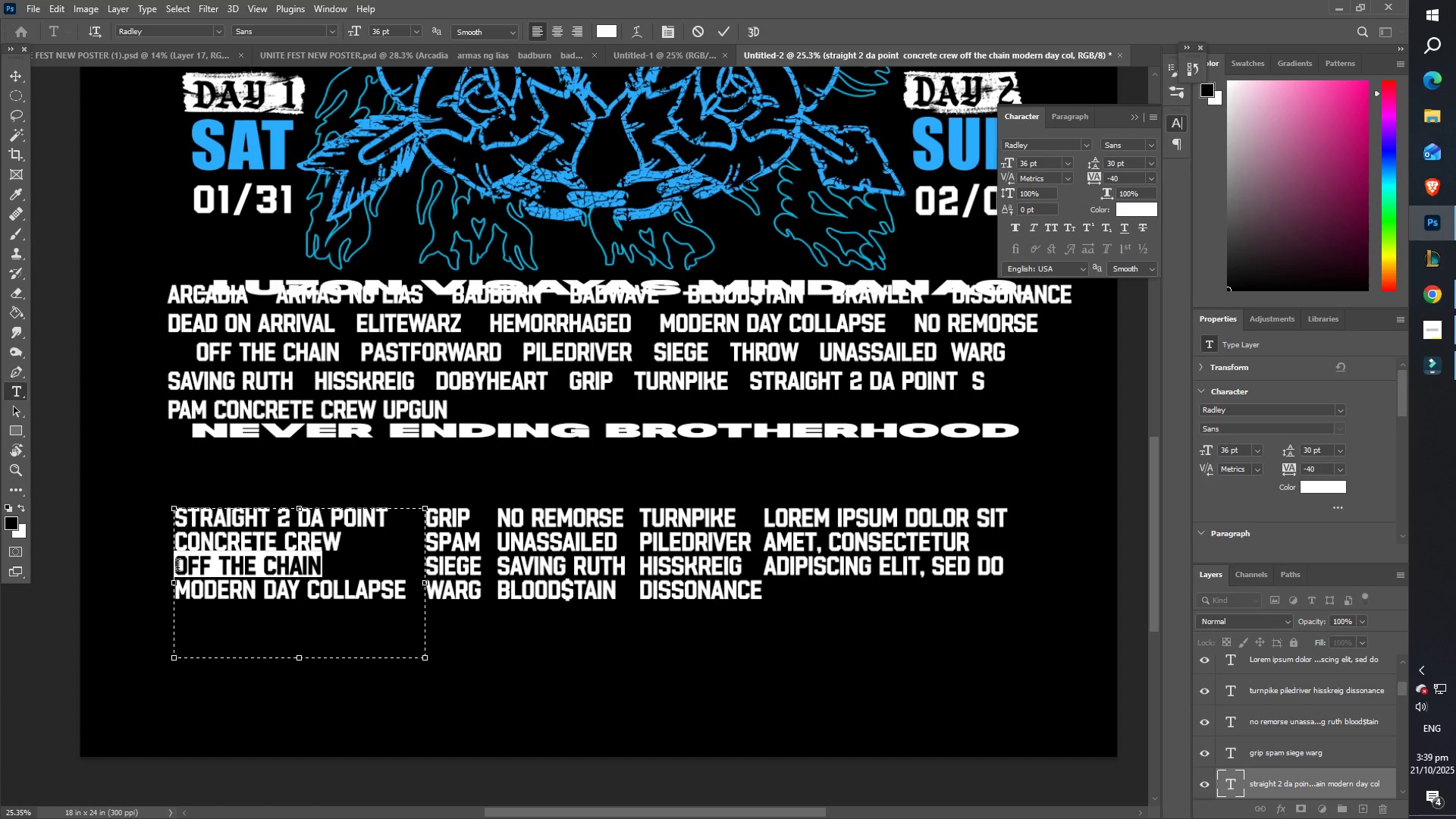 
type(dead on arriaval)
key(Backspace)
key(Backspace)
key(Backspace)
type(val)
key(Backspace)
key(Backspace)
key(Backspace)
key(Backspace)
type(val)
 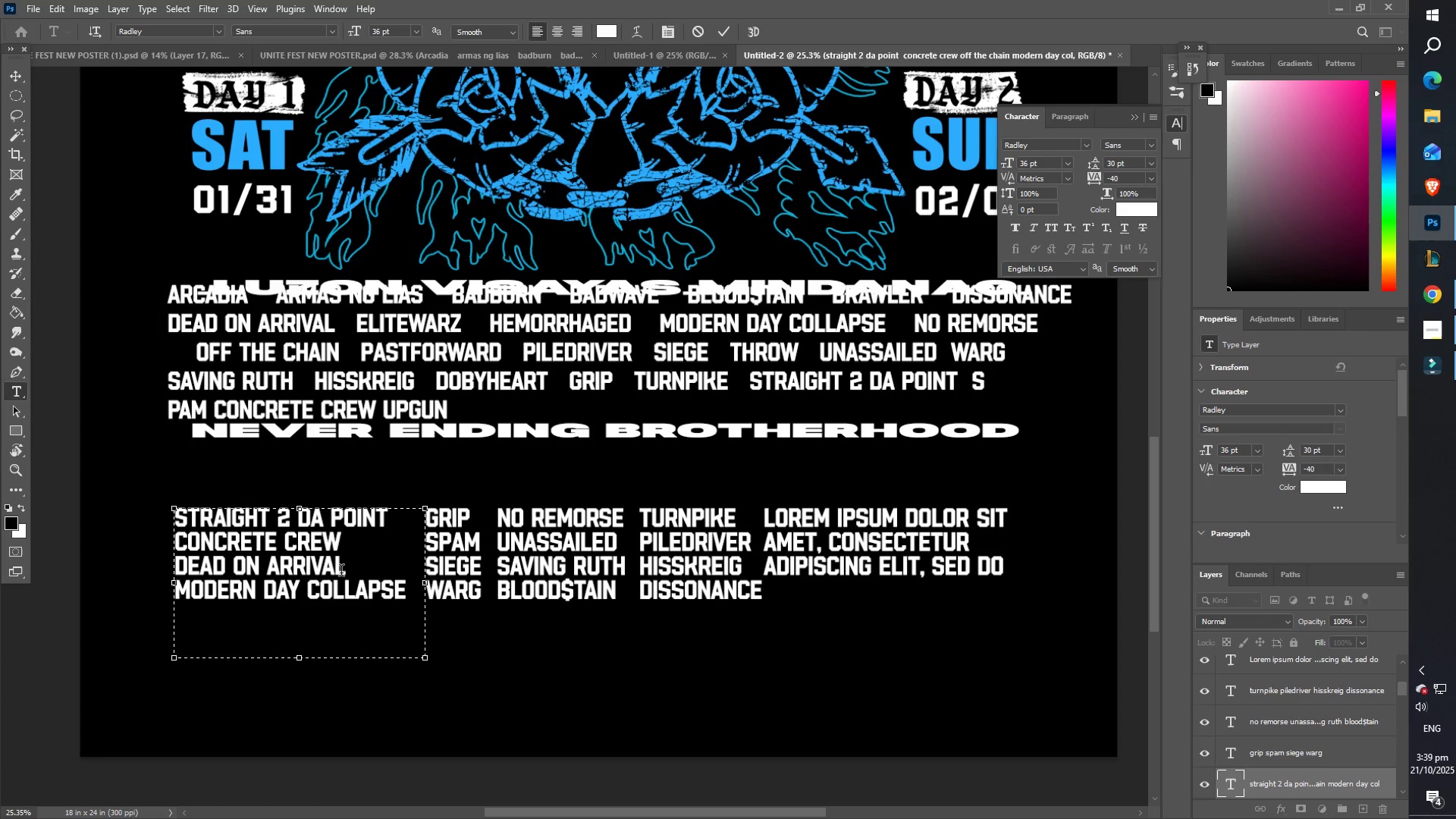 
left_click_drag(start_coordinate=[345, 548], to_coordinate=[124, 545])
 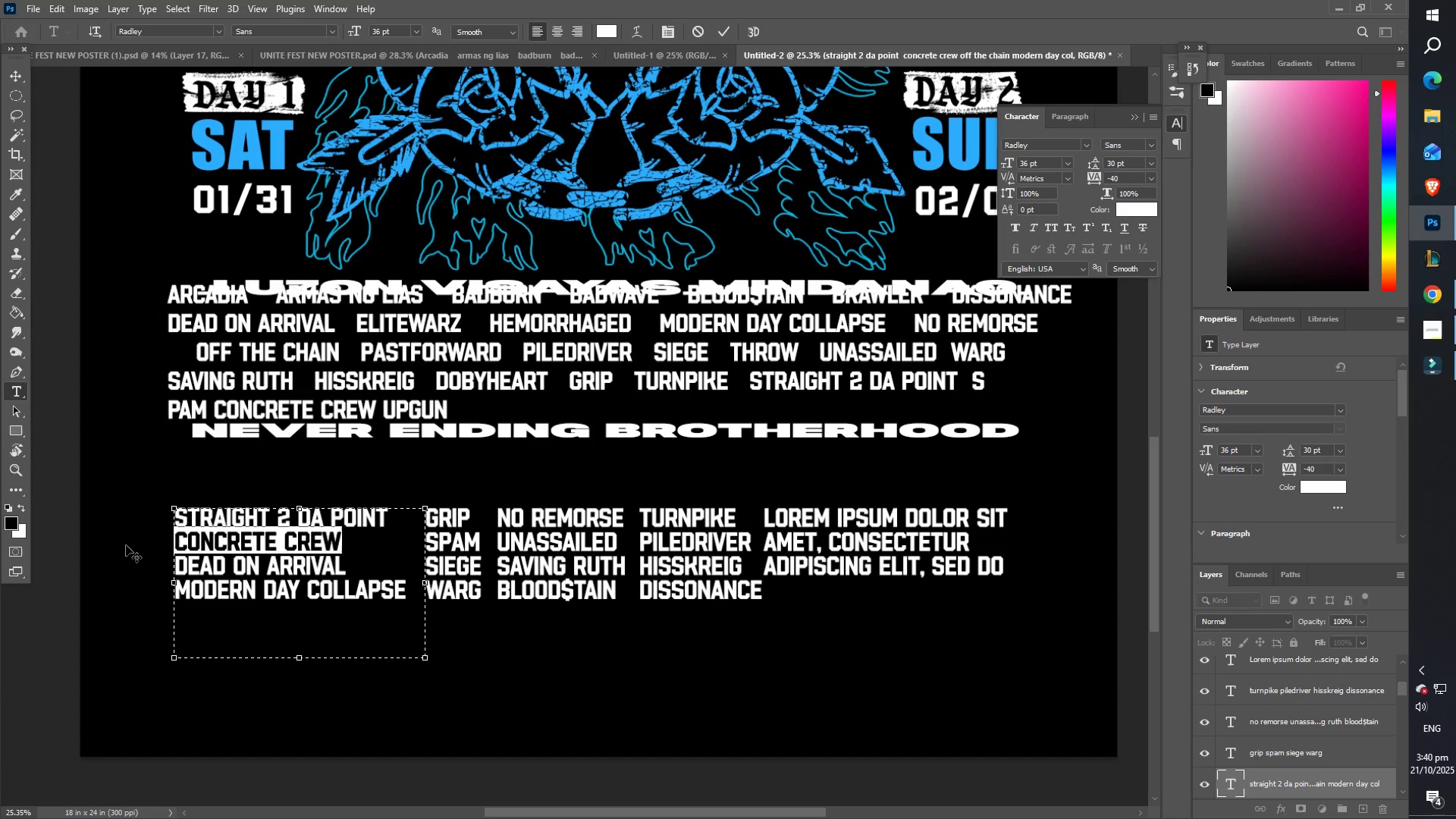 
type(armas ng luian)
key(Backspace)
key(Backspace)
key(Backspace)
key(Backspace)
type(ias)
 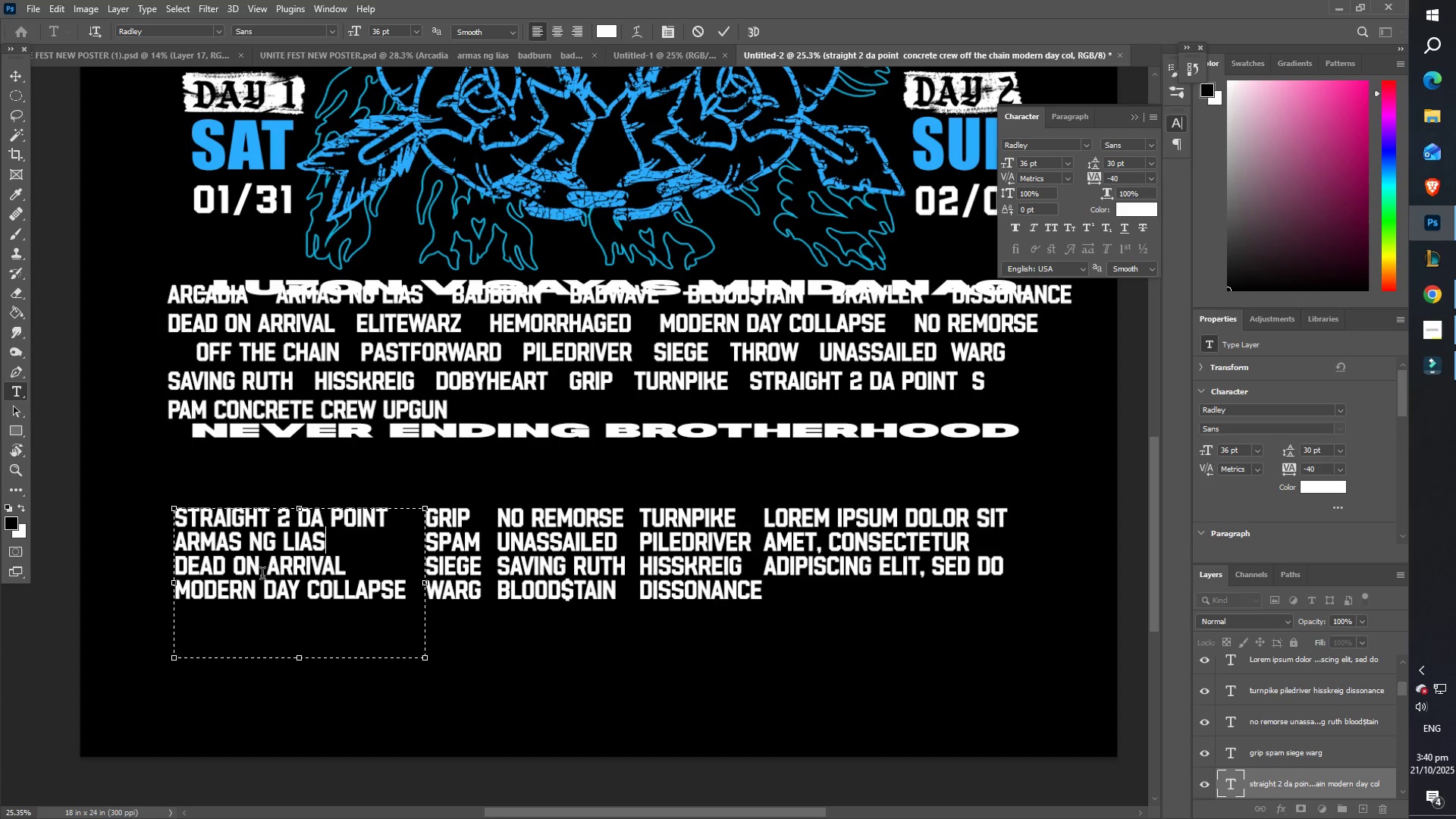 
double_click([381, 601])
 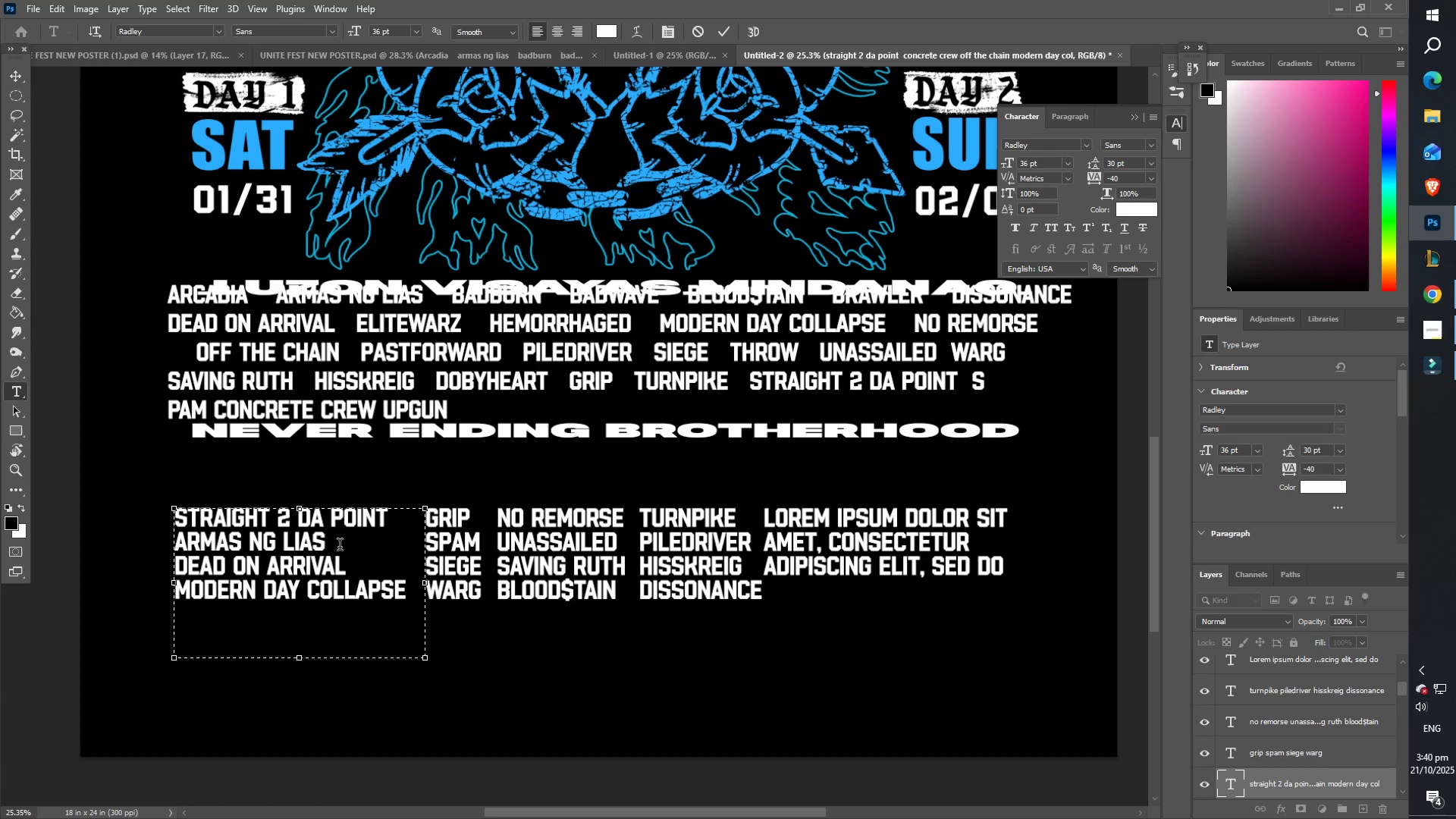 
left_click([297, 541])
 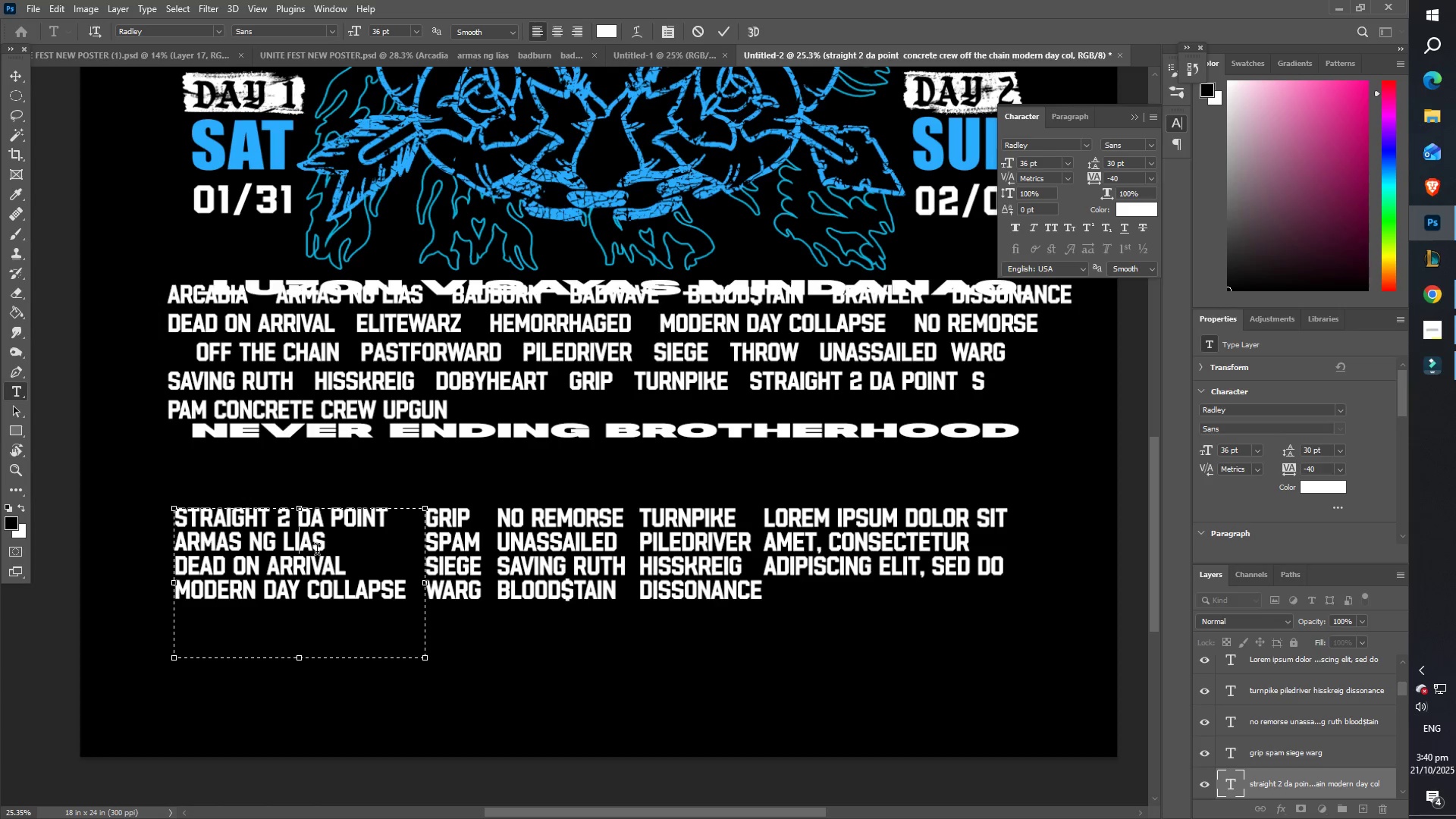 
left_click([350, 538])
 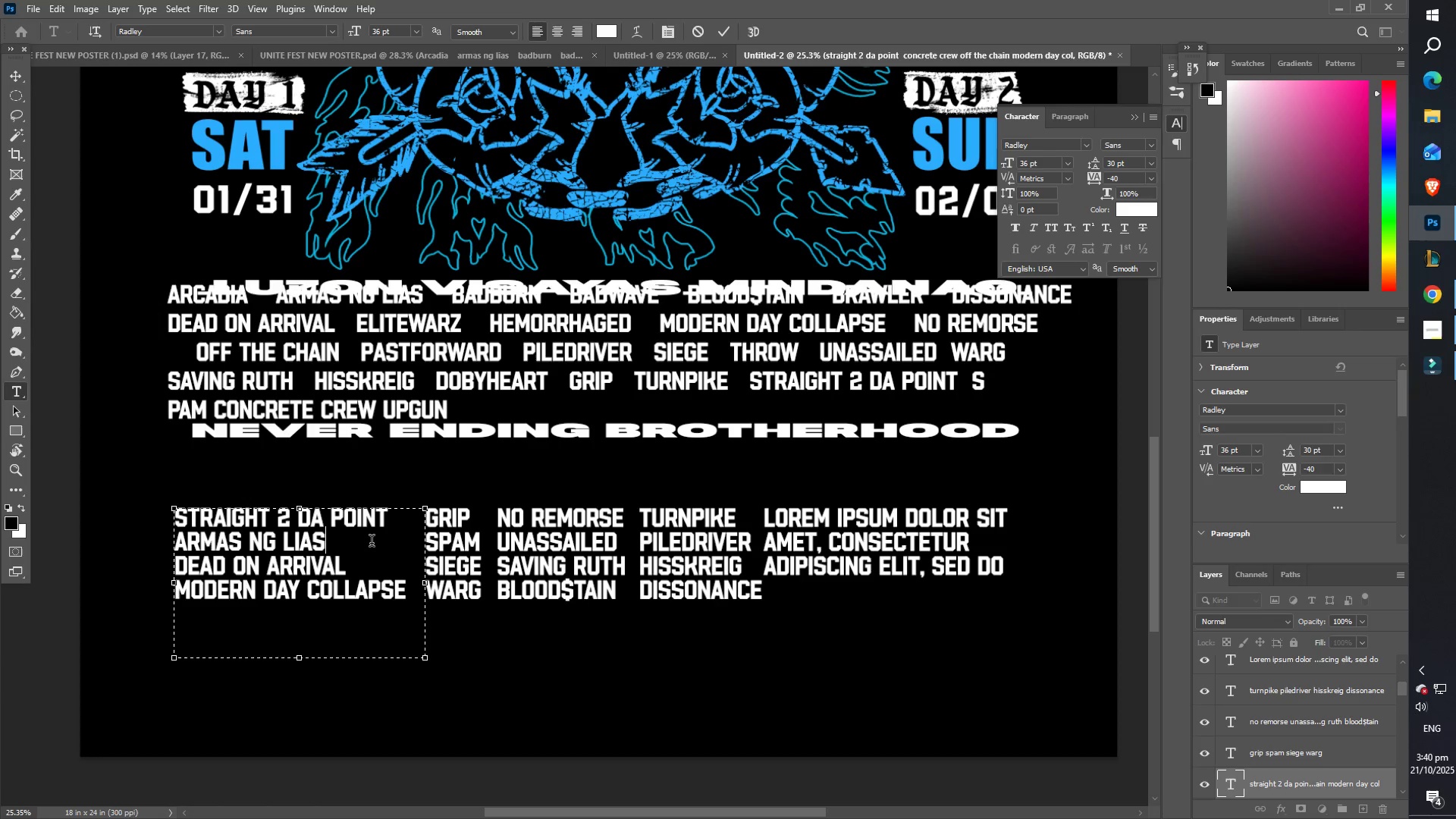 
left_click_drag(start_coordinate=[353, 538], to_coordinate=[130, 550])
 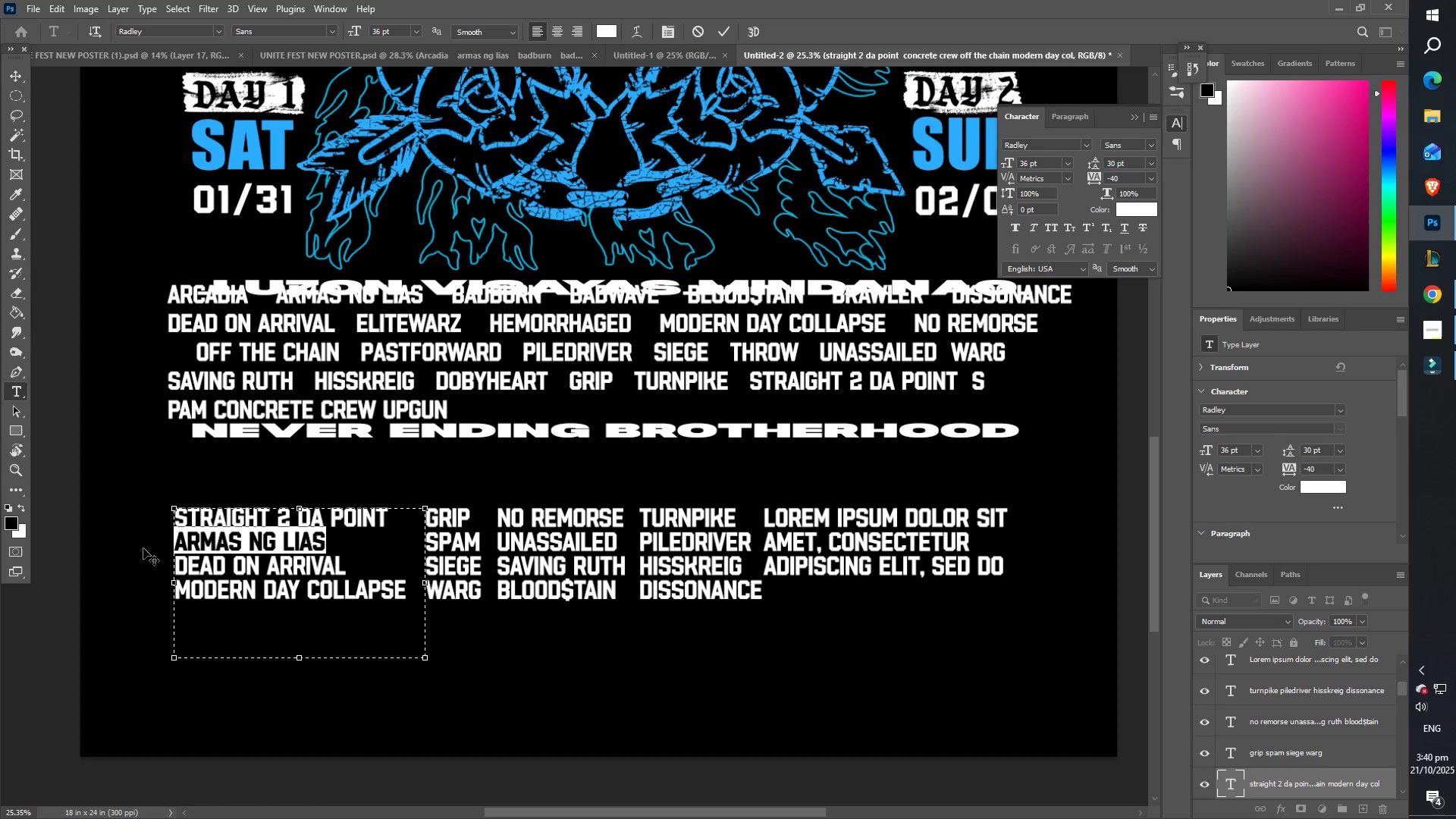 
type(off the chain)
 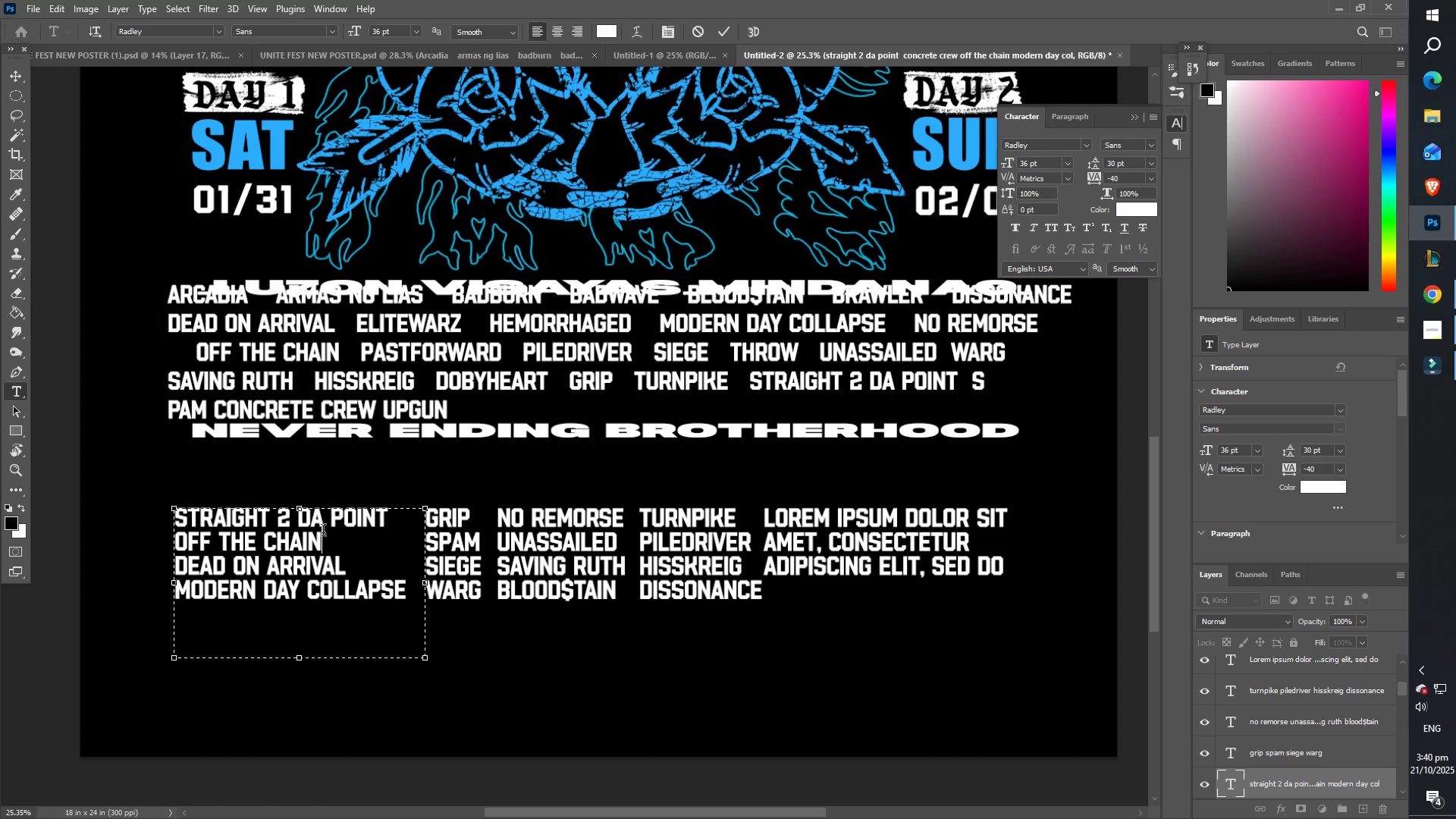 
left_click_drag(start_coordinate=[329, 549], to_coordinate=[136, 538])
 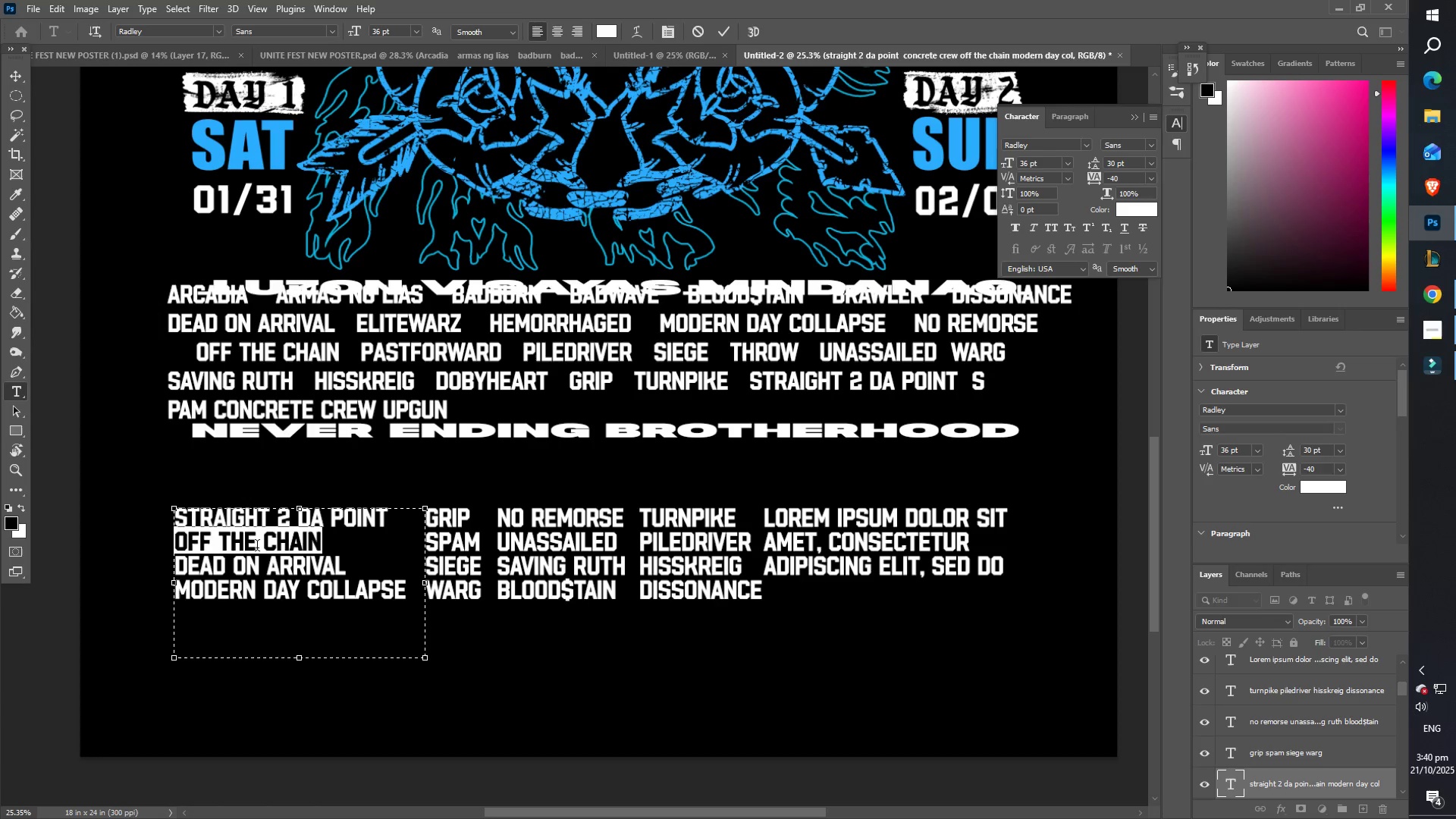 
type(concrete crew)
 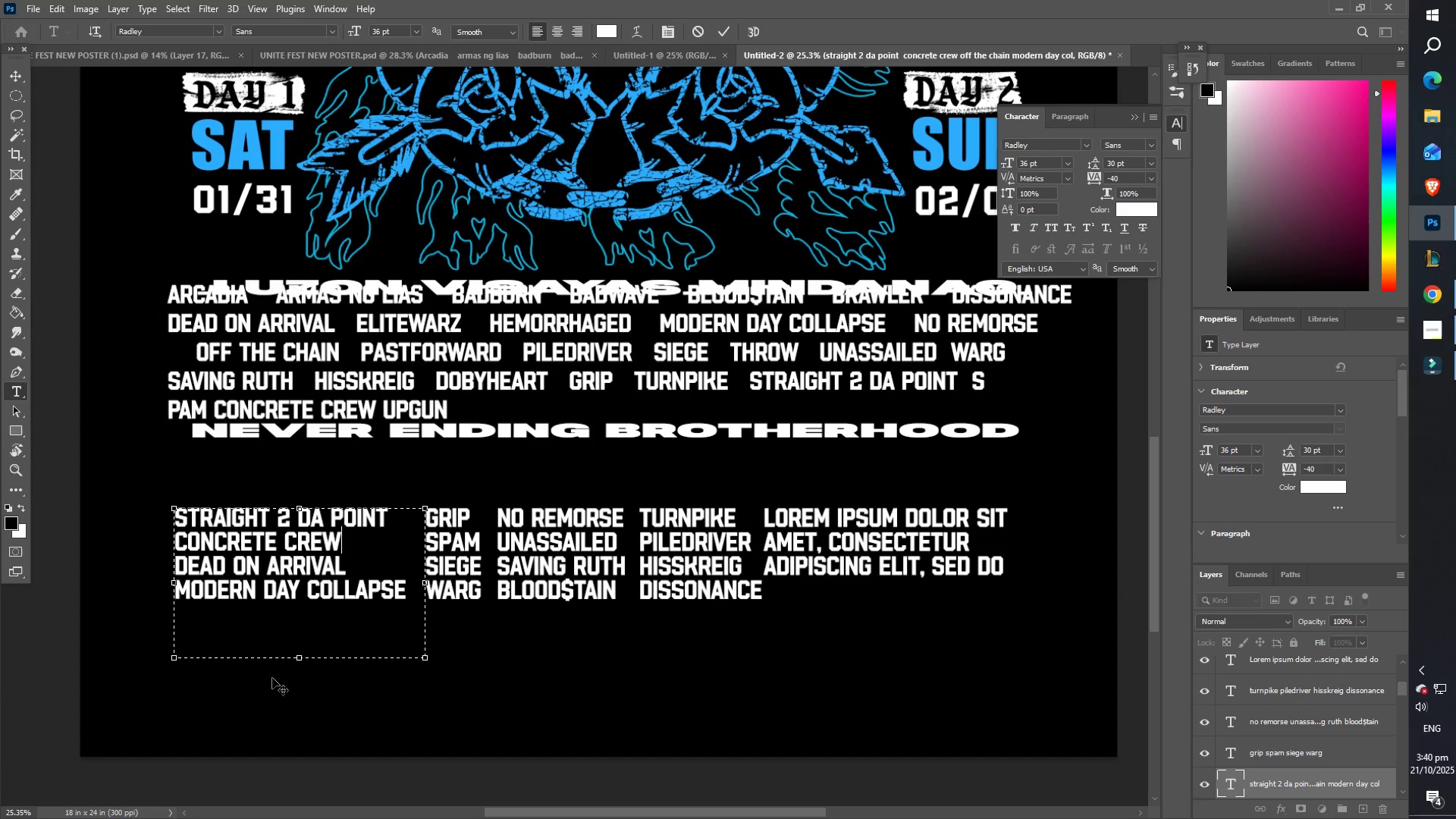 
left_click_drag(start_coordinate=[300, 661], to_coordinate=[314, 614])
 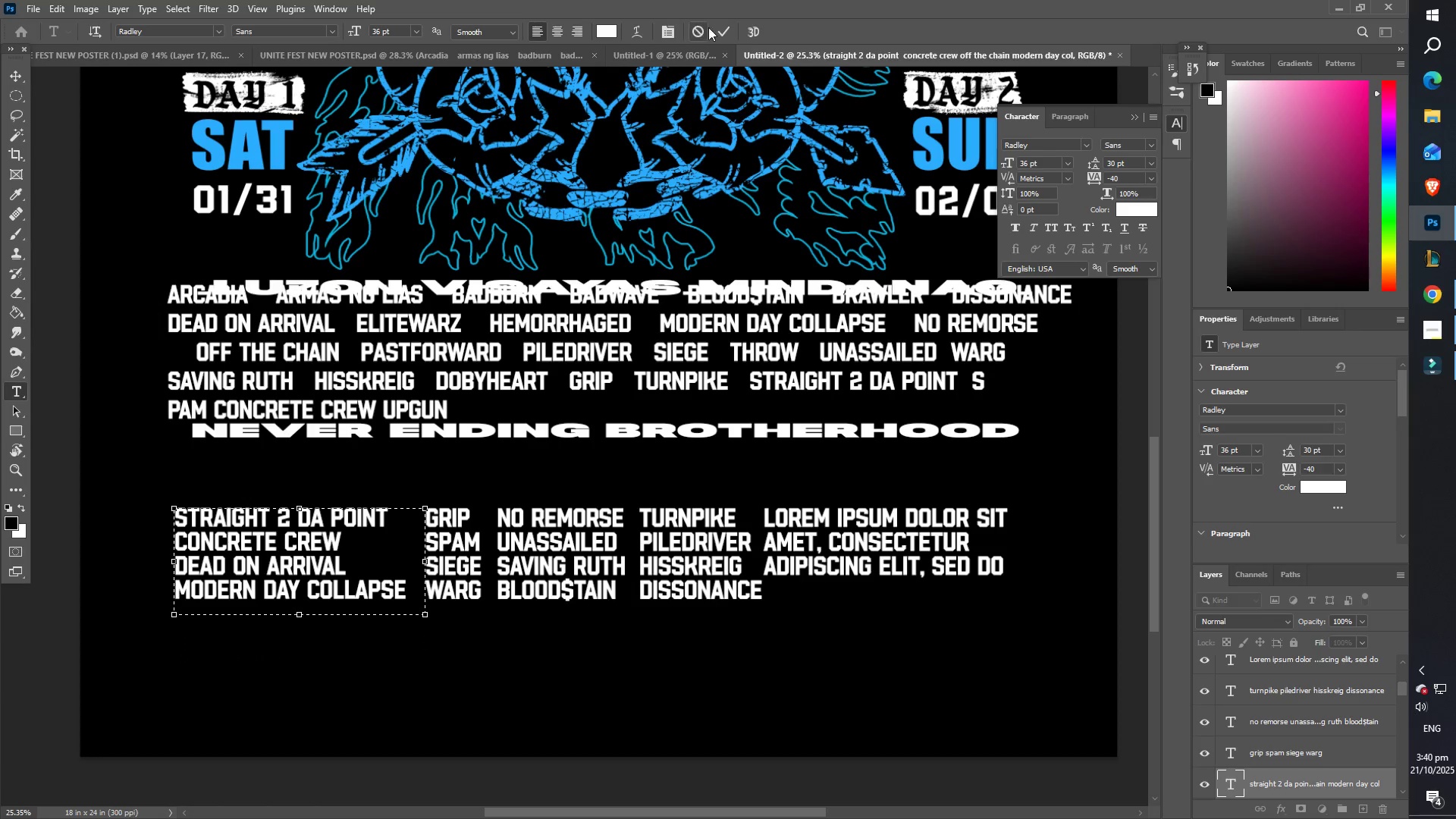 
left_click([726, 28])
 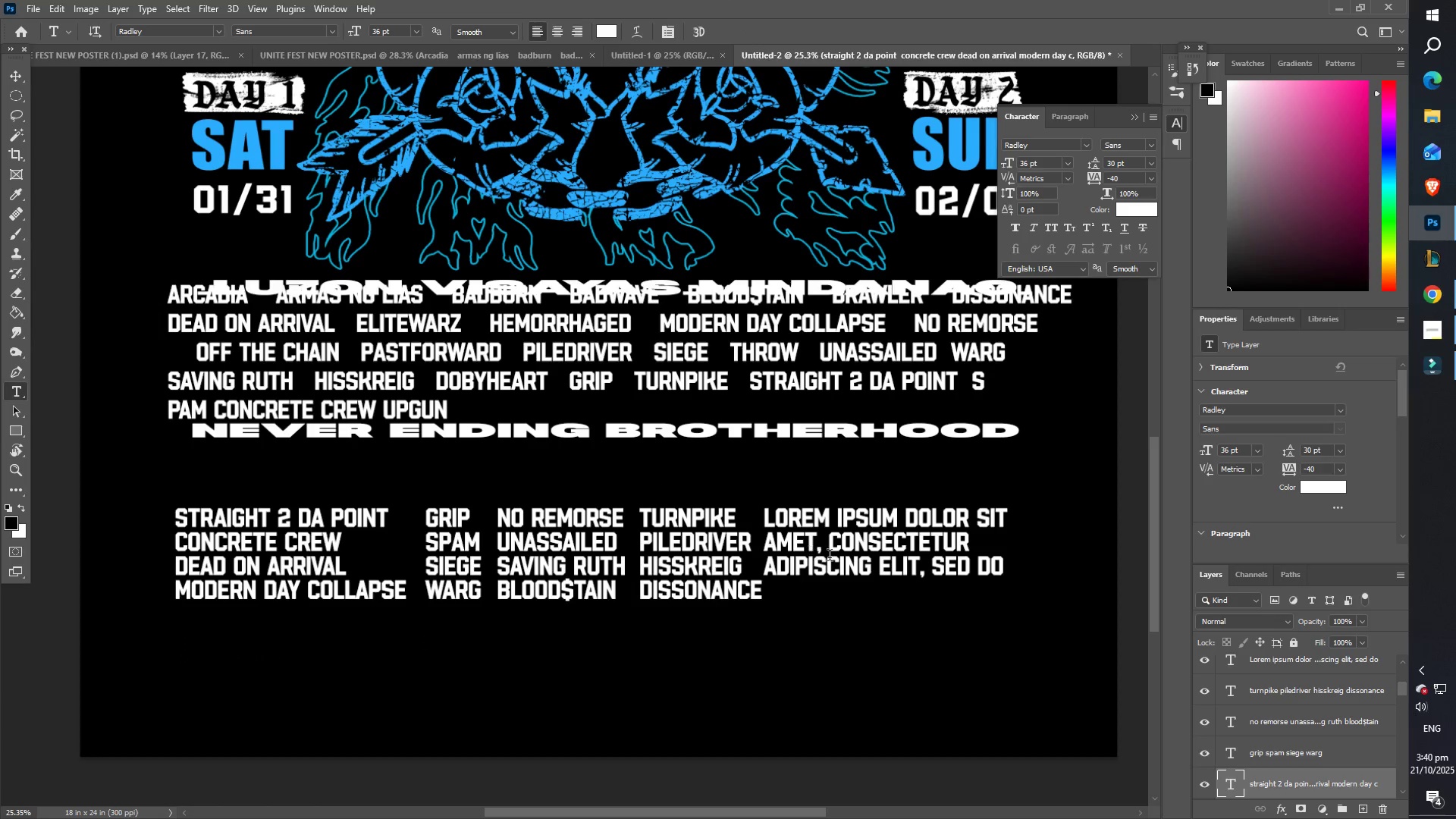 
left_click([842, 556])
 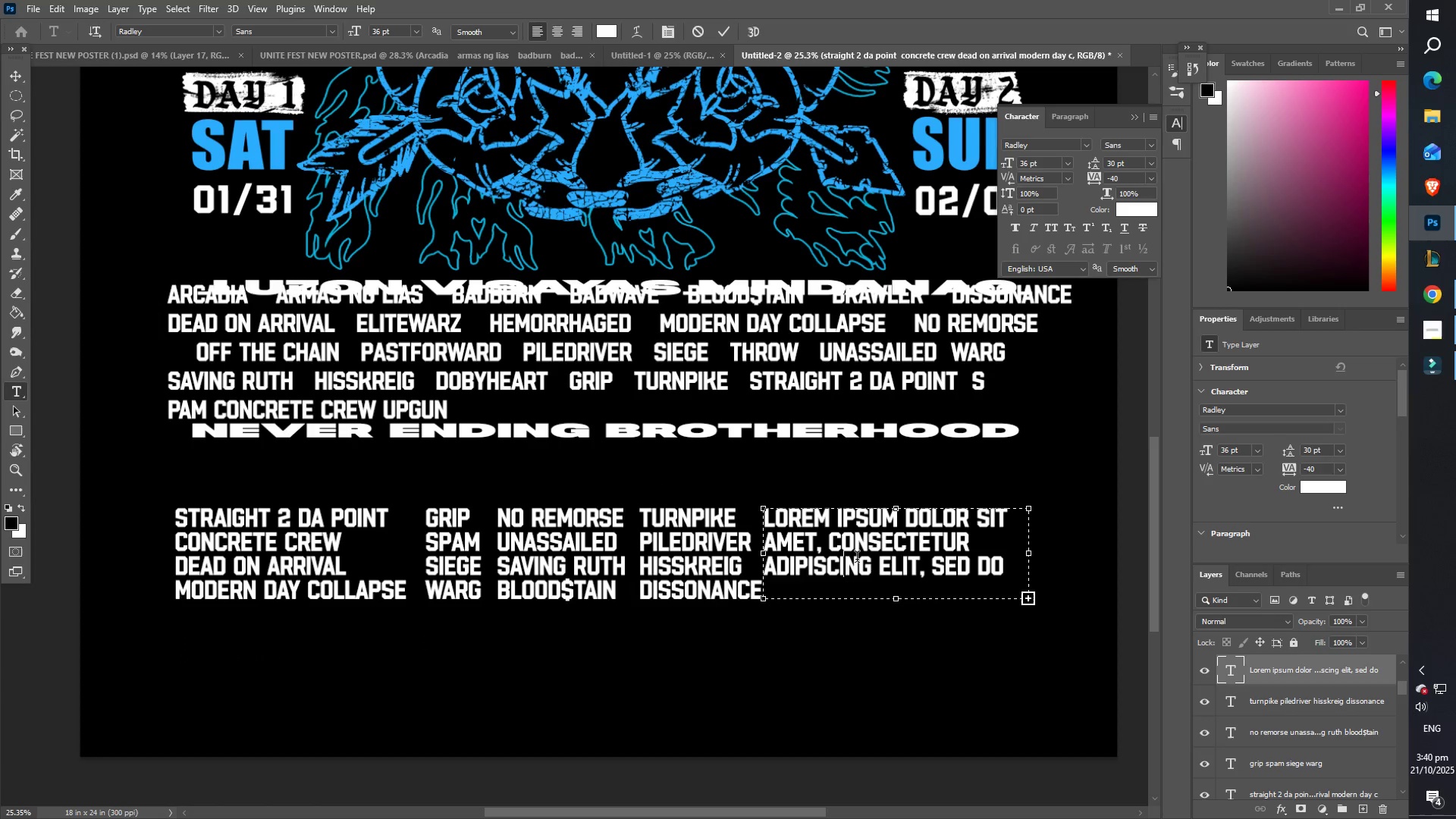 
key(Control+ControlLeft)
 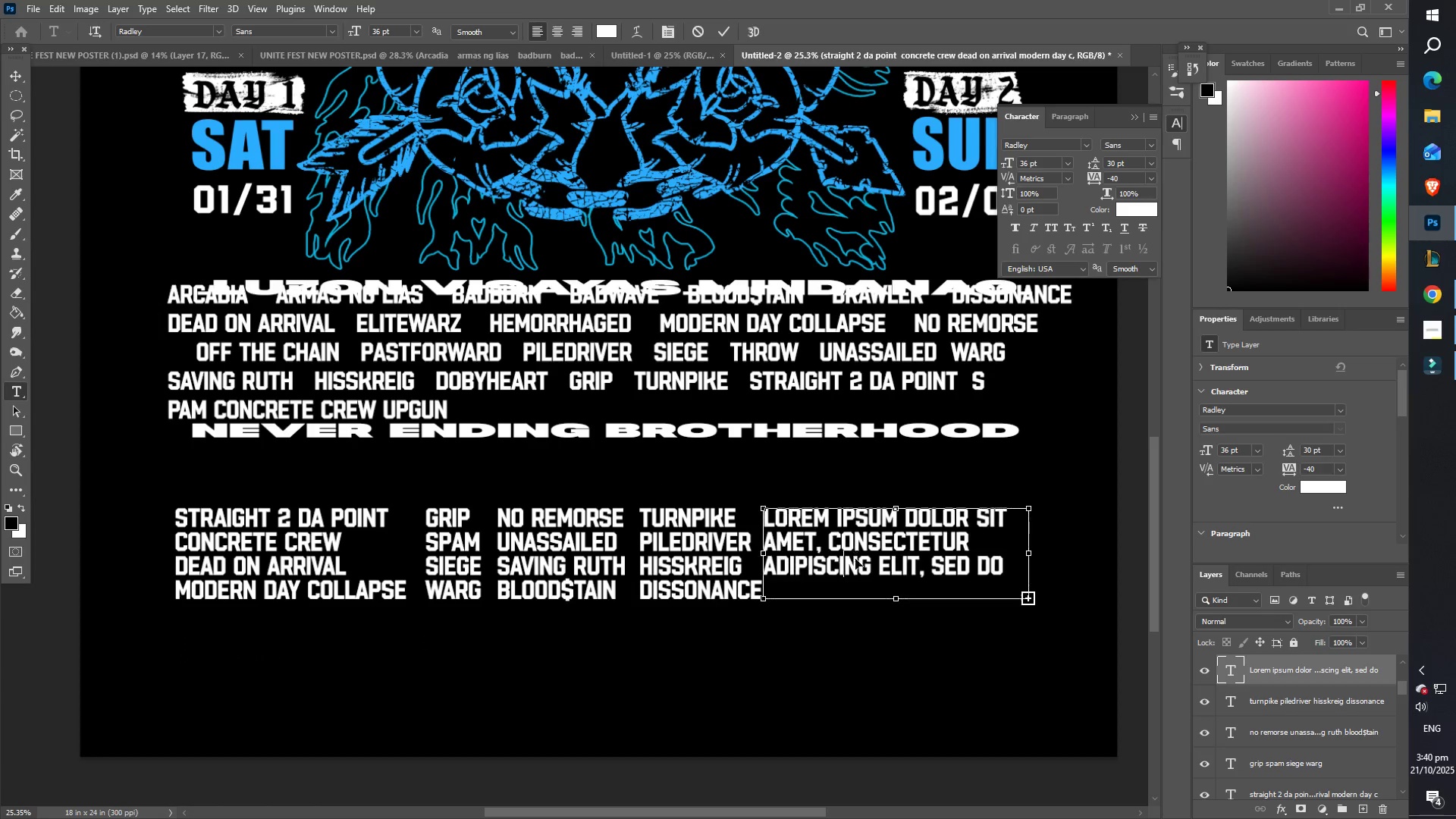 
key(Control+A)
 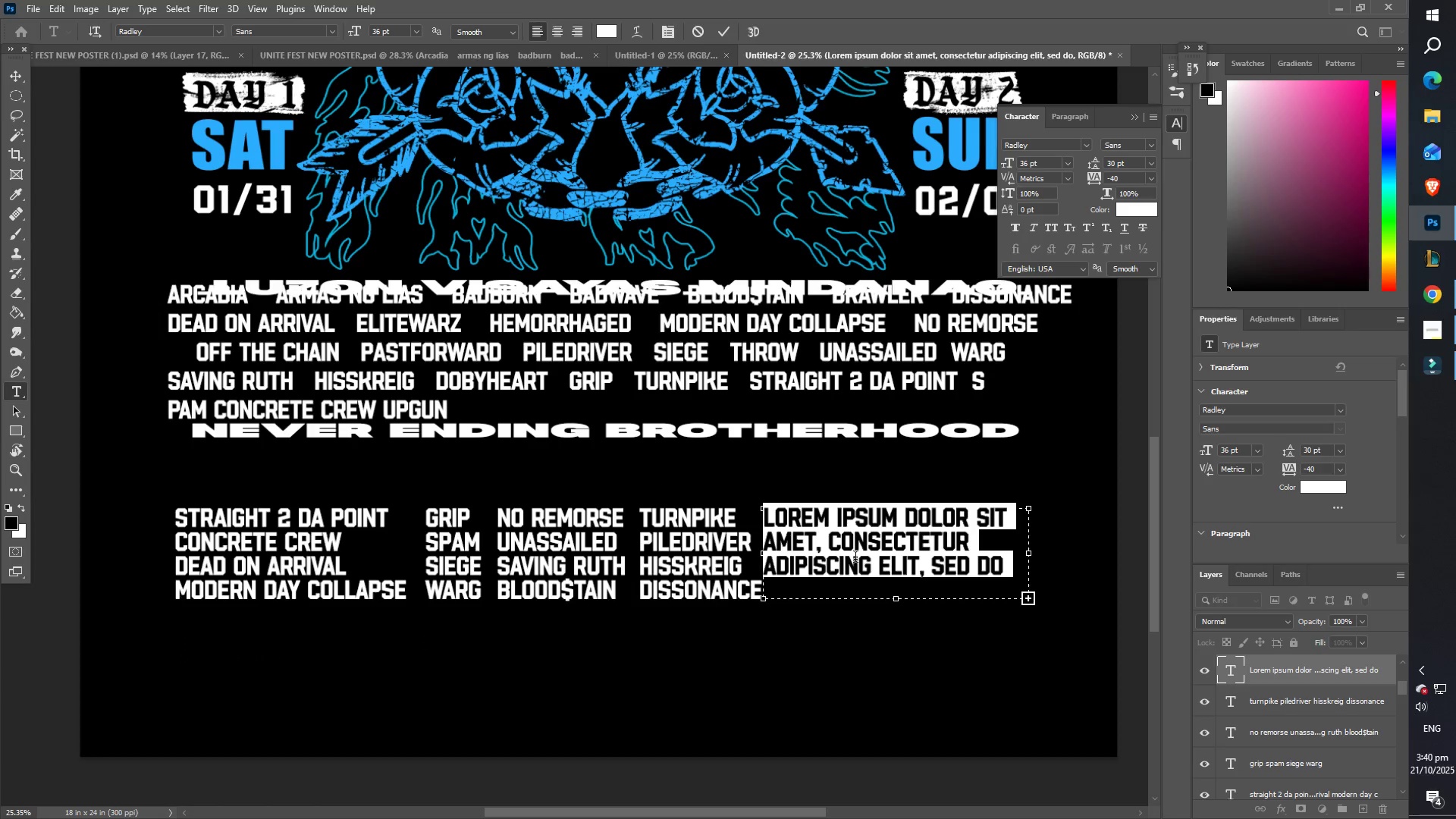 
key(Backspace)
 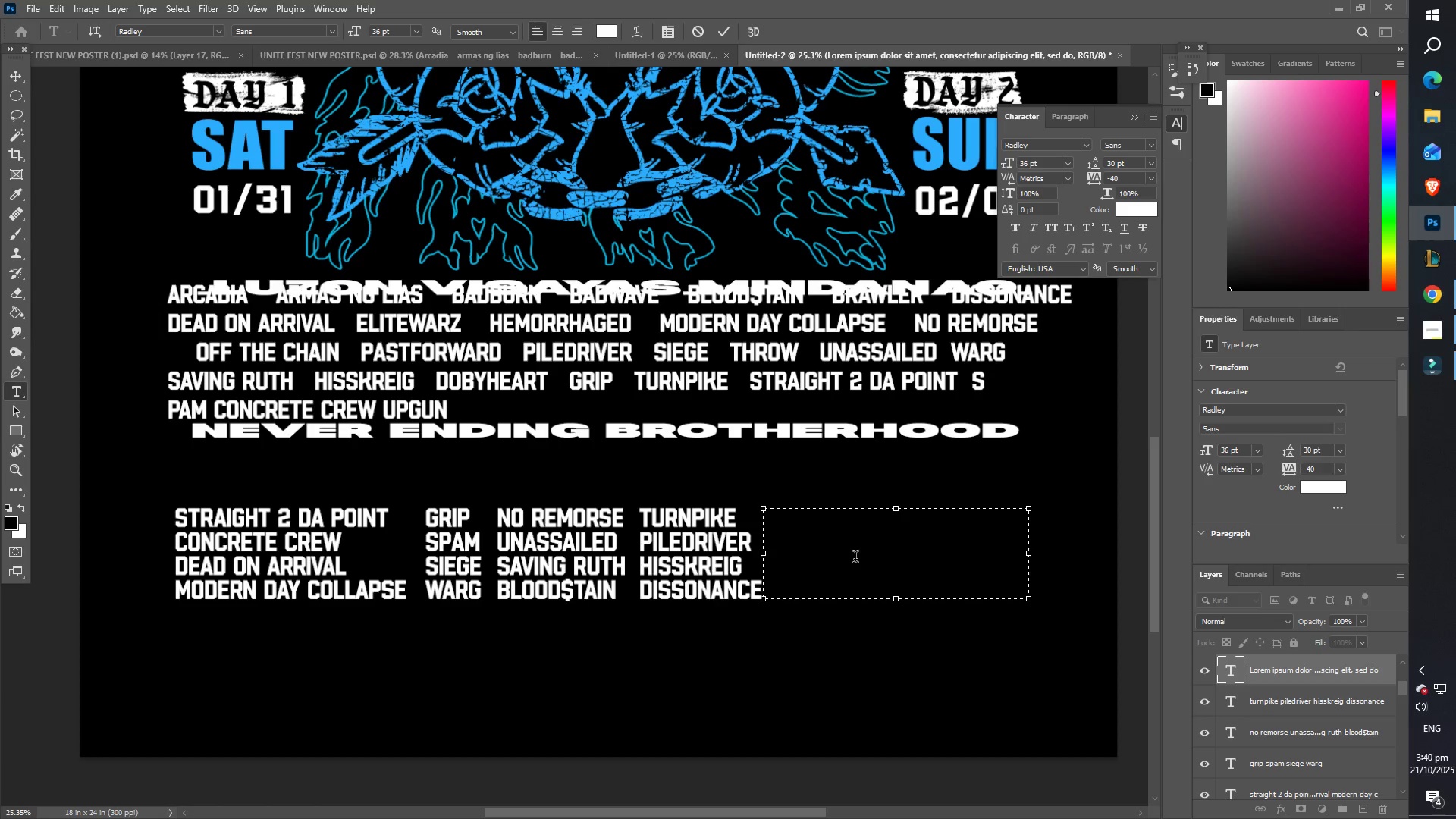 
wait(10.56)
 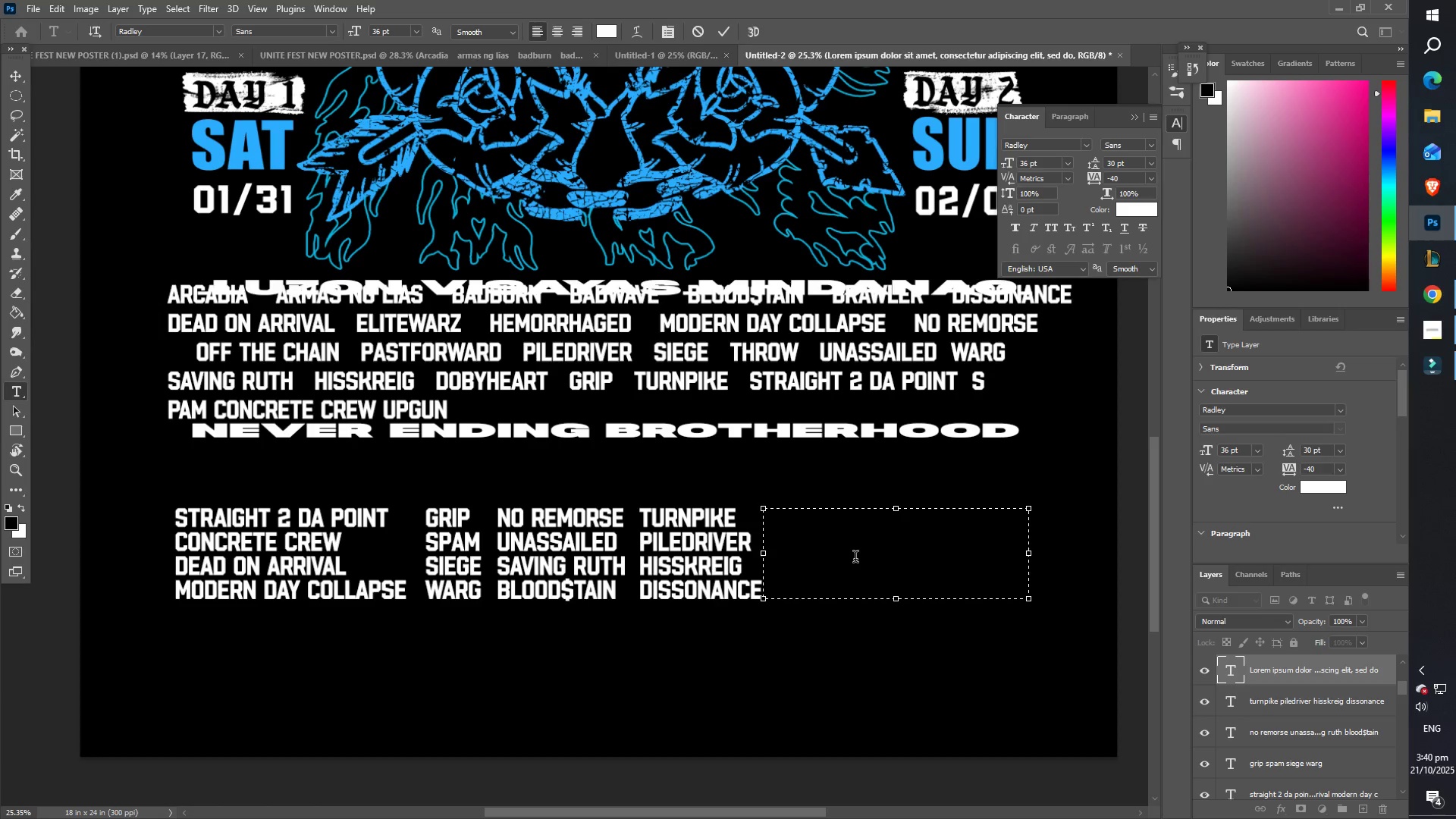 
type(brwa)
key(Backspace)
key(Backspace)
type(awler)
 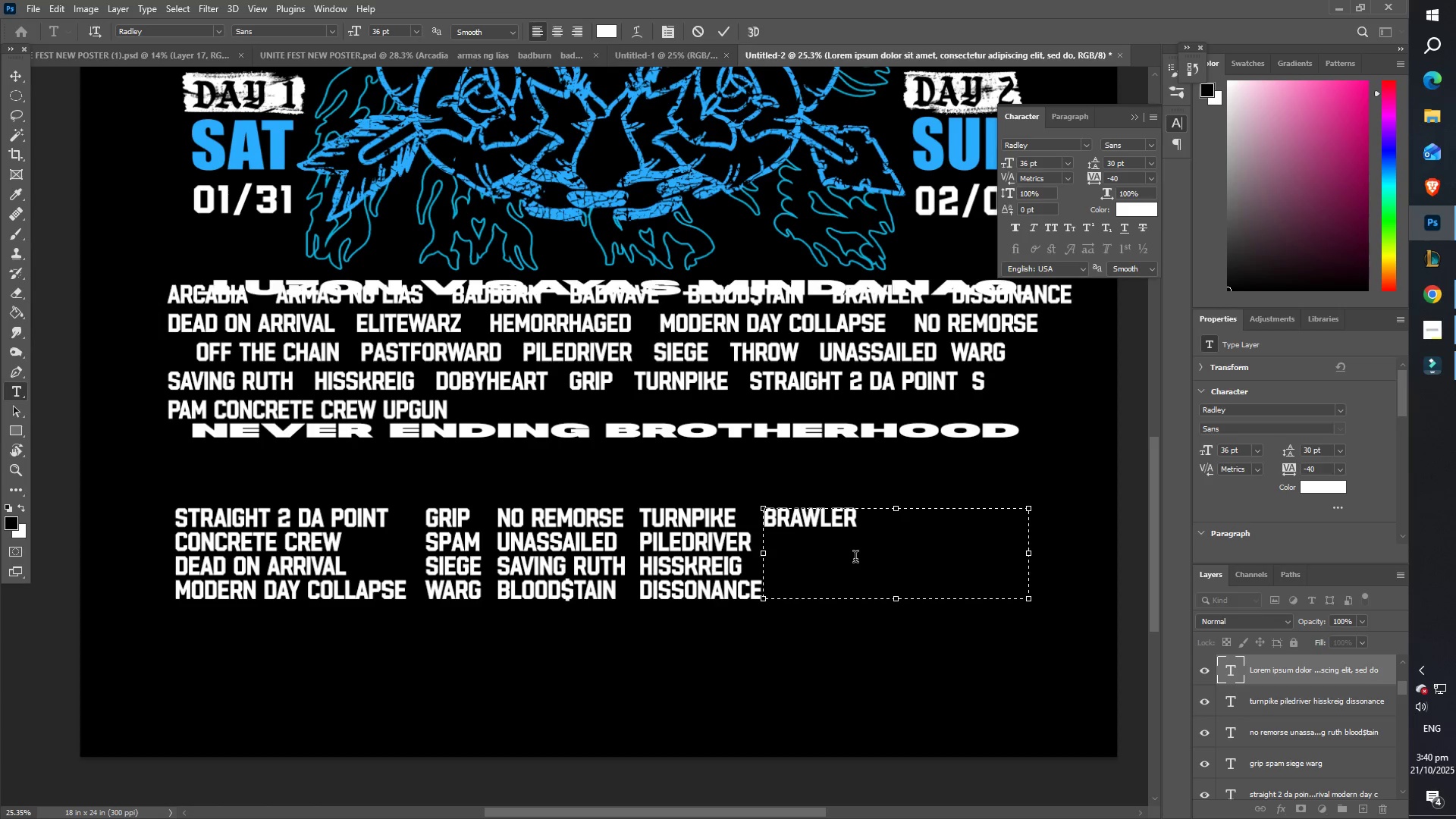 
key(Enter)
 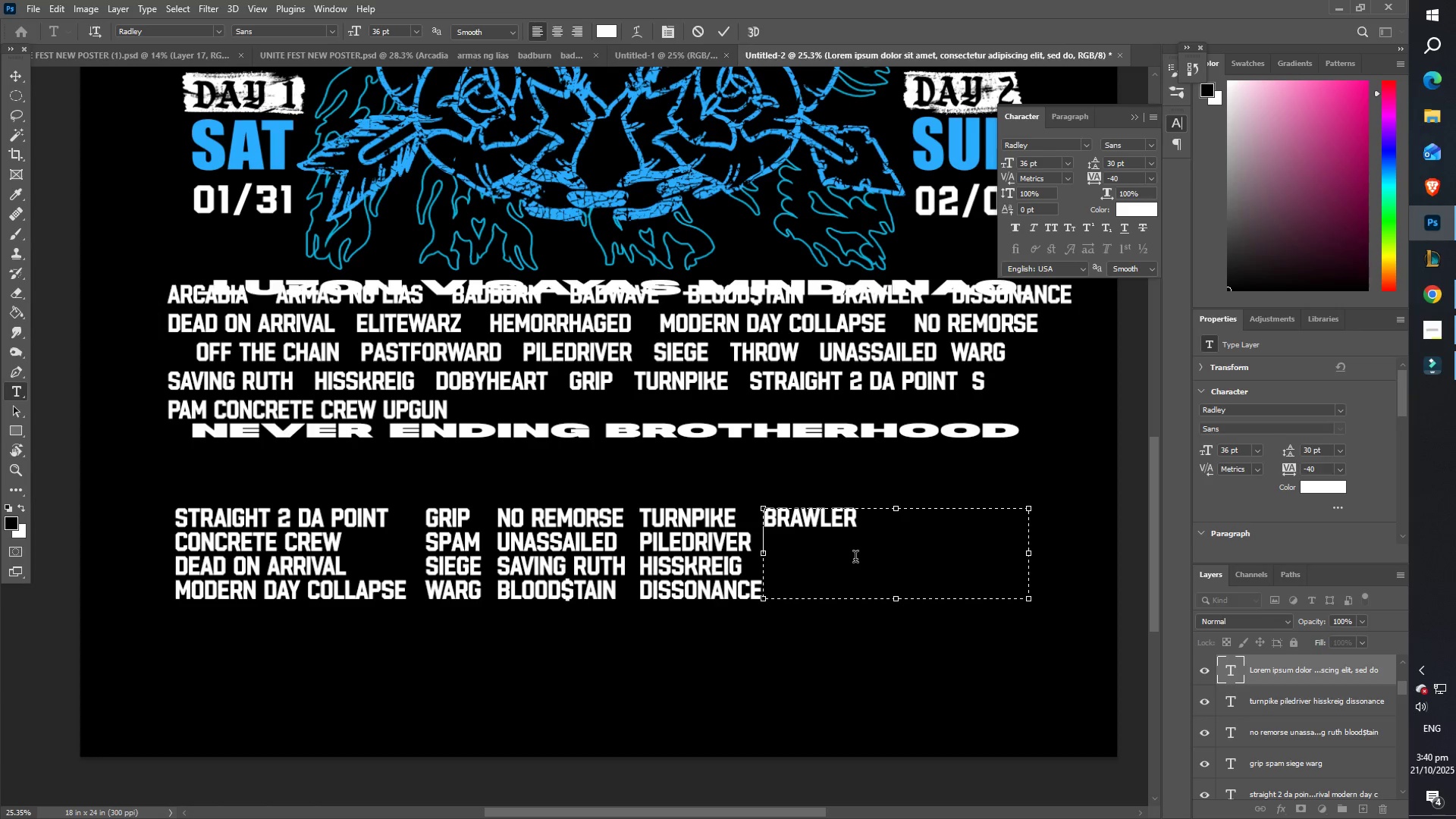 
type(arcadia)
 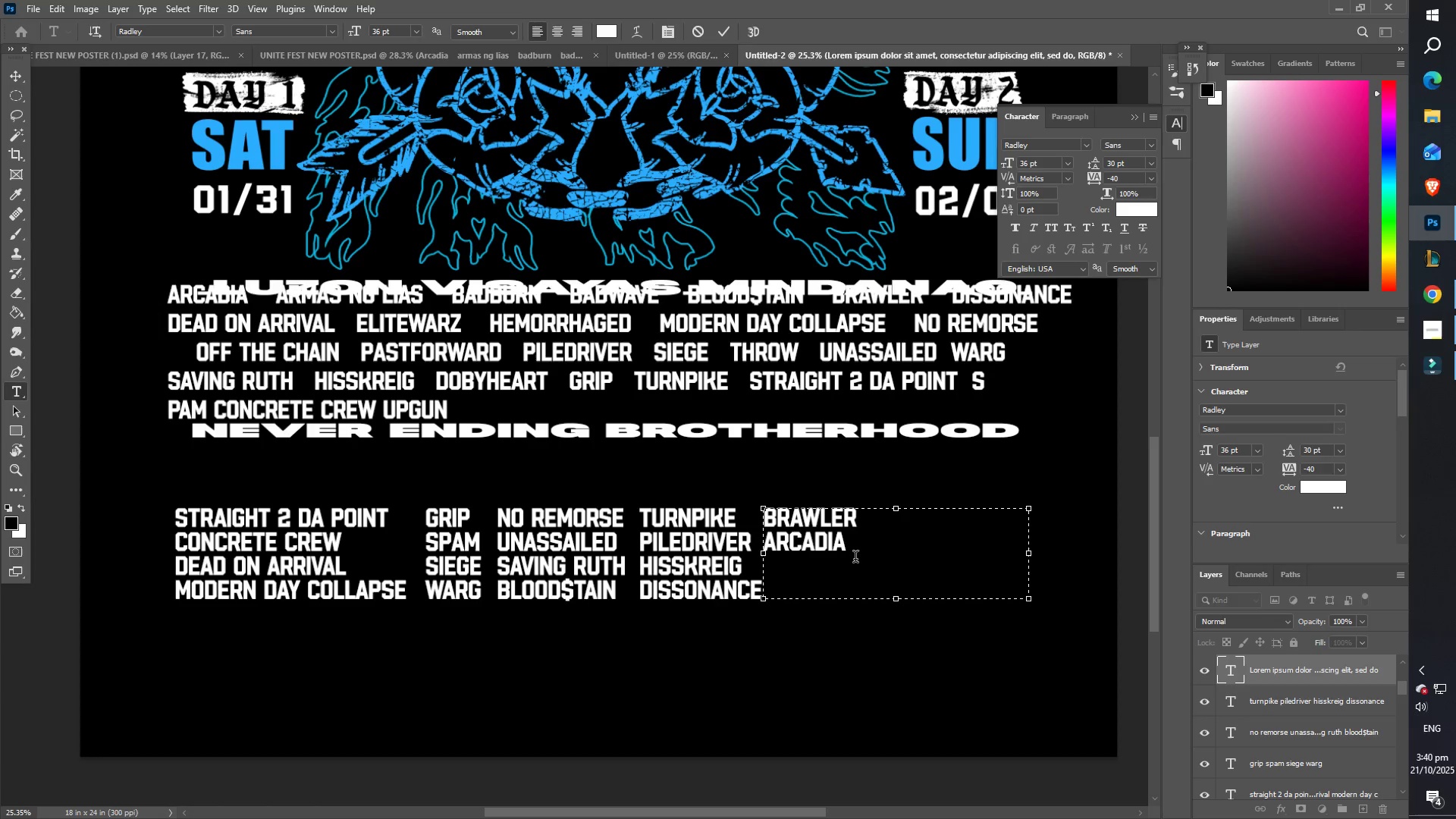 
key(Enter)
 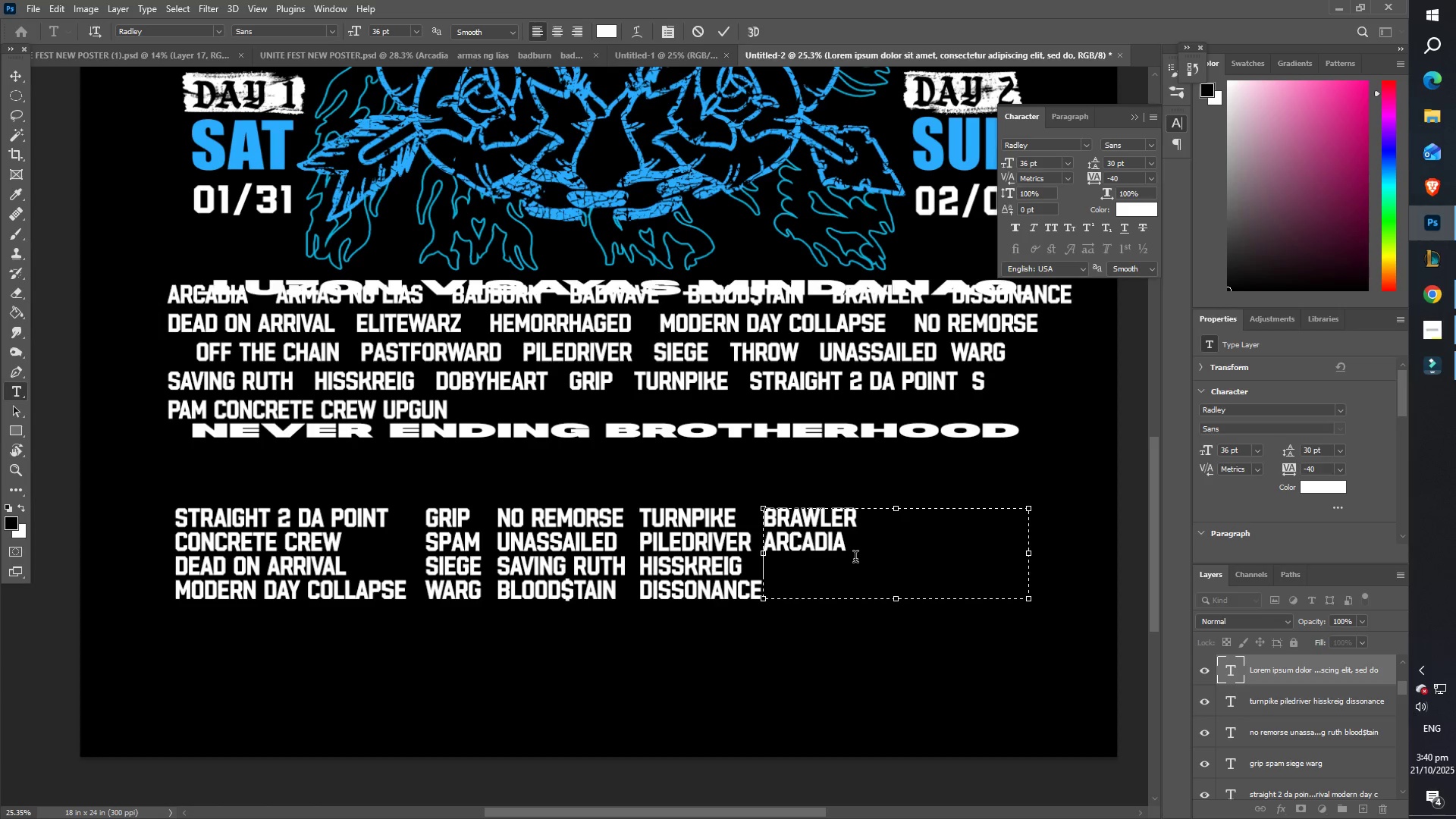 
type(a)
key(Backspace)
type(va)
key(Backspace)
key(Backspace)
type(badwave)
 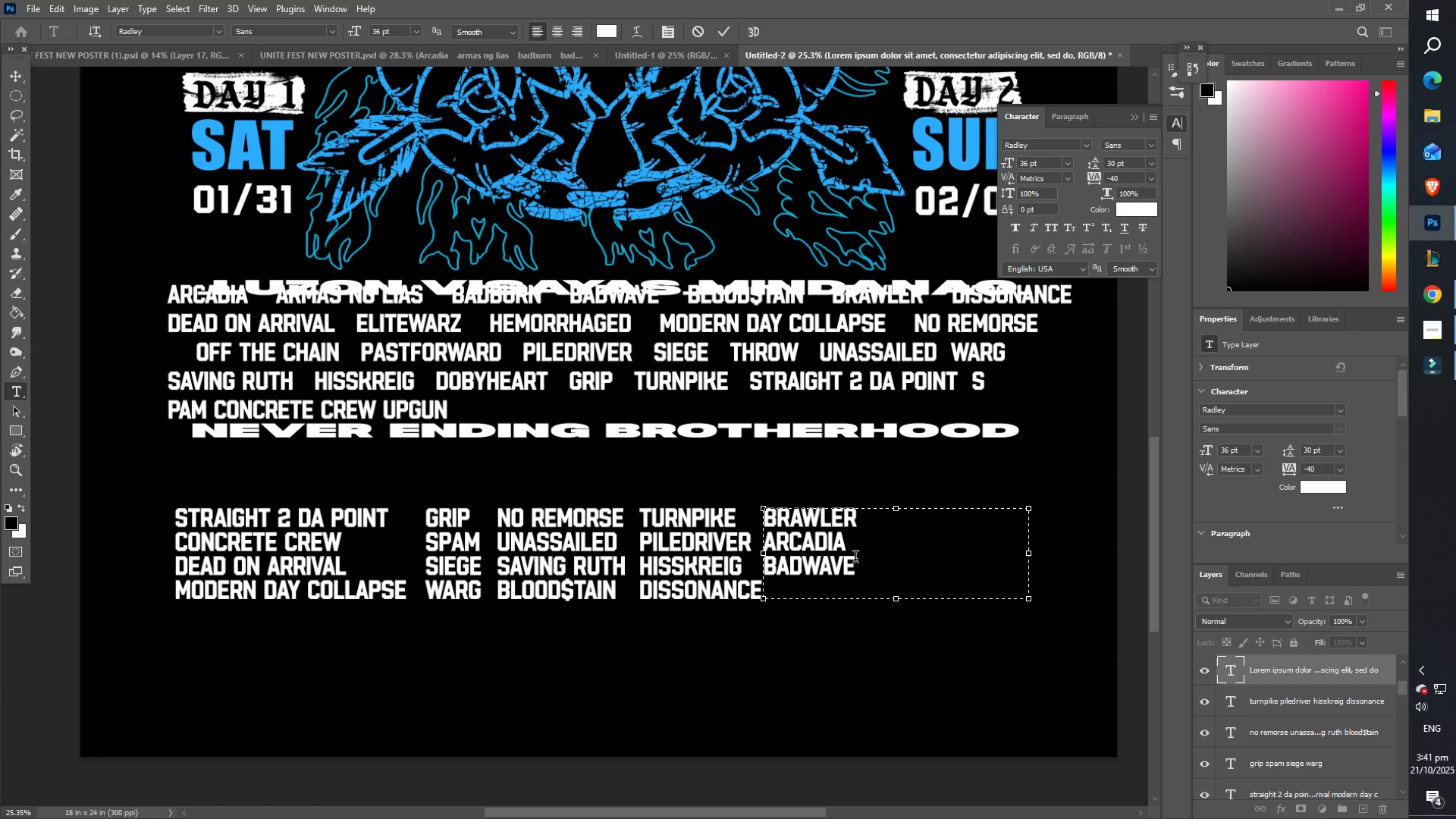 
key(Enter)
 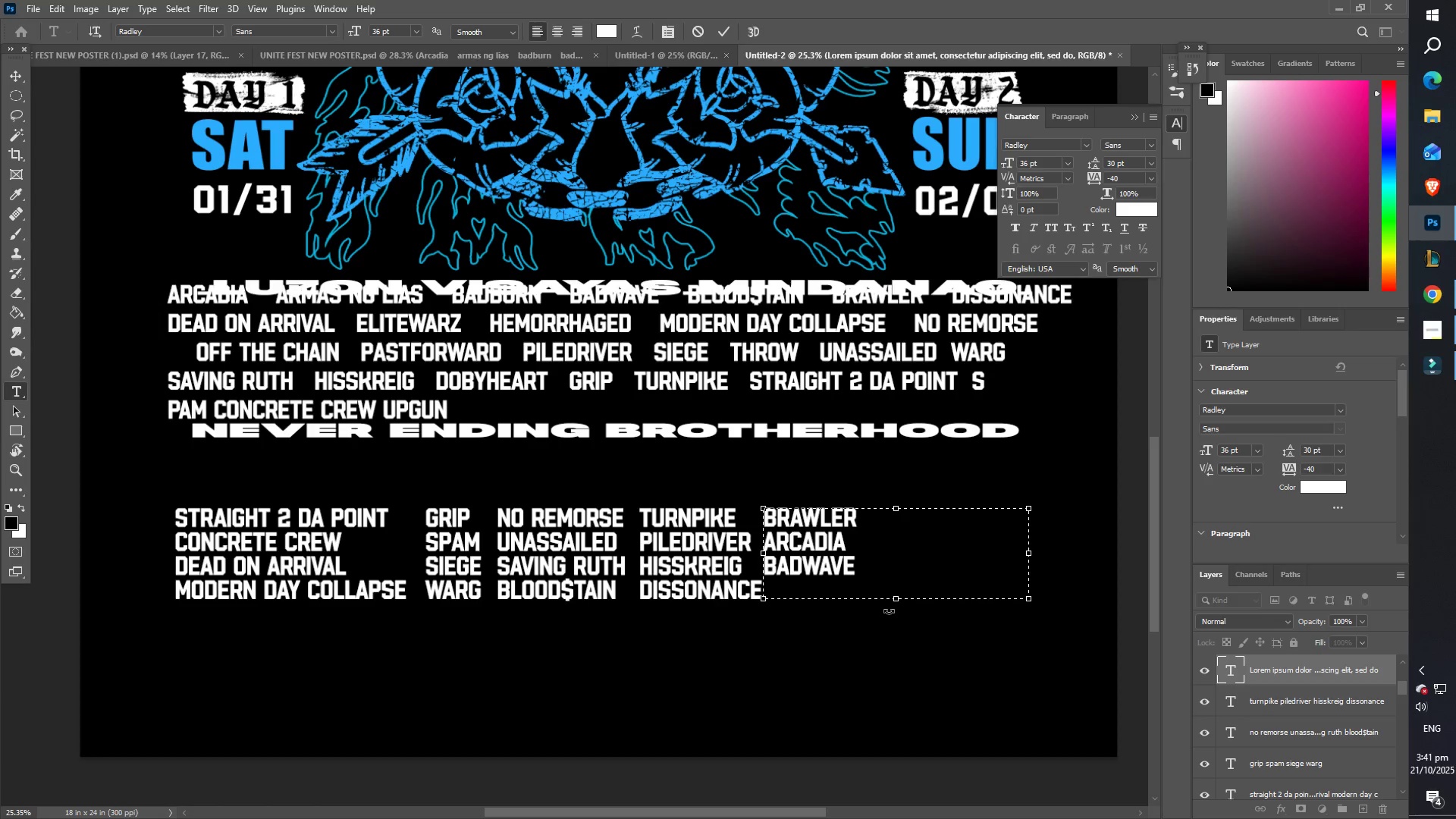 
left_click_drag(start_coordinate=[898, 602], to_coordinate=[897, 645])
 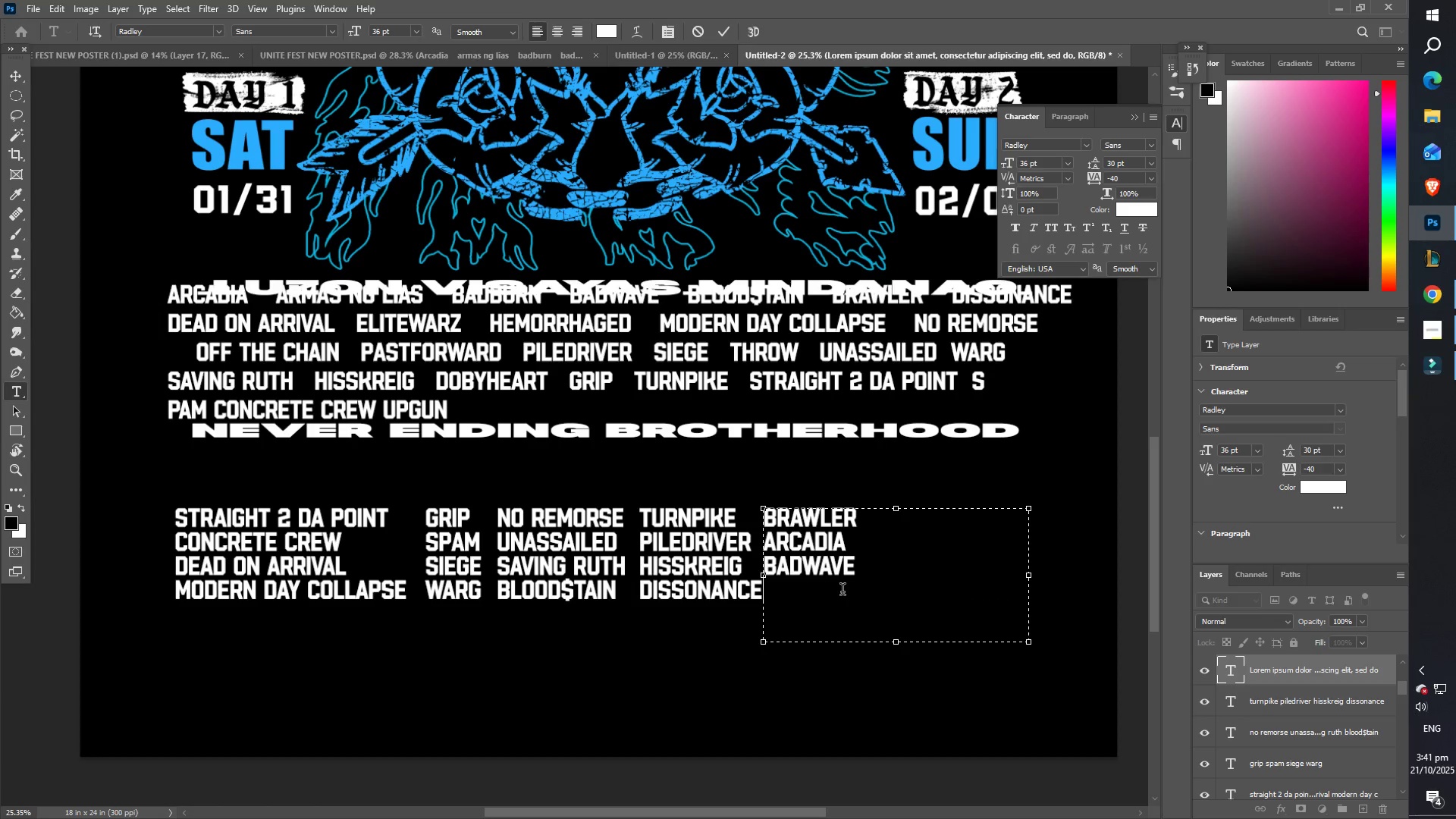 
type(upgun)
 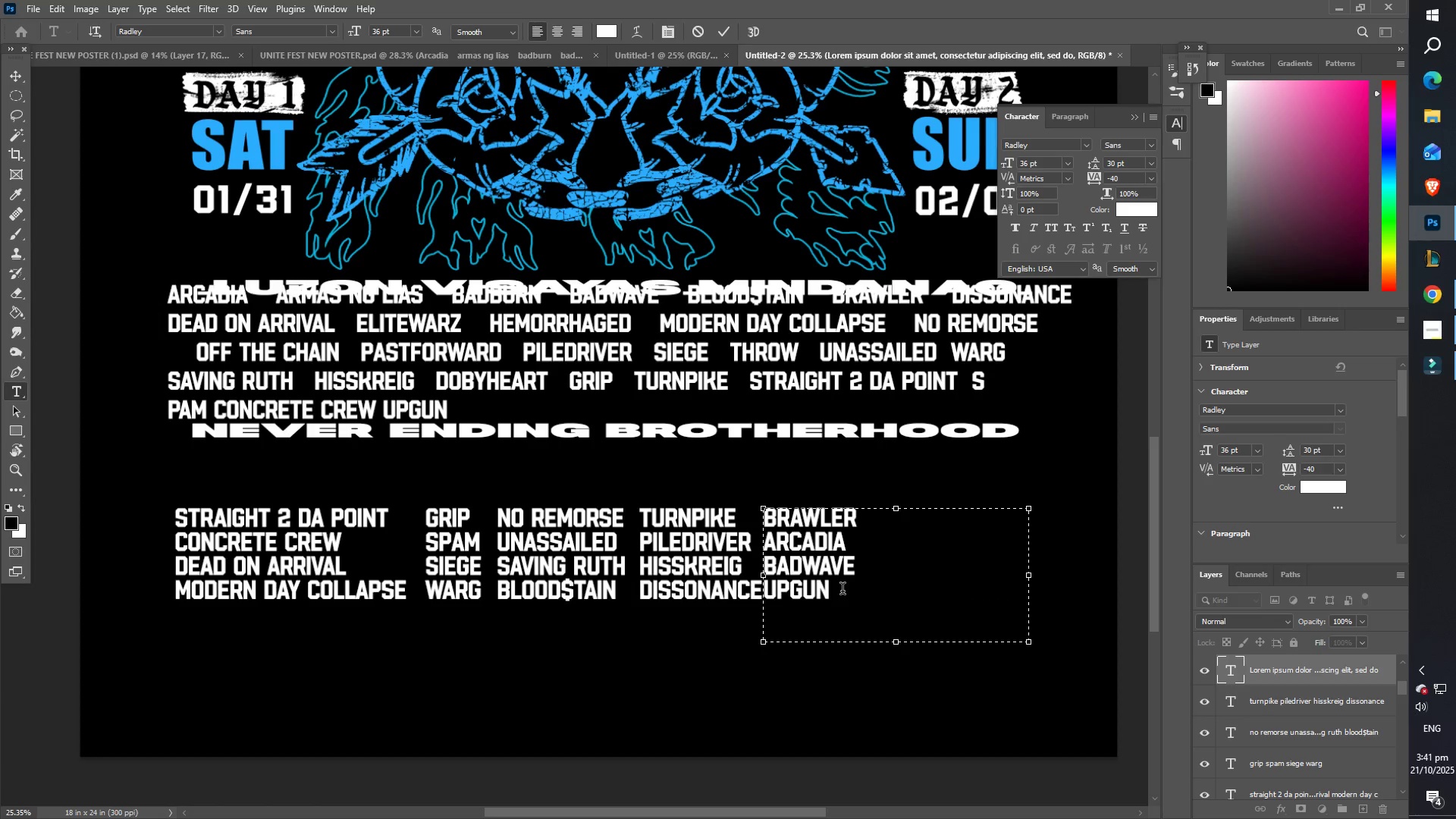 
wait(8.03)
 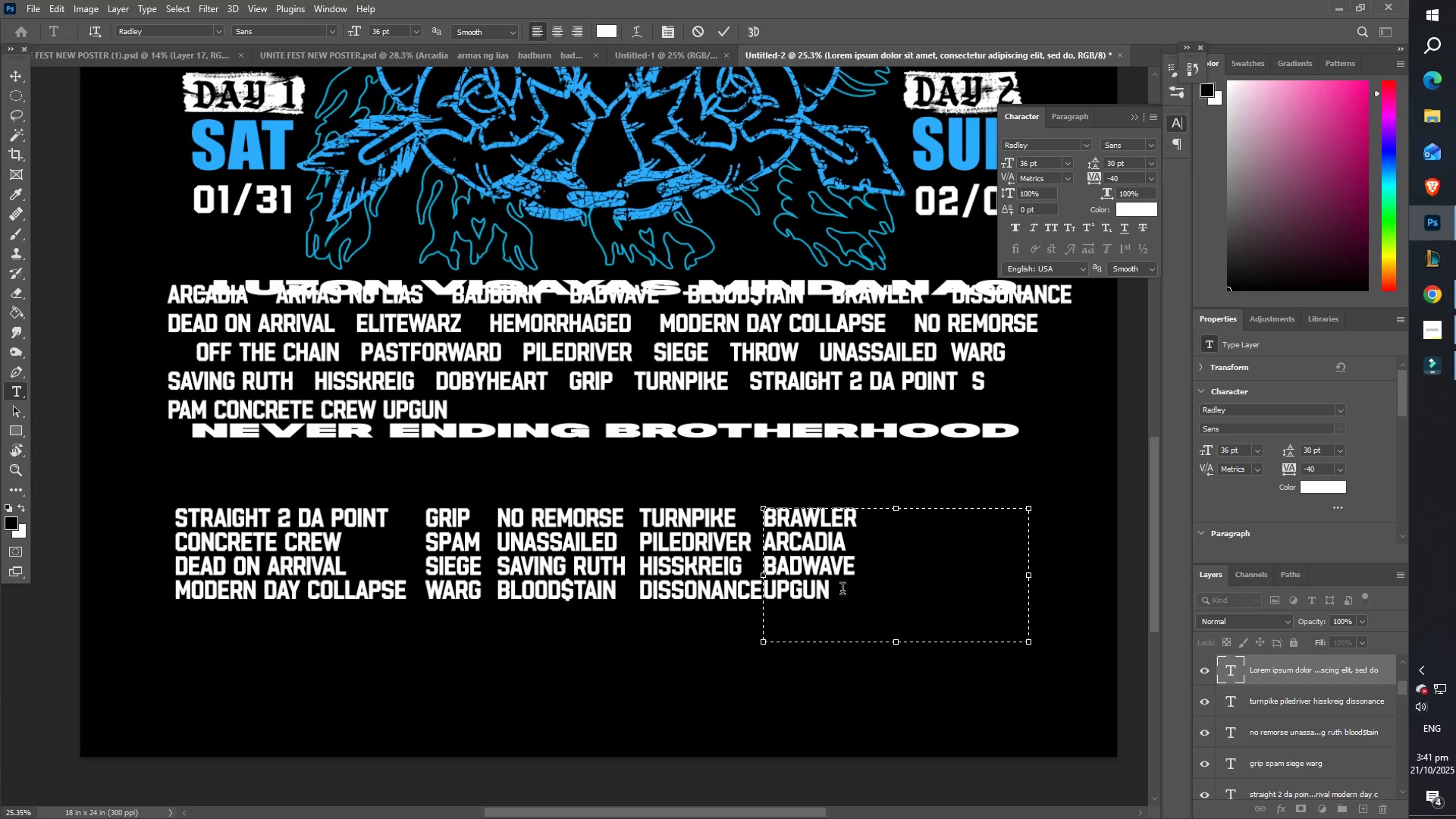 
left_click_drag(start_coordinate=[1029, 583], to_coordinate=[868, 563])
 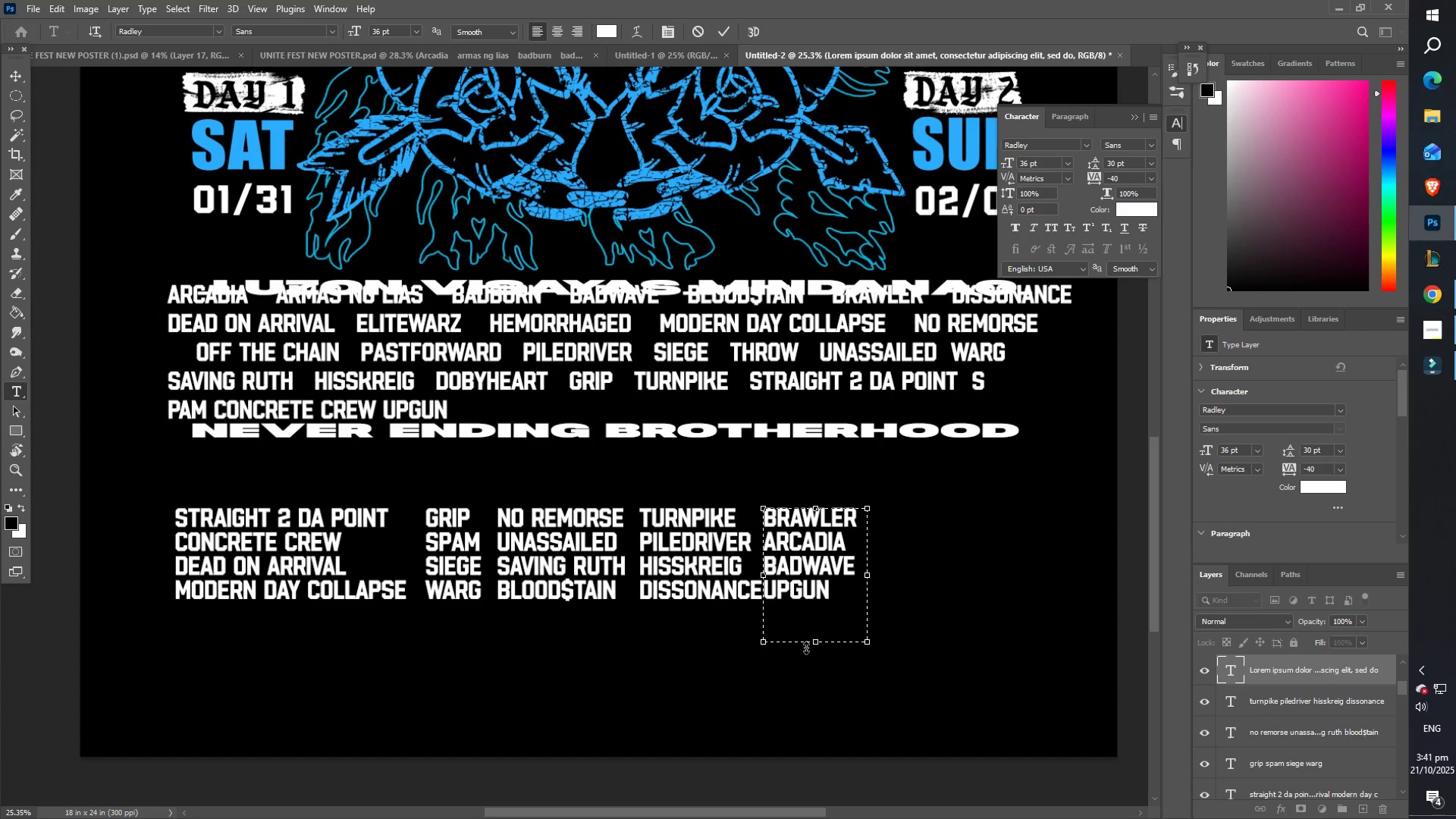 
left_click_drag(start_coordinate=[806, 645], to_coordinate=[805, 611])
 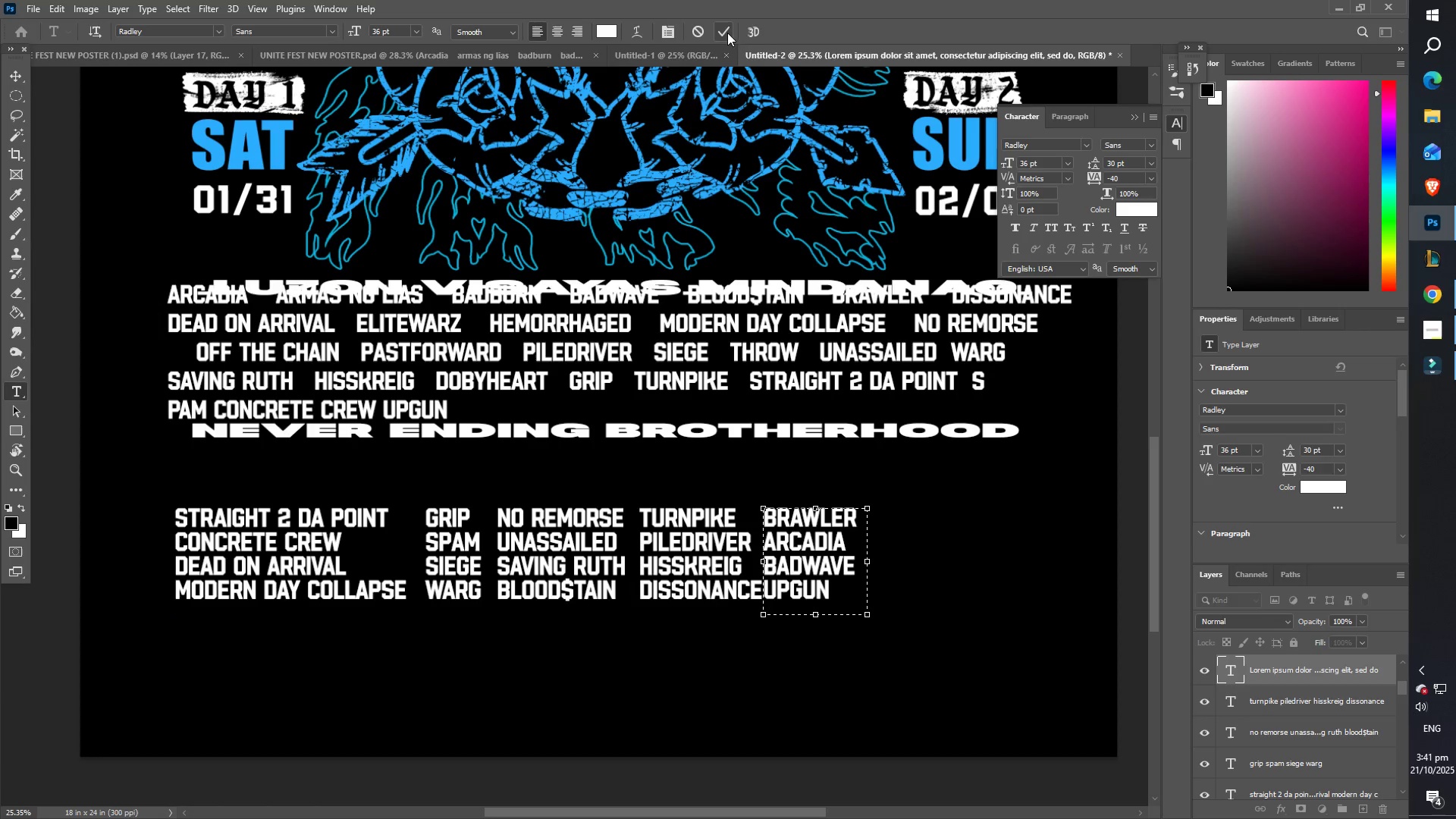 
left_click([723, 30])
 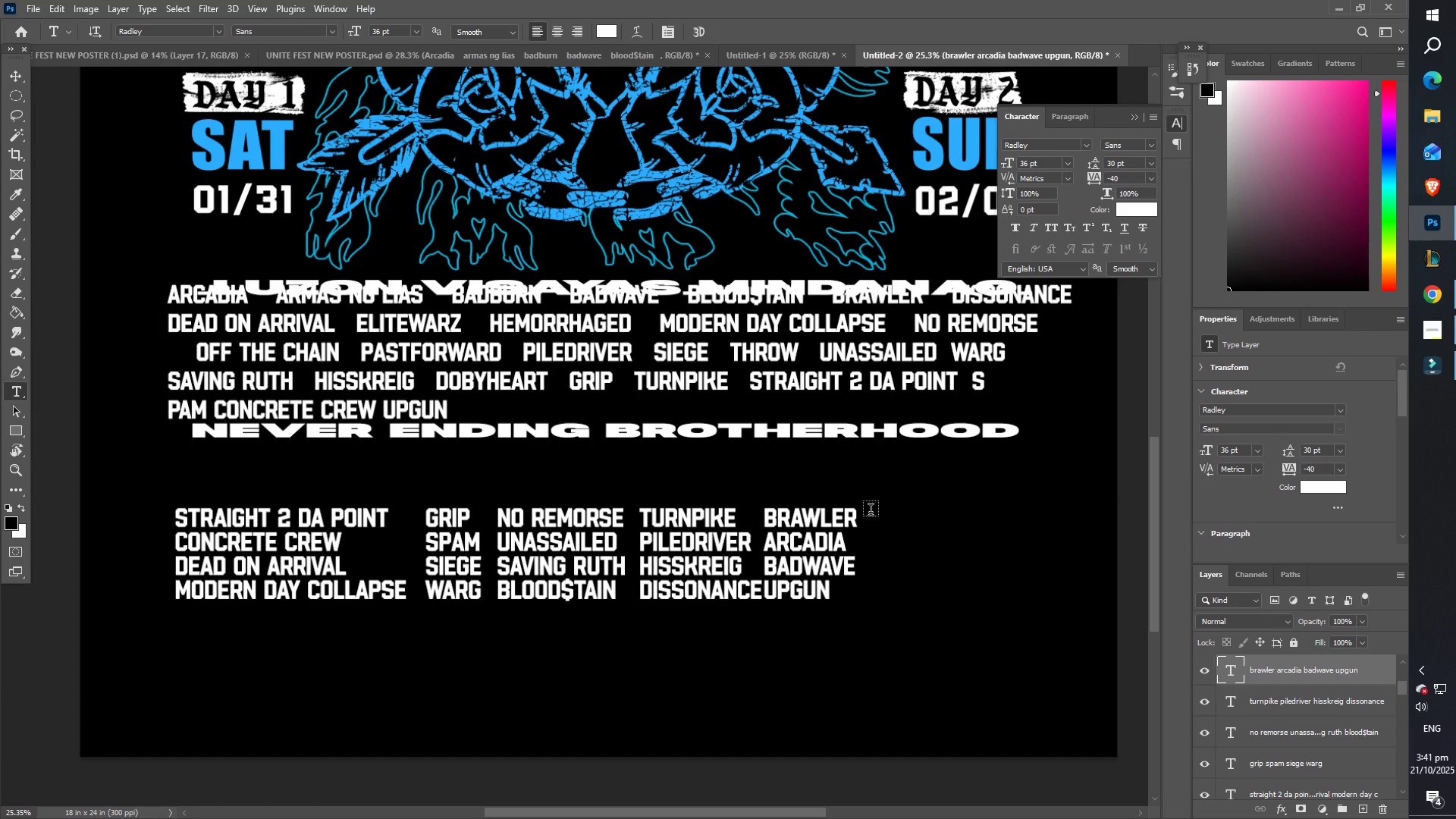 
left_click_drag(start_coordinate=[871, 512], to_coordinate=[1071, 598])
 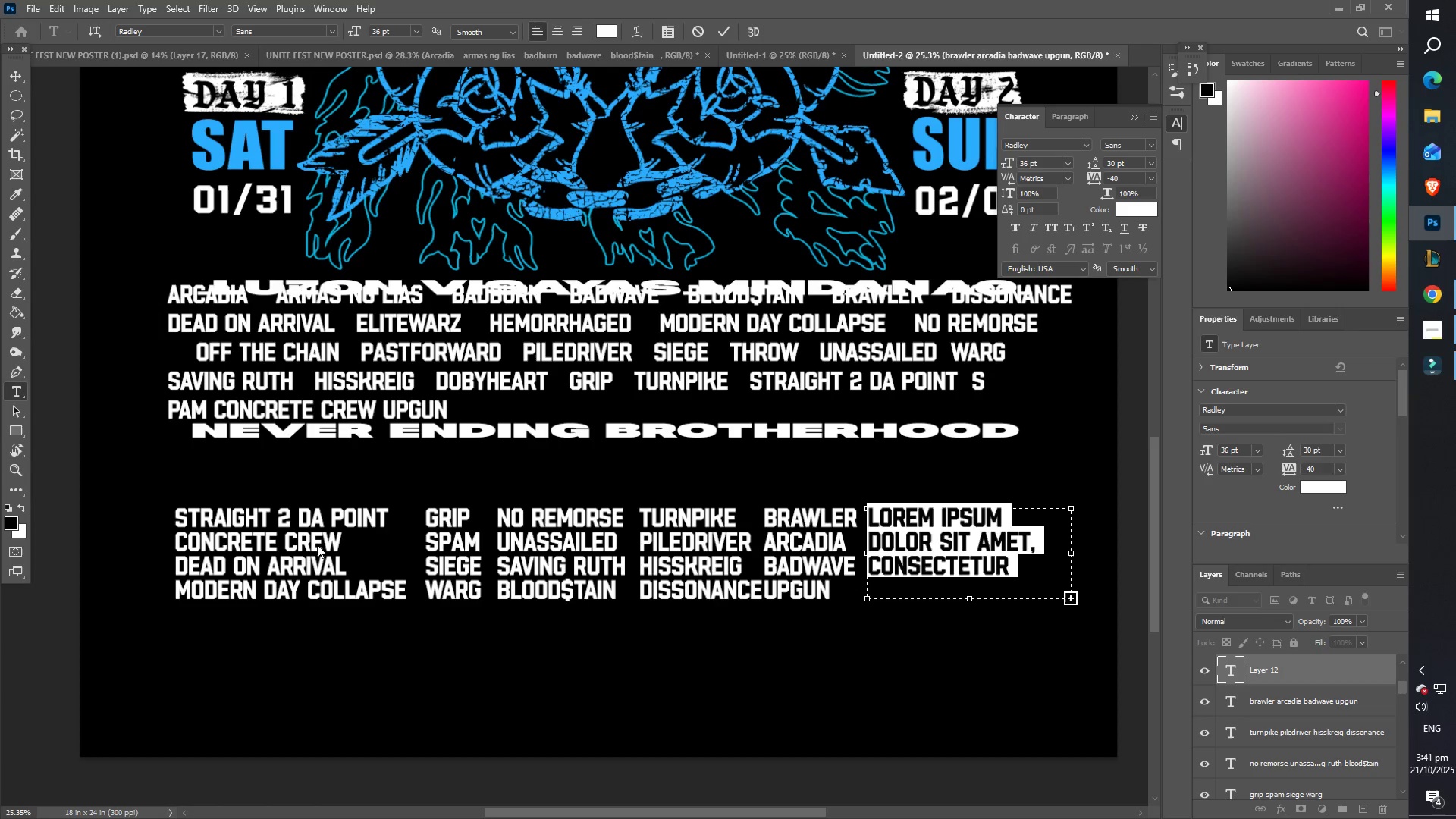 
wait(10.5)
 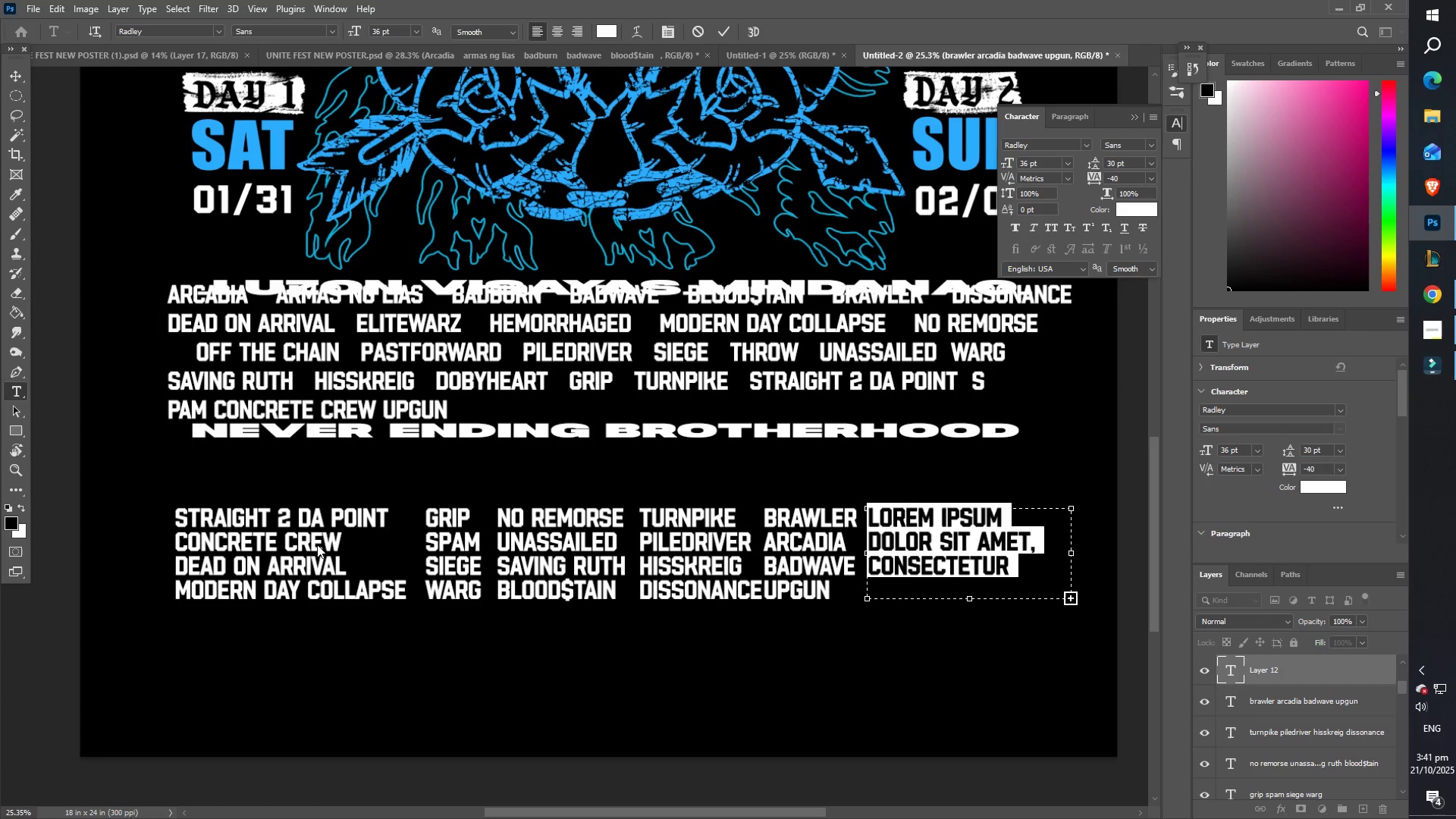 
key(Control+ControlLeft)
 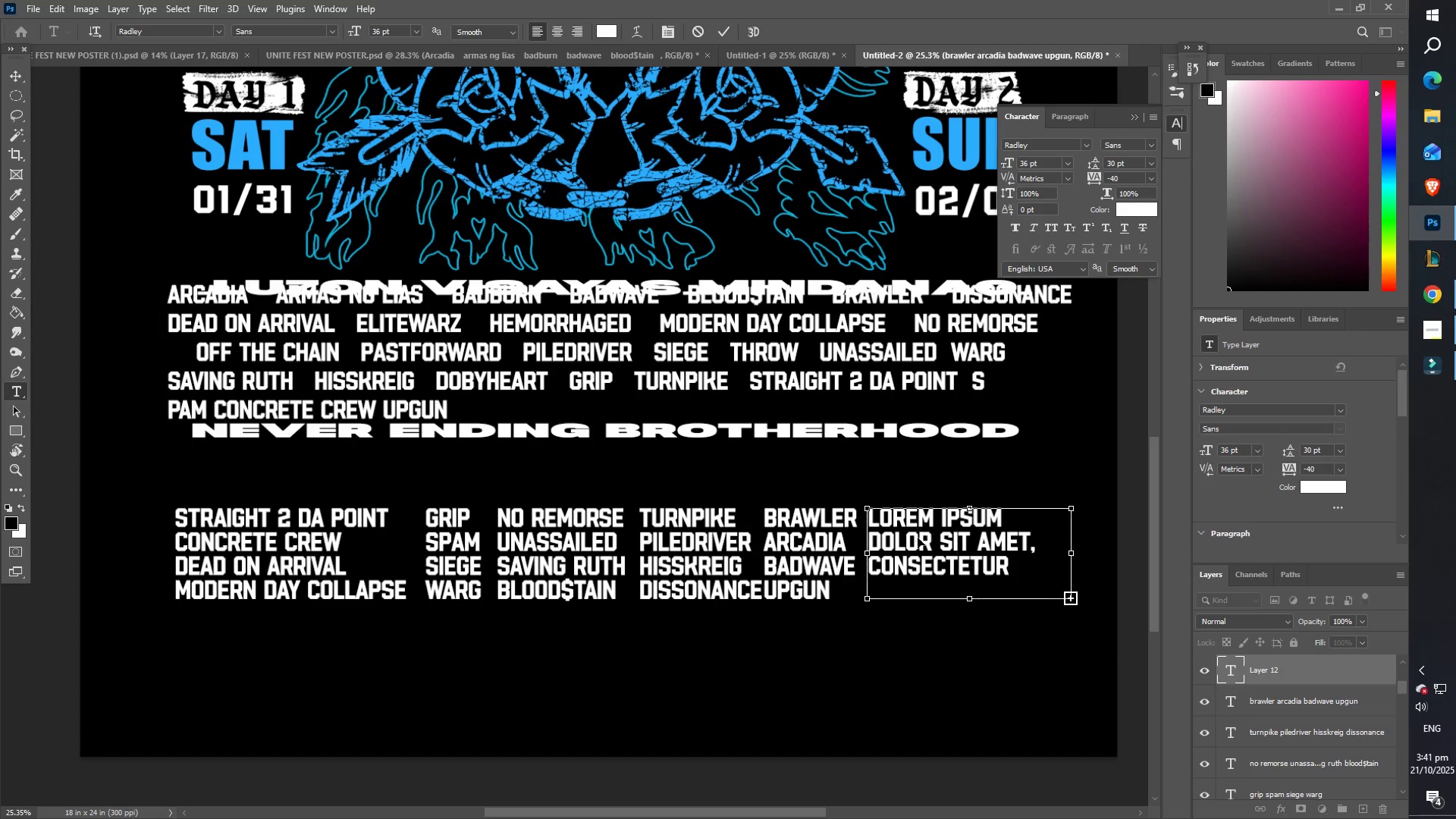 
key(Control+A)
 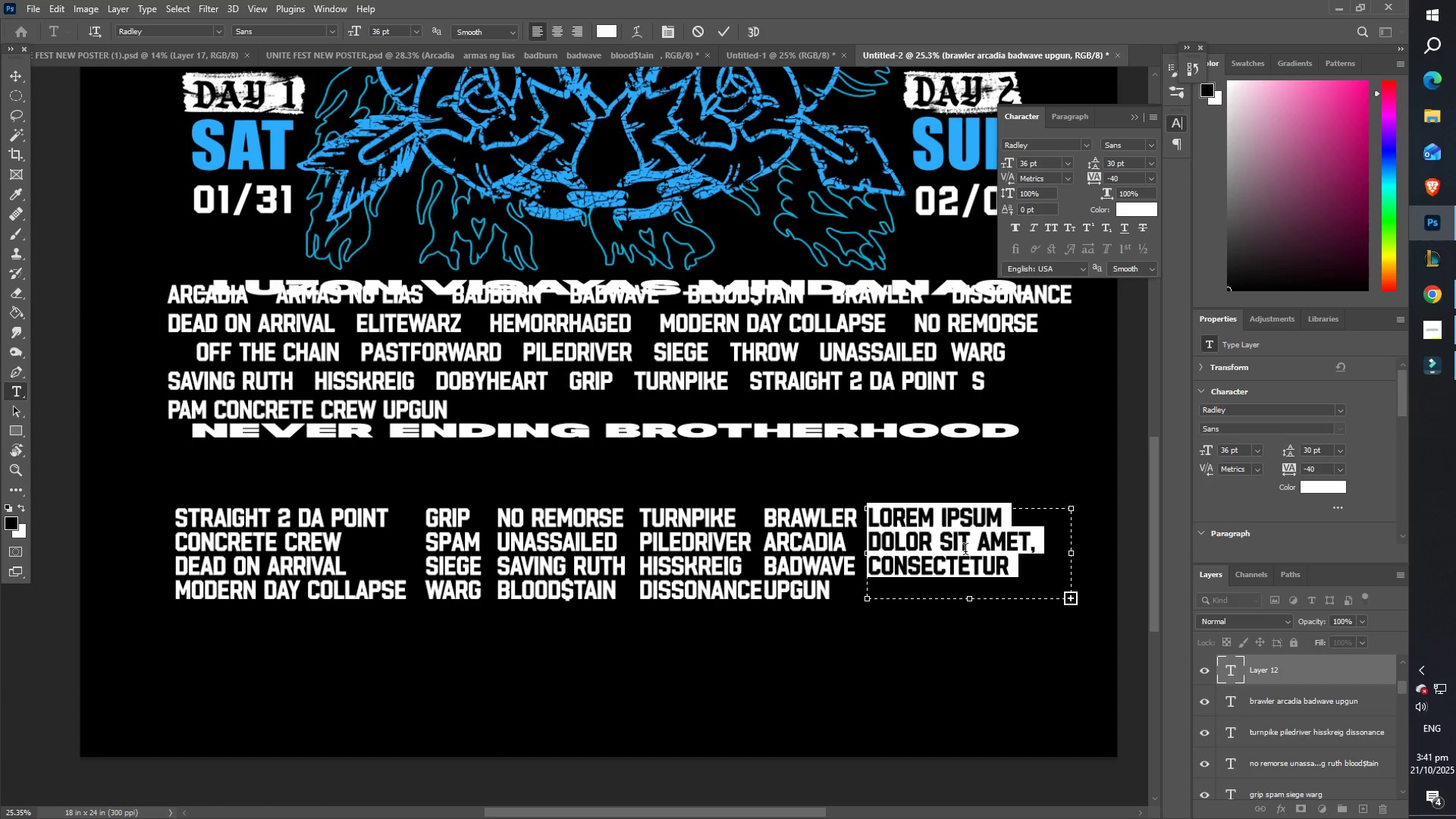 
wait(5.74)
 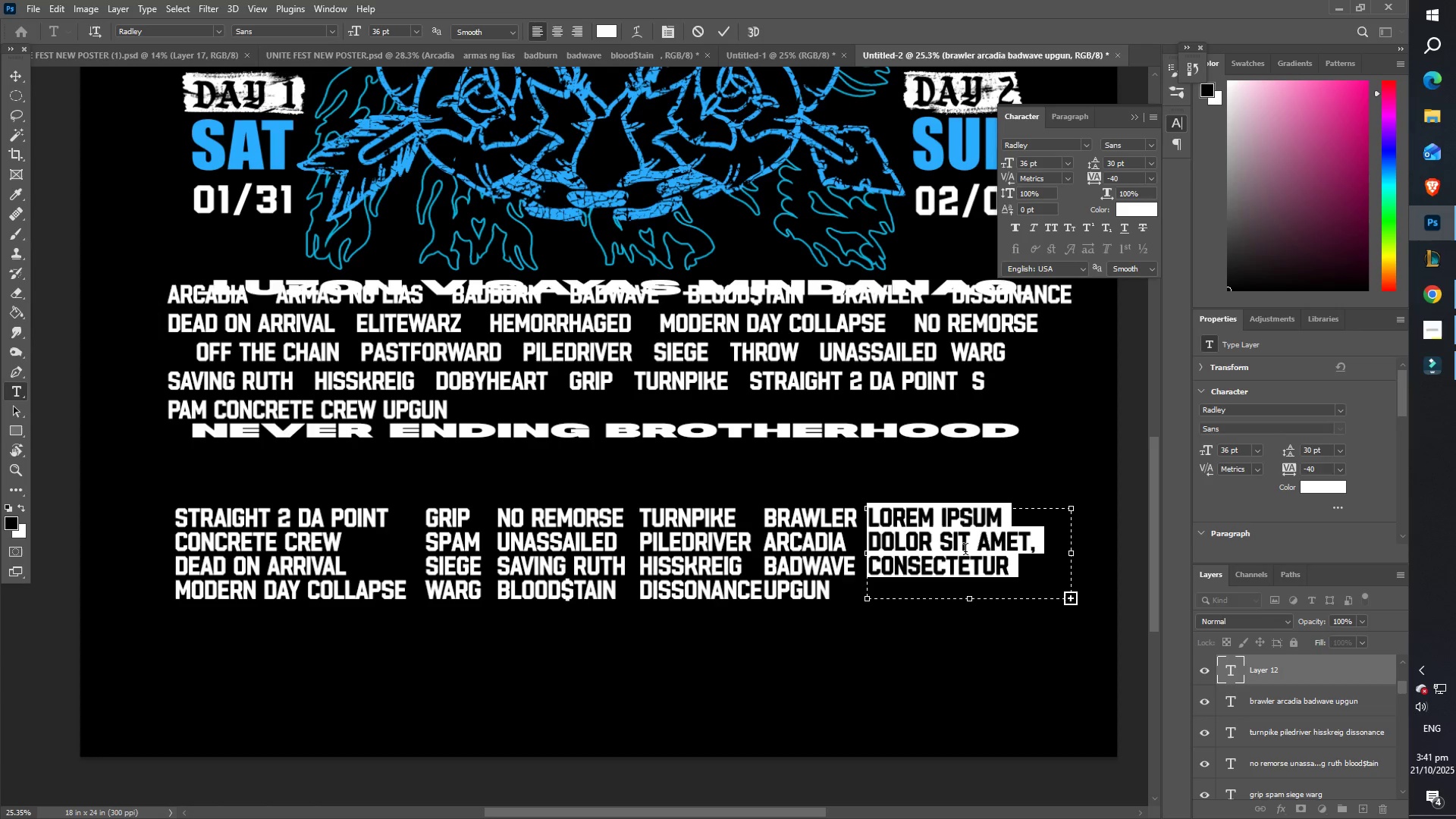 
type(off the chain)
 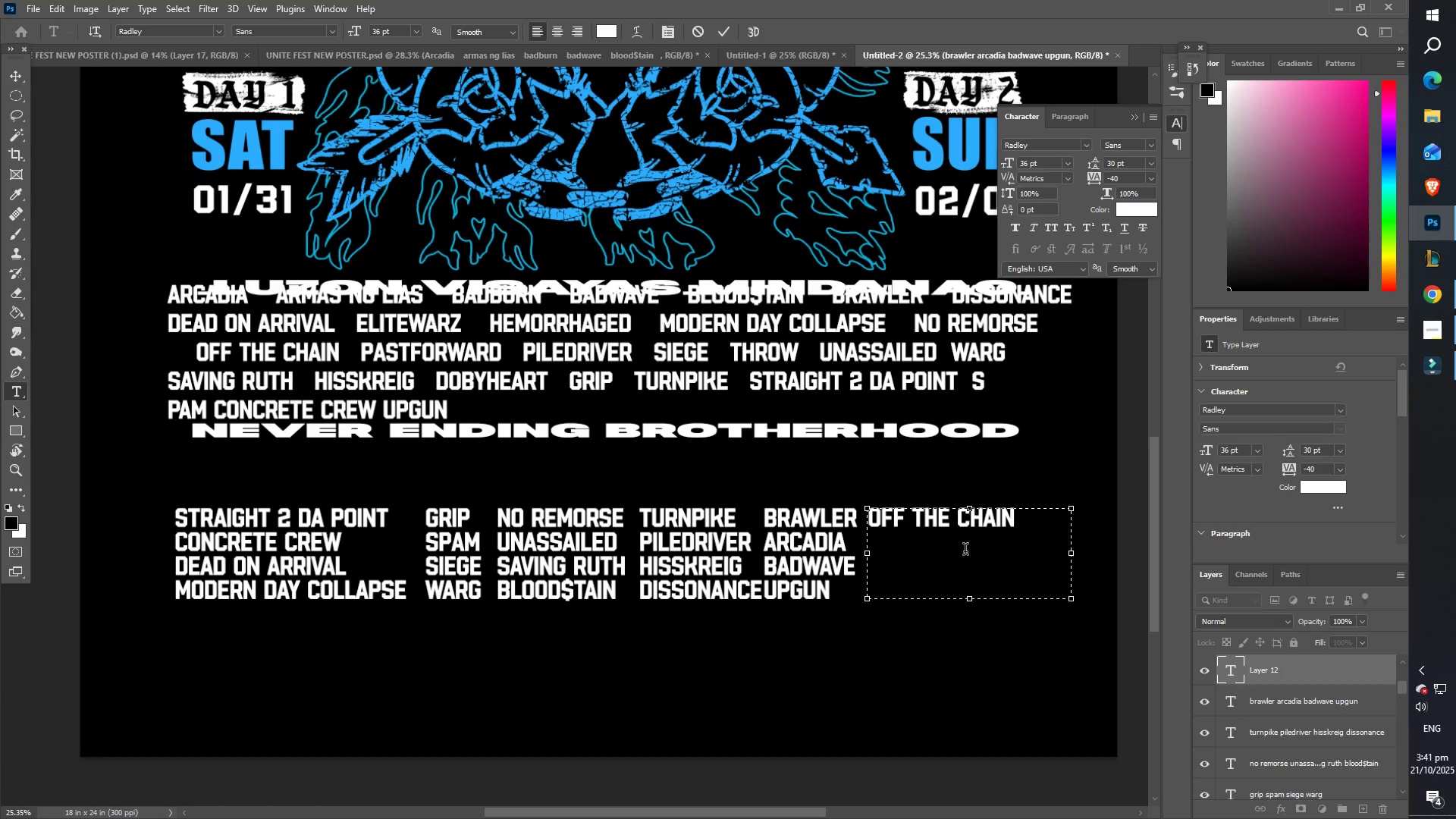 
key(Enter)
 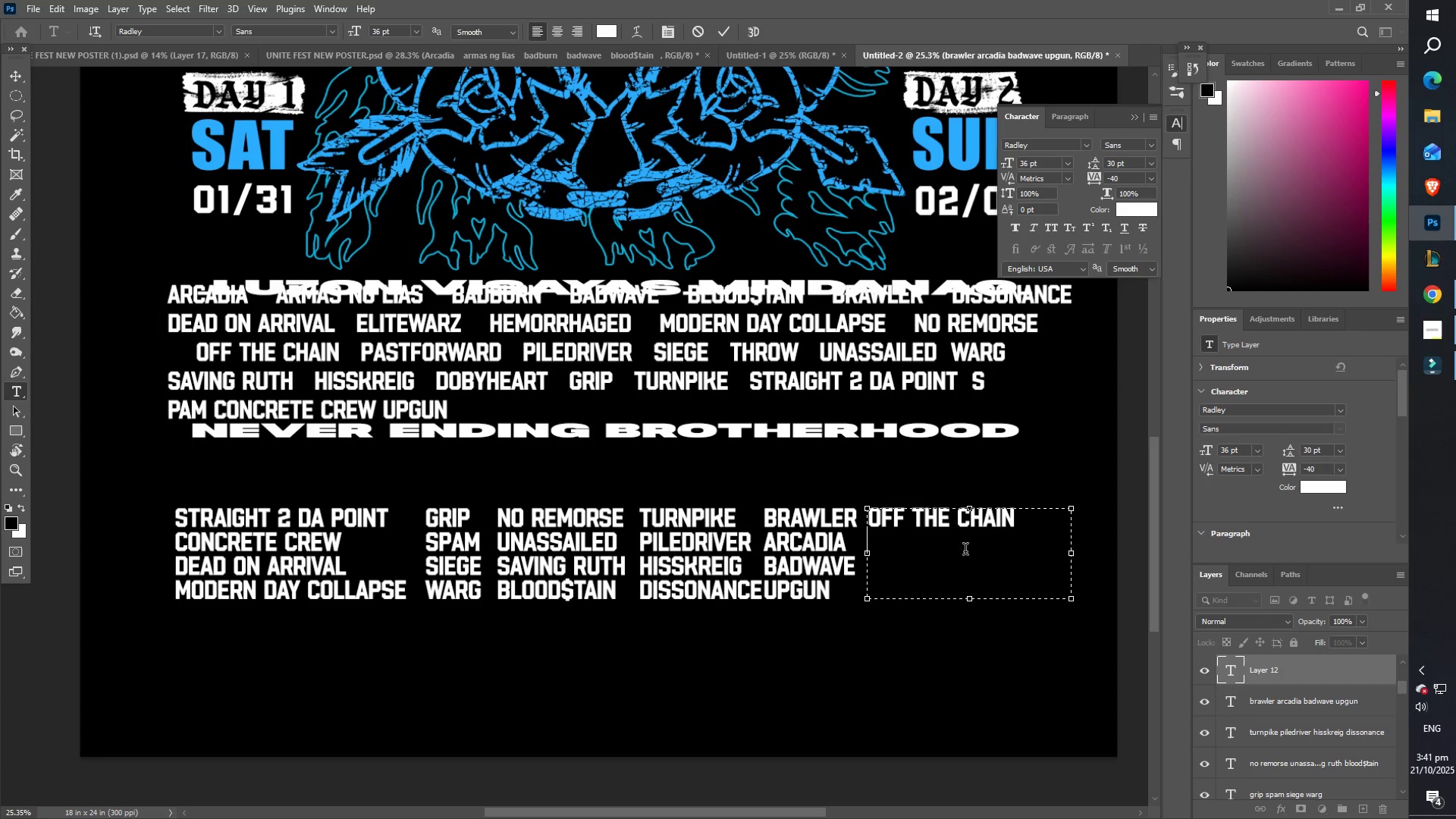 
type(burnbu)
key(Backspace)
key(Backspace)
key(Backspace)
key(Backspace)
key(Backspace)
 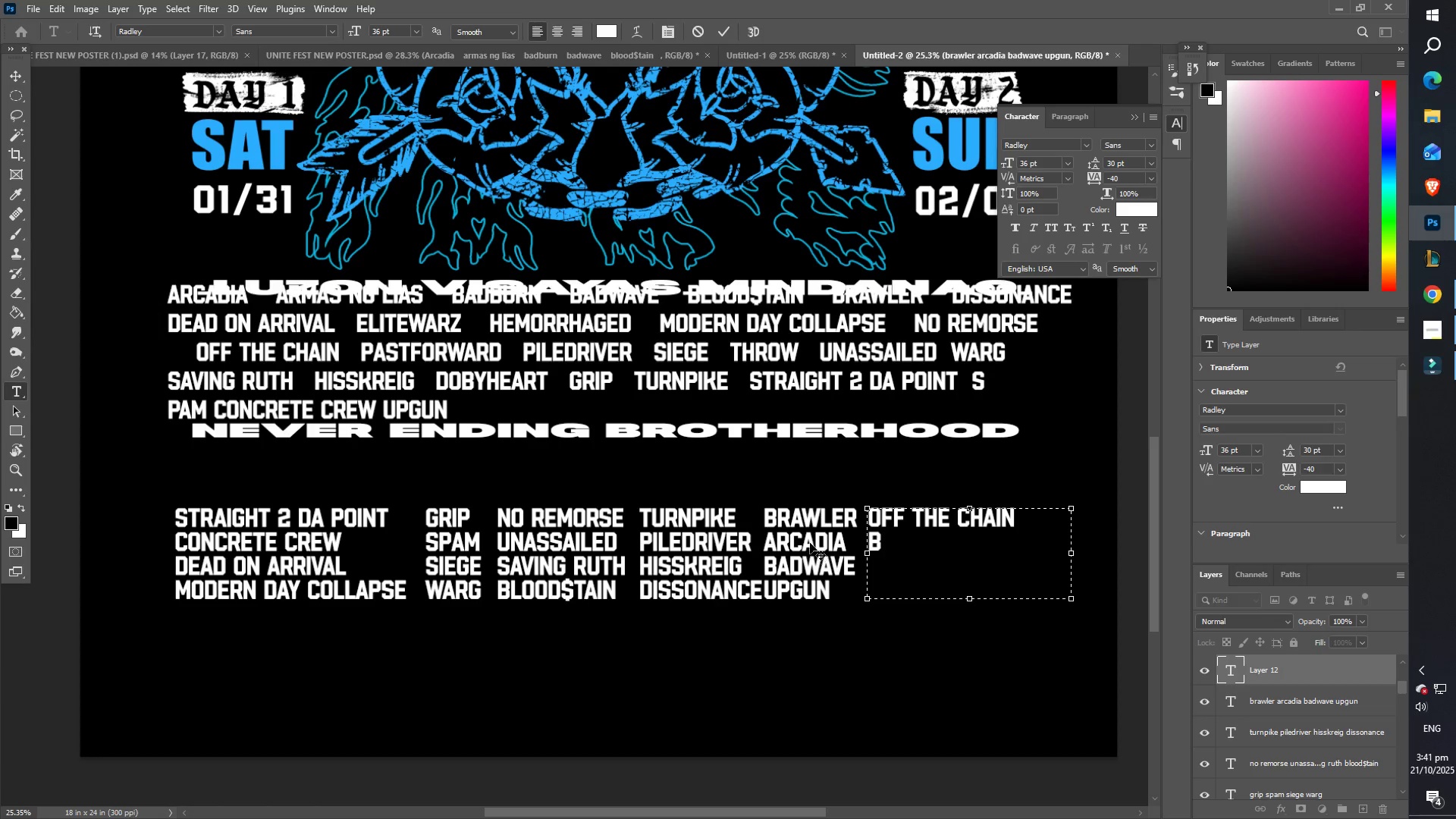 
key(T)
 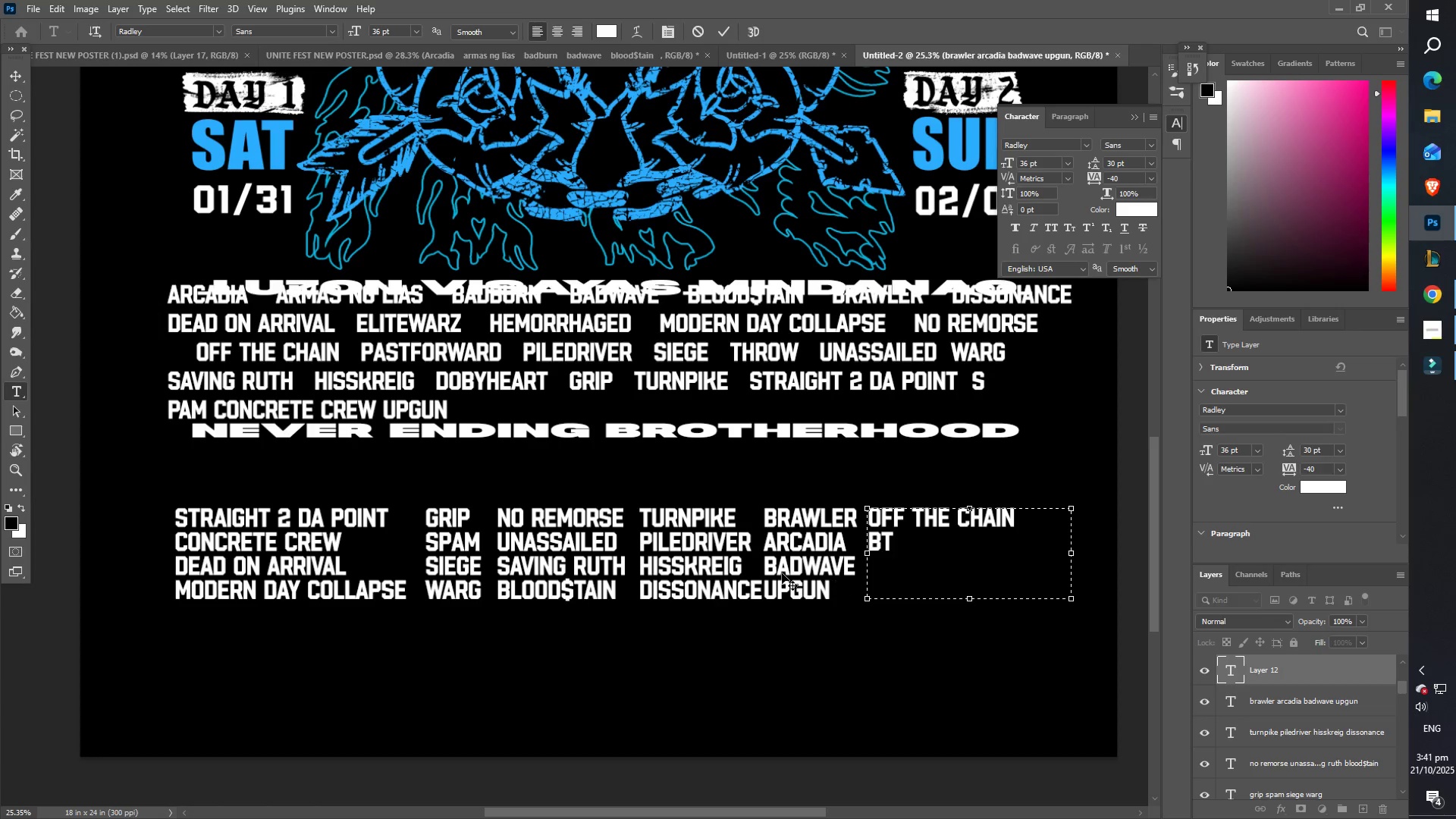 
key(Backspace)
 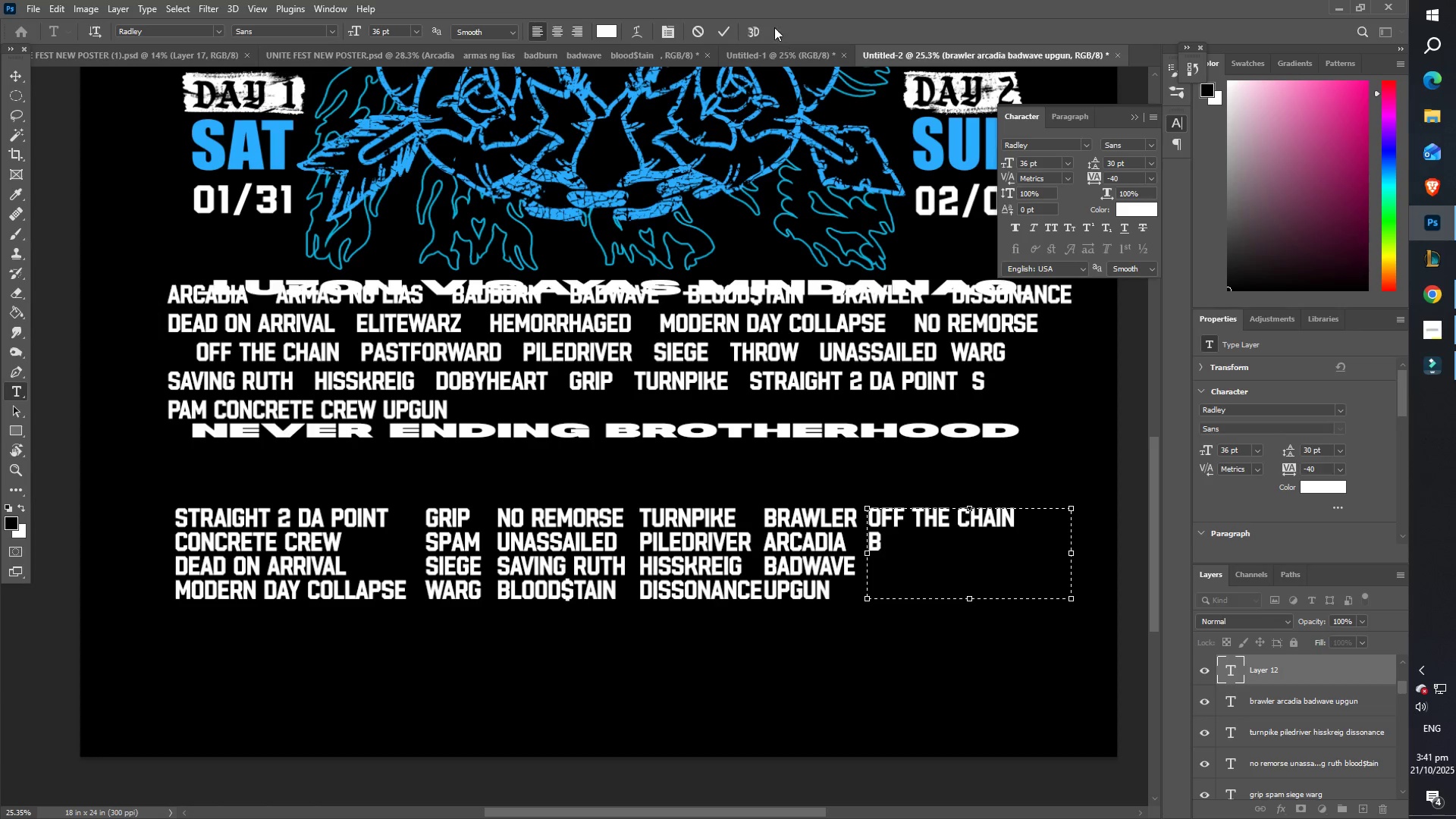 
left_click([717, 24])
 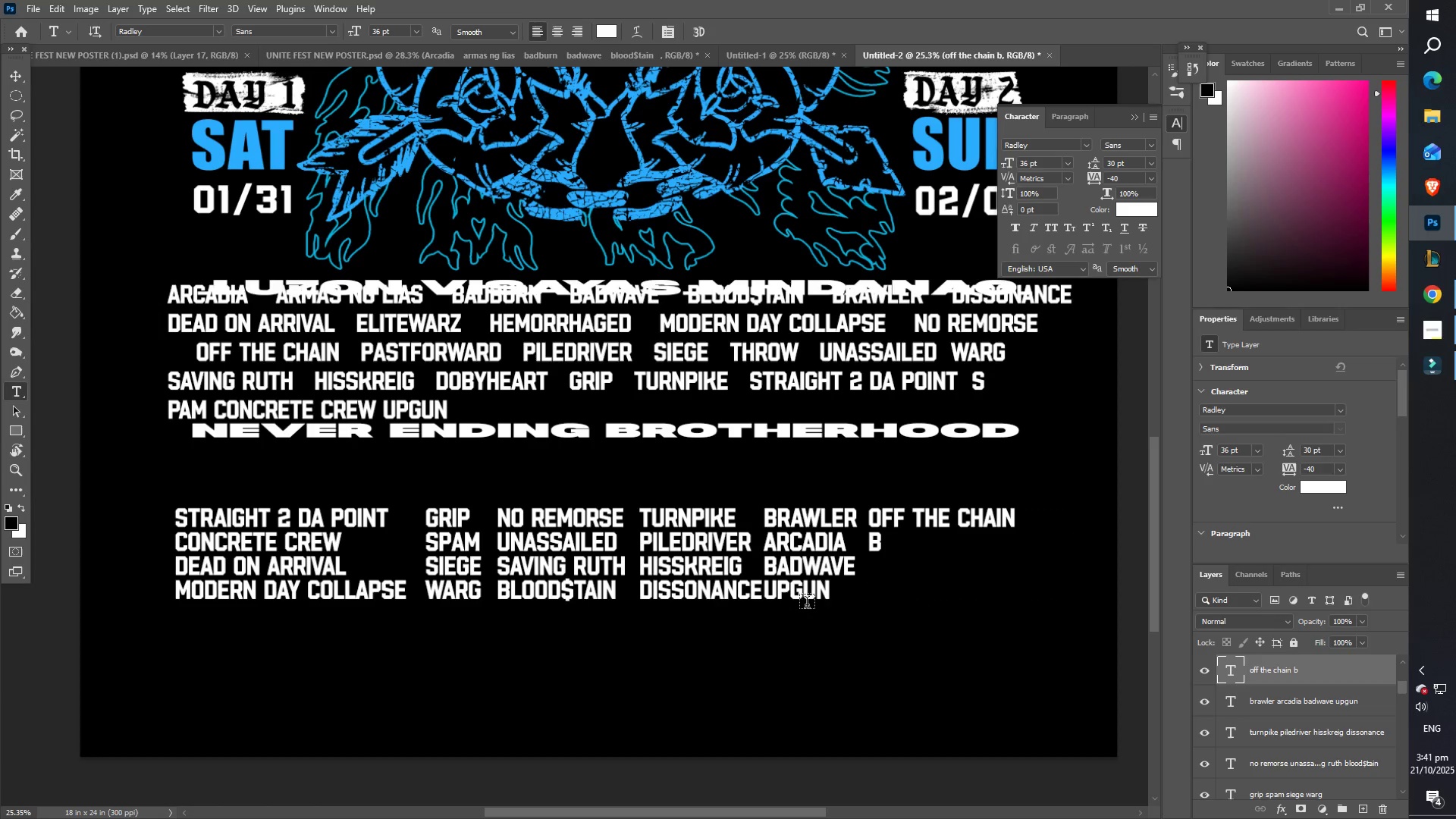 
left_click([811, 594])
 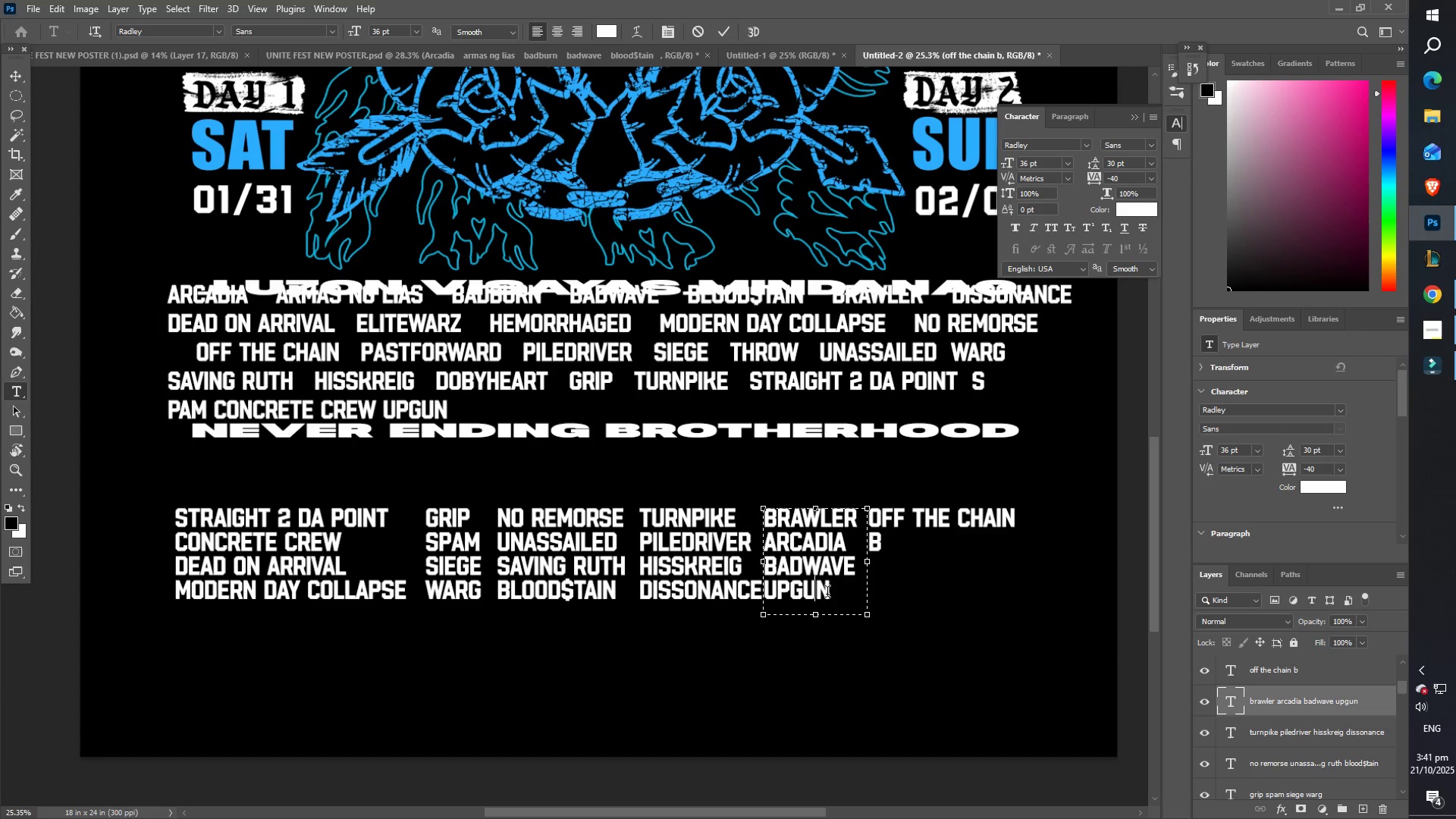 
left_click_drag(start_coordinate=[830, 594], to_coordinate=[754, 590])
 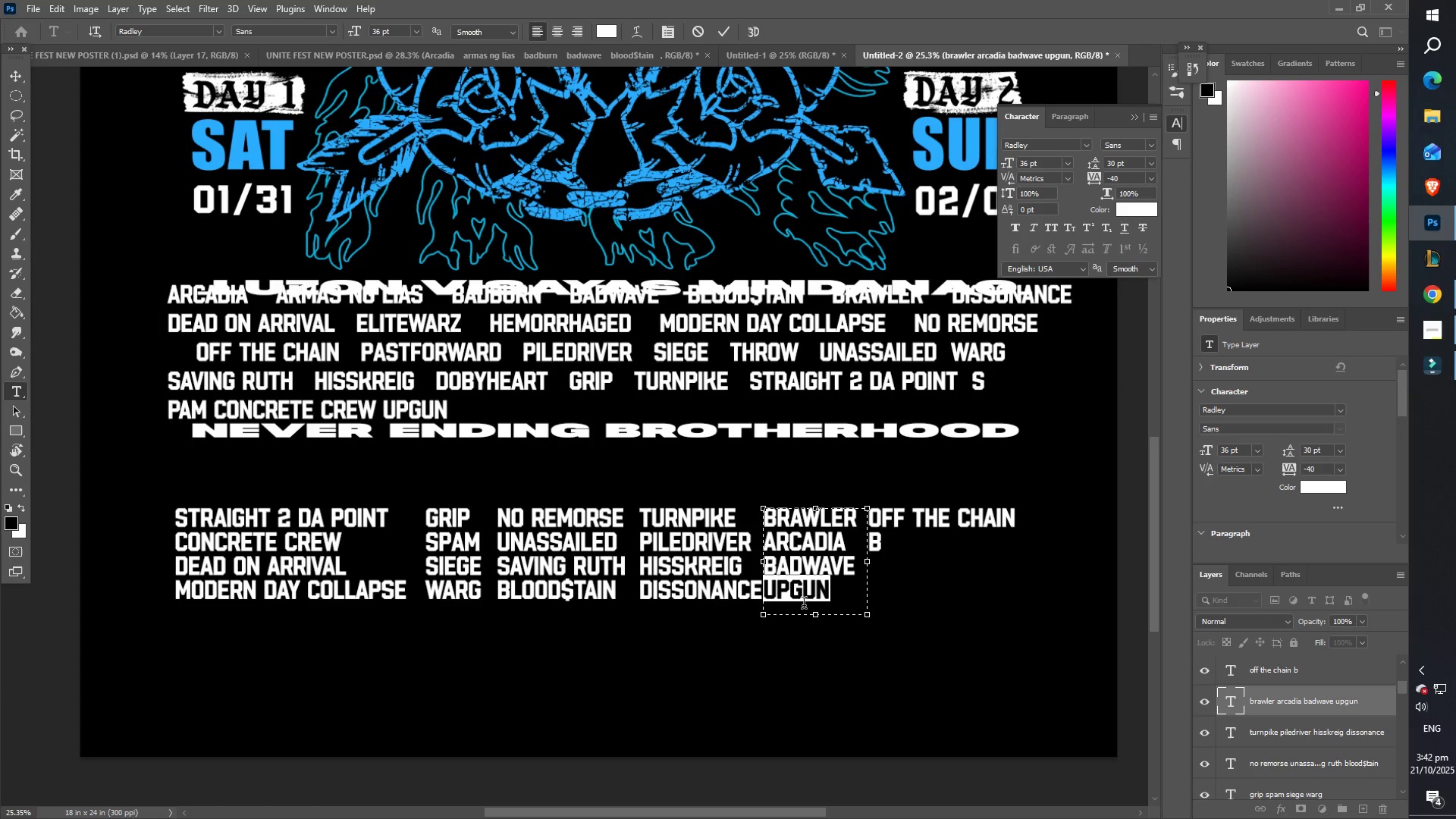 
type(badburn)
 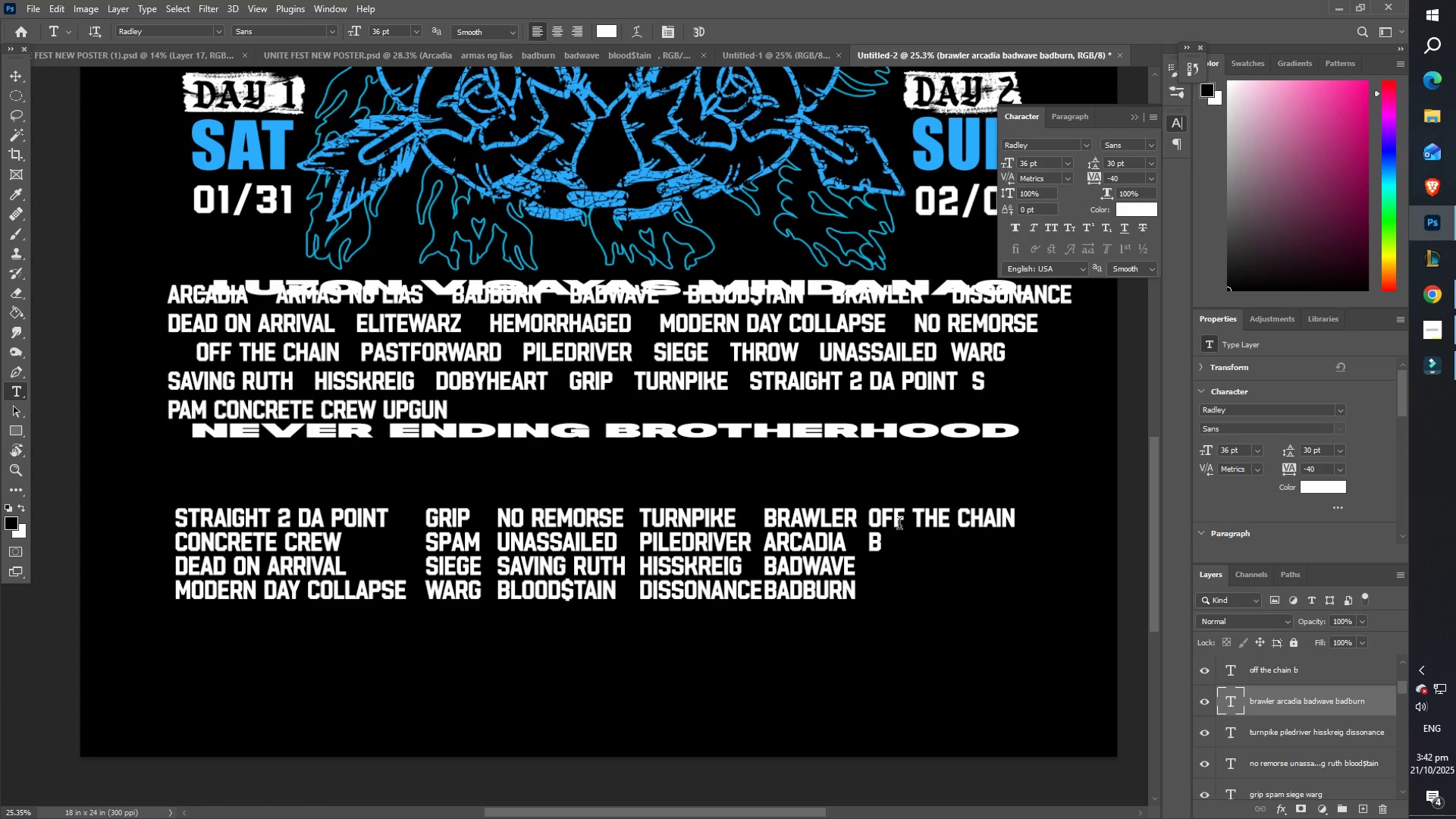 
left_click_drag(start_coordinate=[903, 548], to_coordinate=[859, 536])
 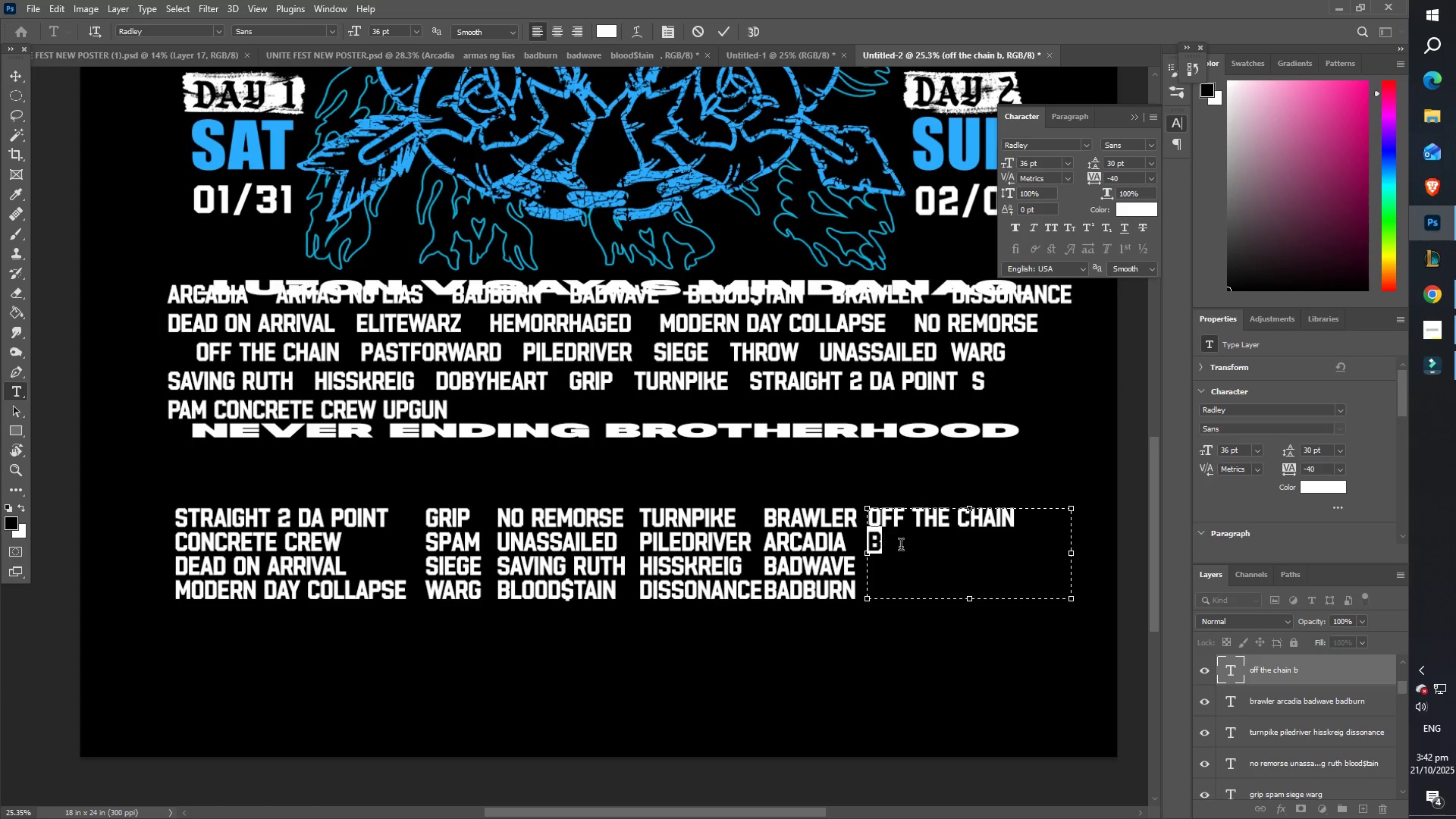 
left_click([901, 548])
 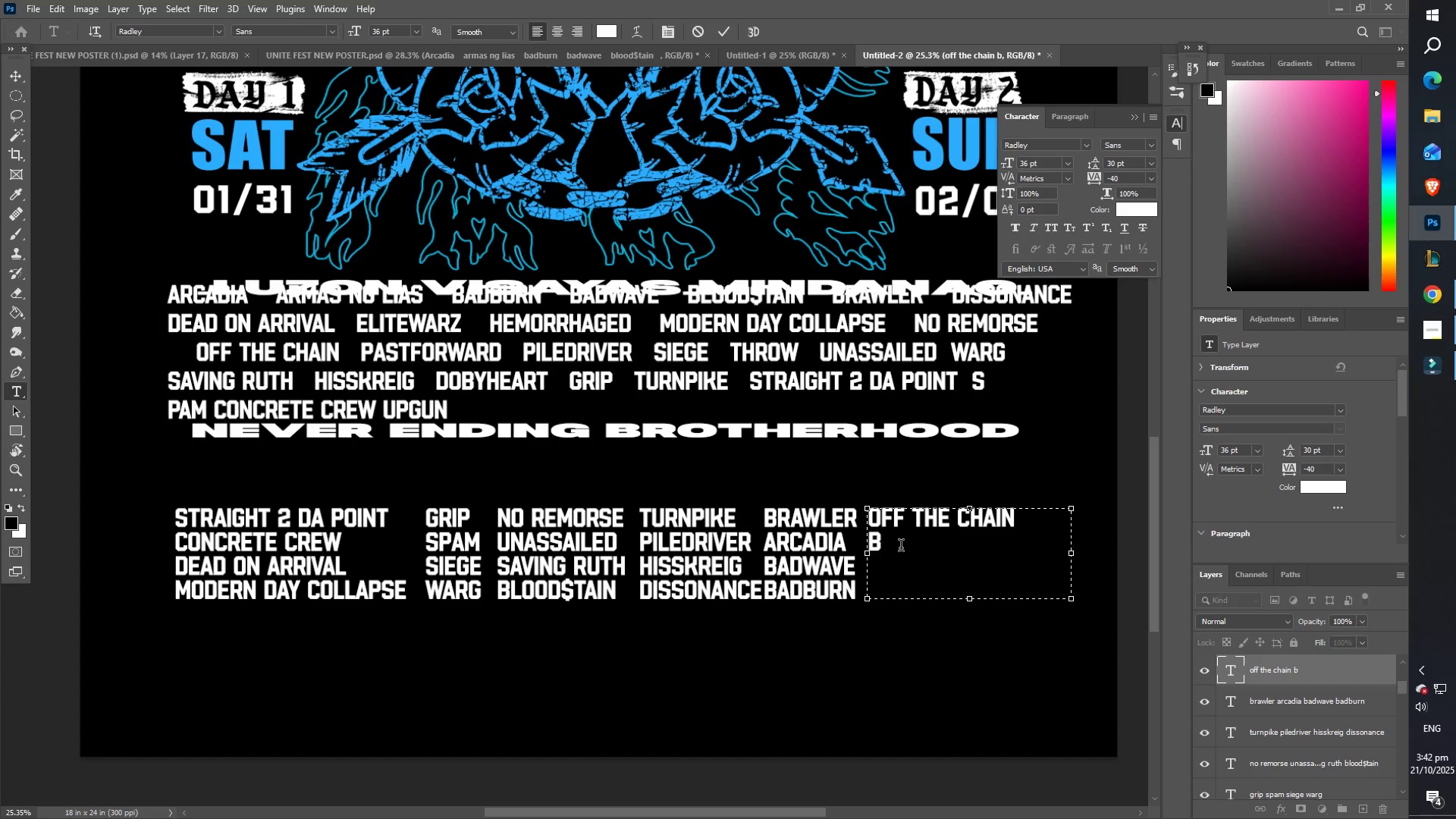 
key(Backspace)
type(armas g)
key(Backspace)
type(ng lias)
 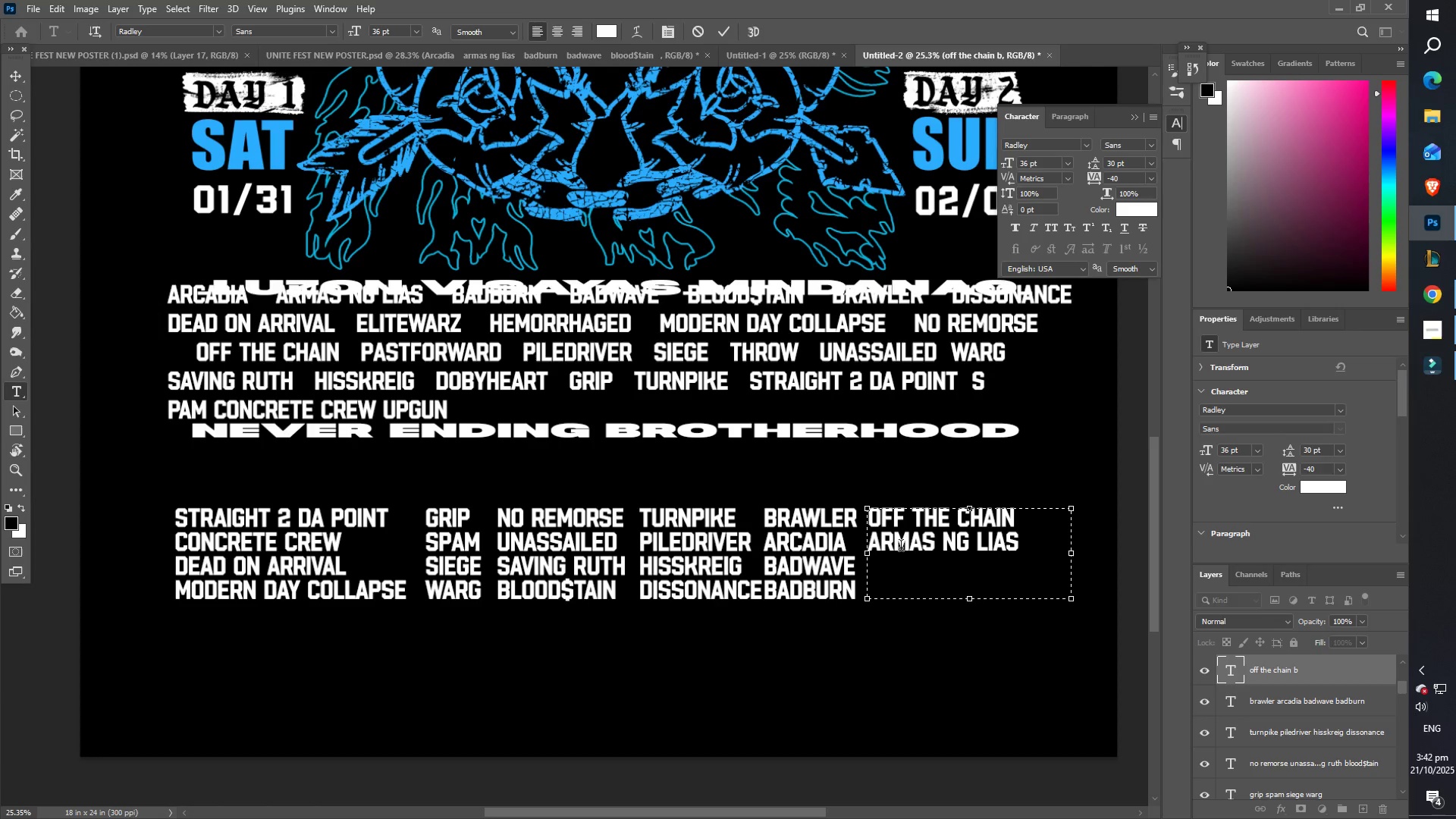 
key(Enter)
 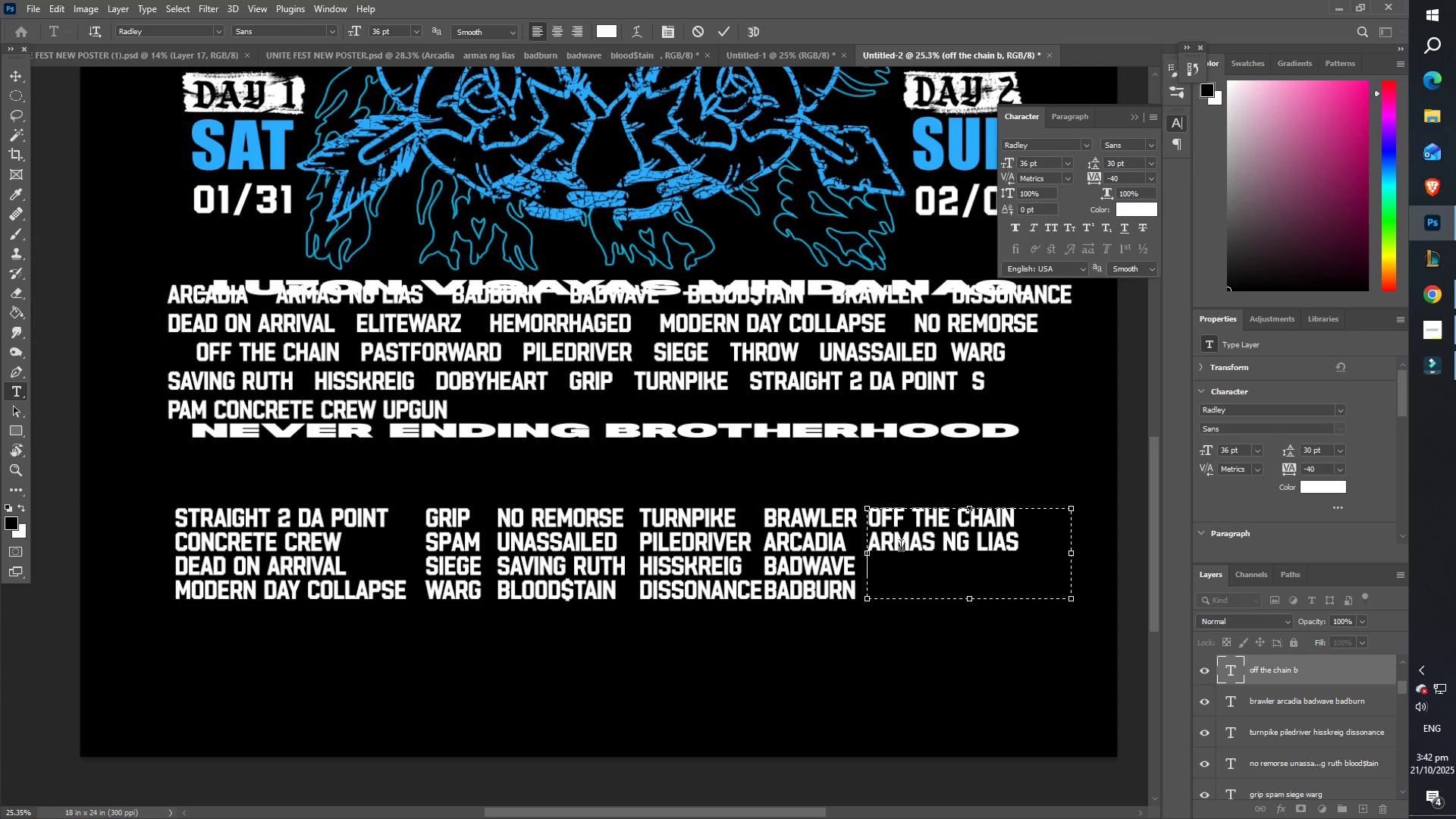 
type(gemo)
key(Backspace)
key(Backspace)
key(Backspace)
key(Backspace)
type(hemorrhaged)
 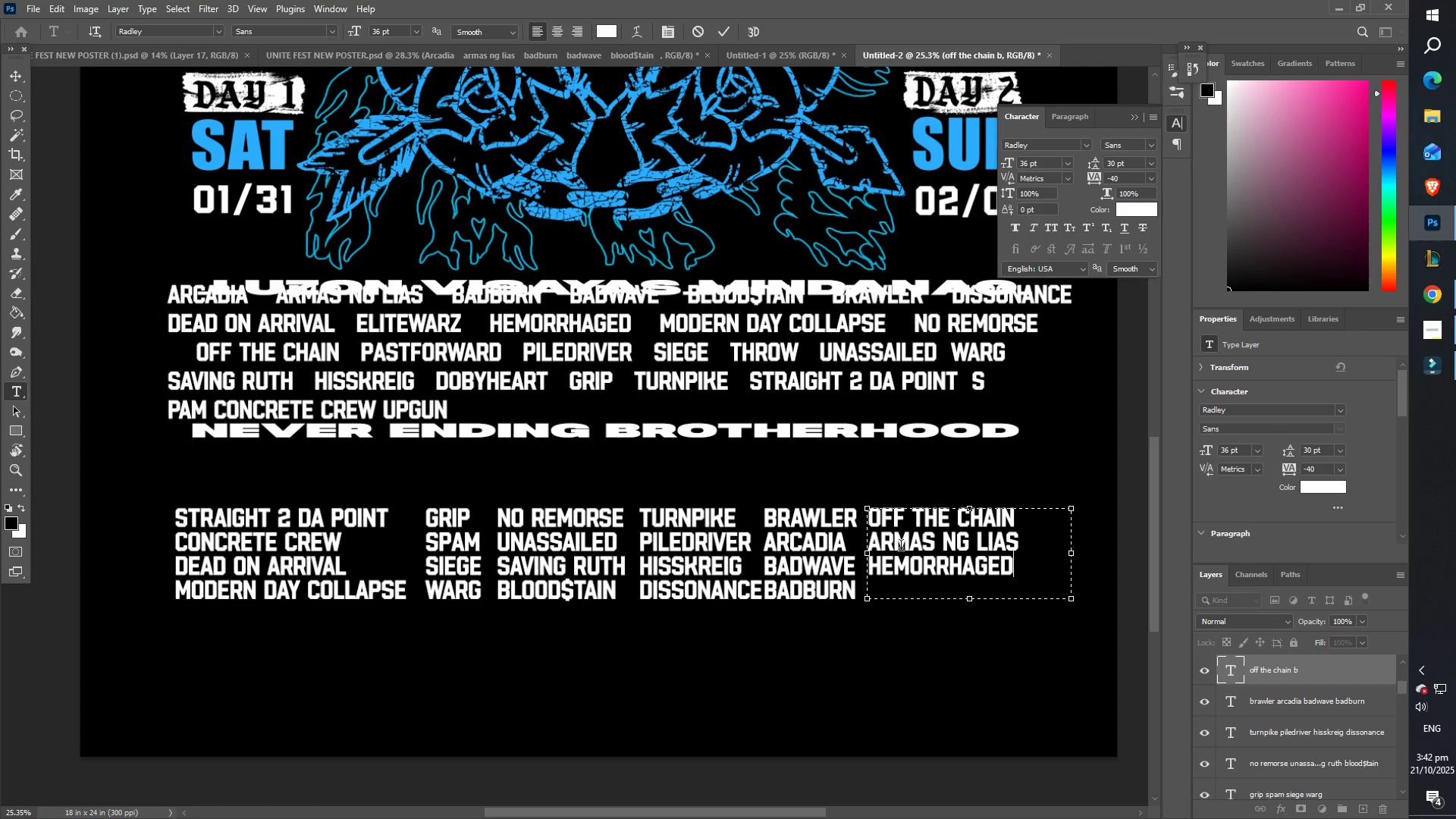 
key(Enter)
 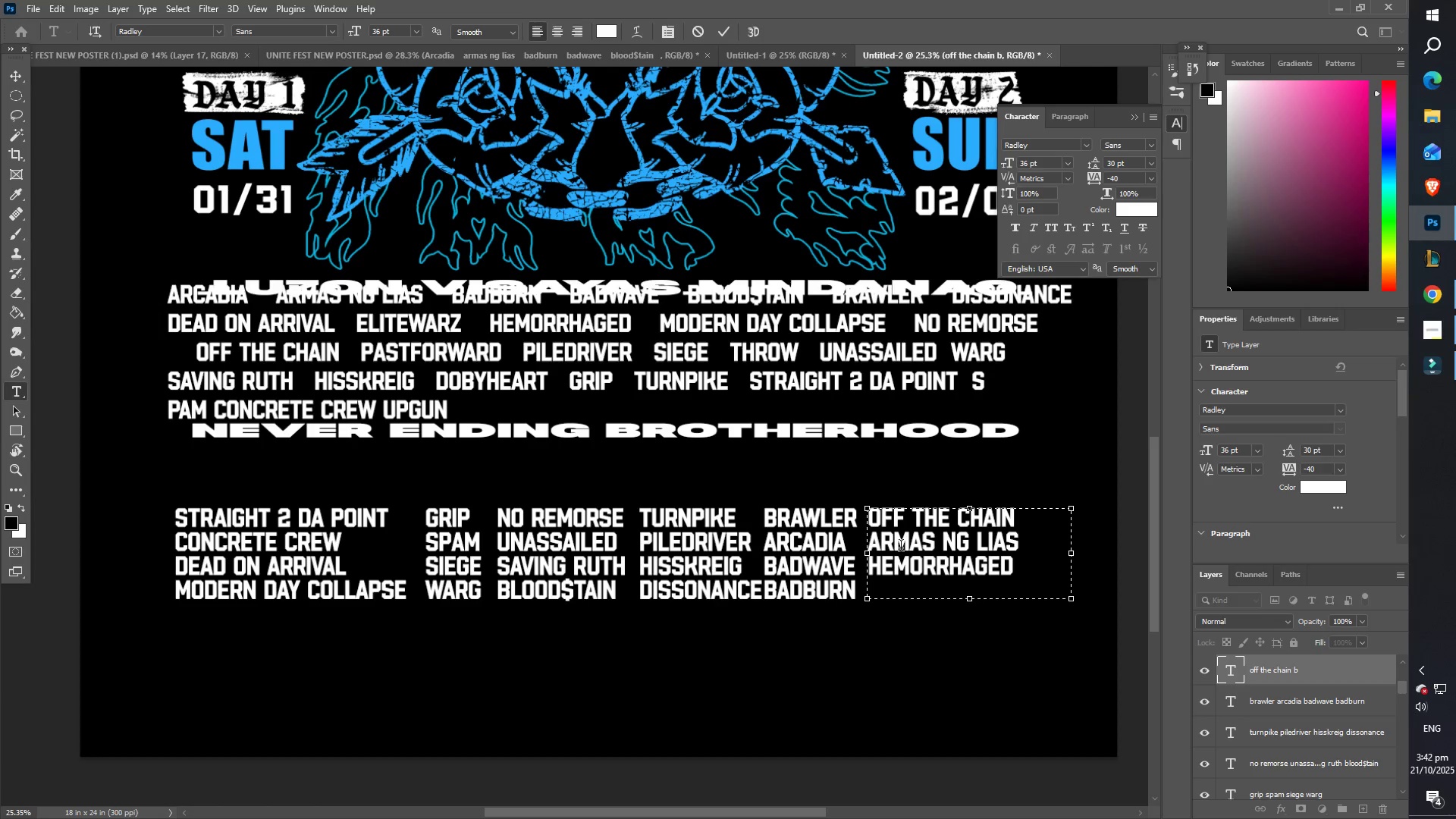 
wait(6.38)
 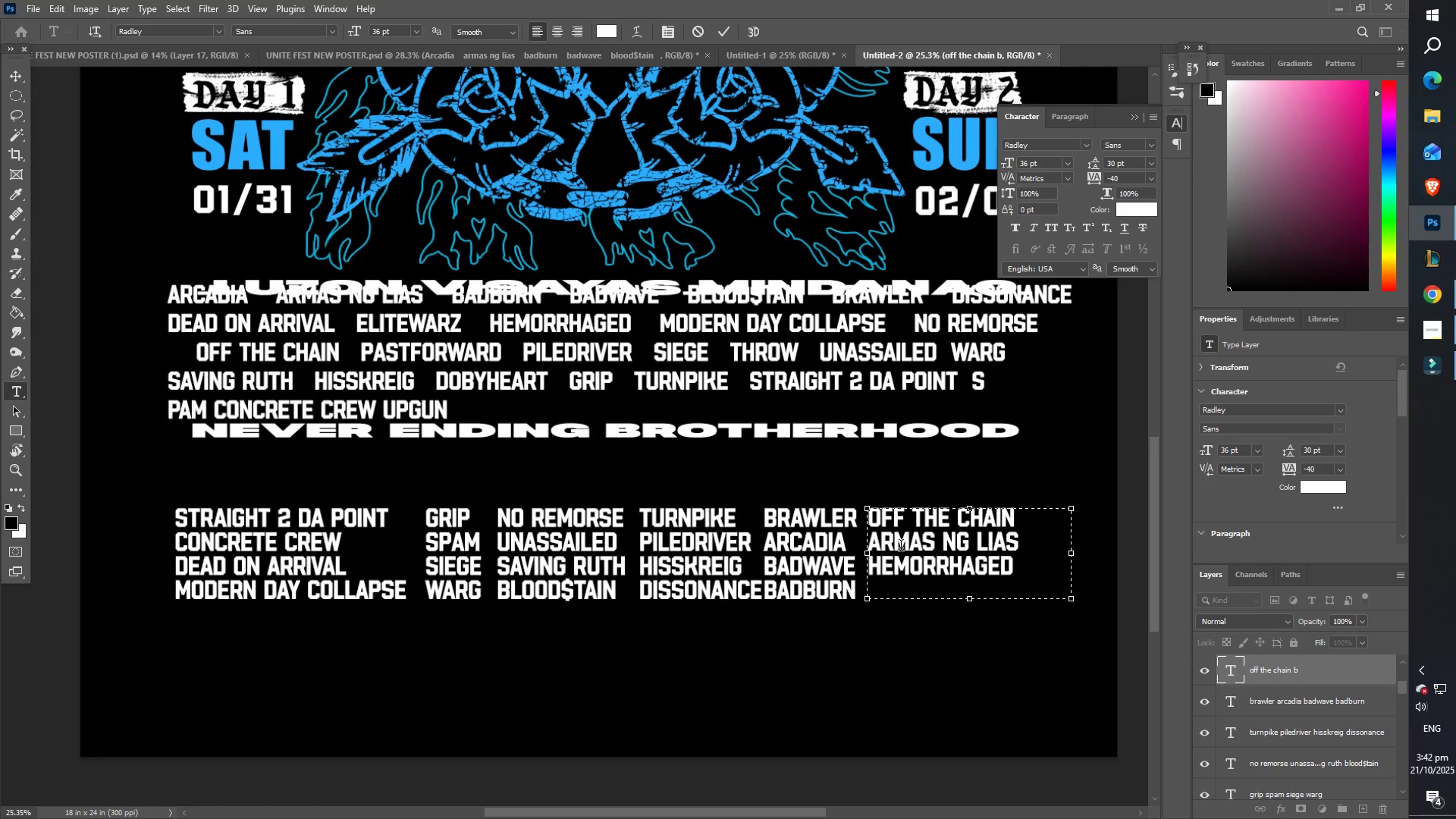 
left_click_drag(start_coordinate=[967, 604], to_coordinate=[973, 639])
 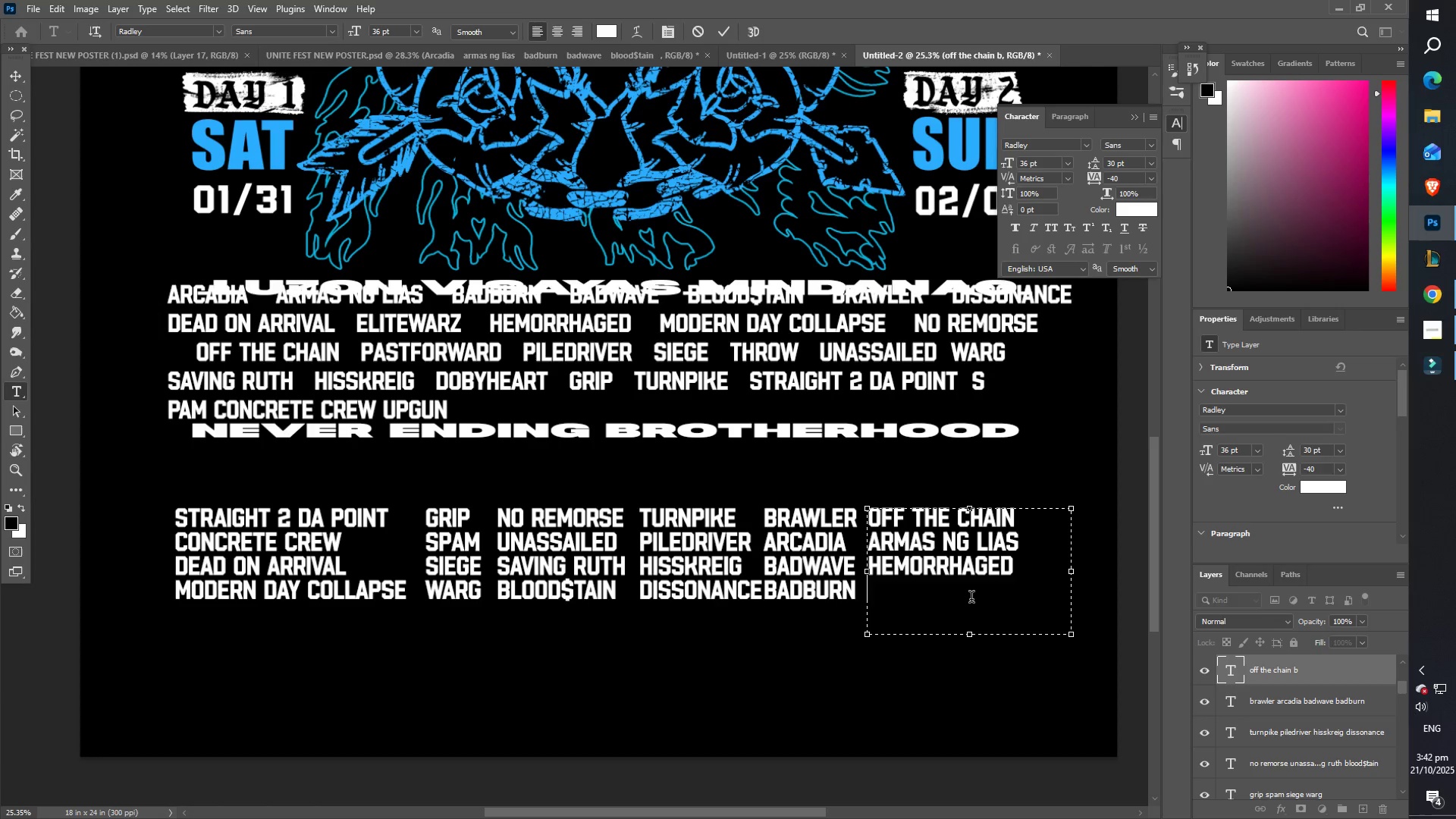 
wait(21.59)
 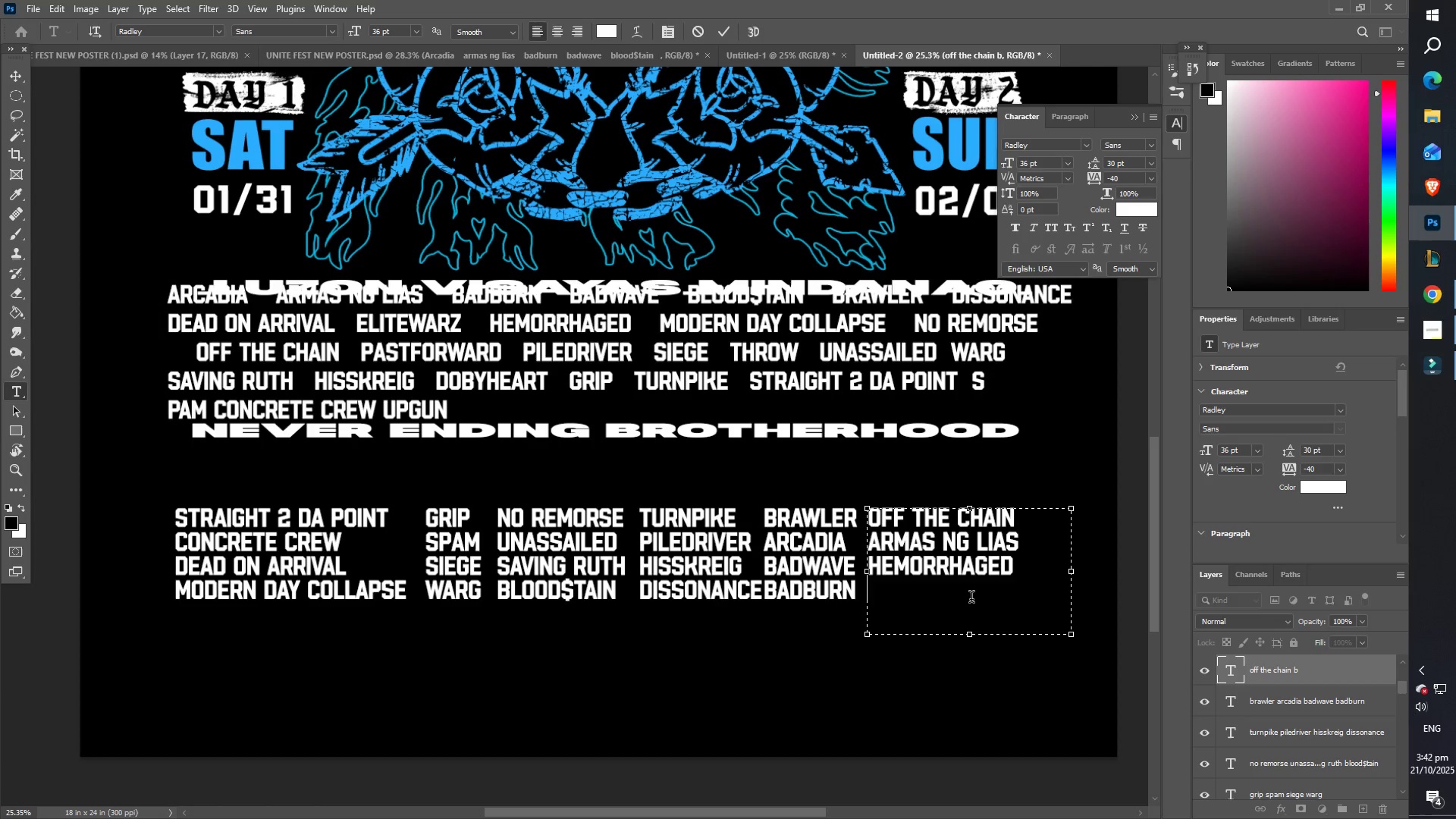 
type(pastforwar)
key(Backspace)
key(Backspace)
key(Backspace)
type(wra)
key(Backspace)
key(Backspace)
type(ard)
 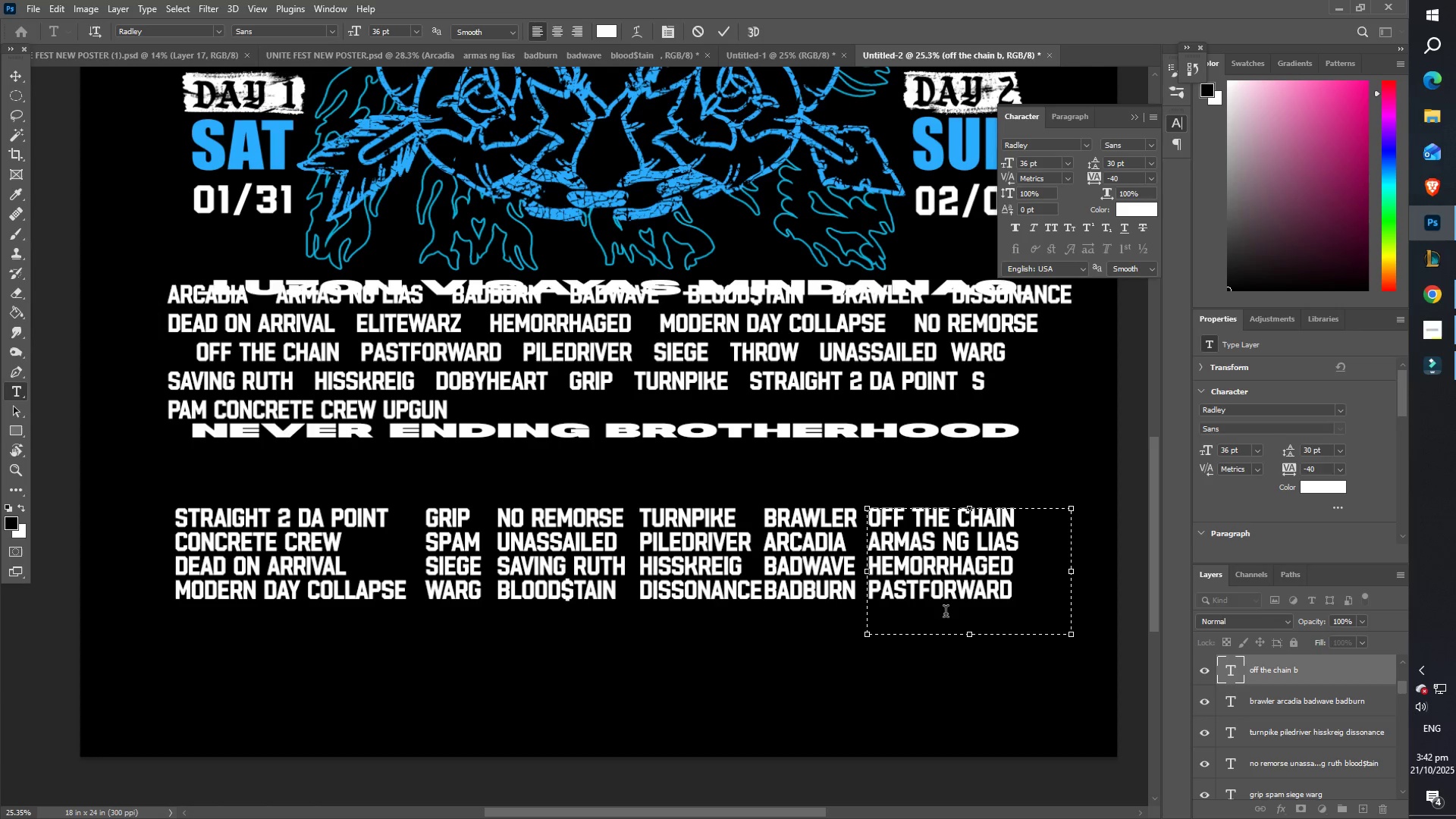 
left_click_drag(start_coordinate=[968, 635], to_coordinate=[962, 612])
 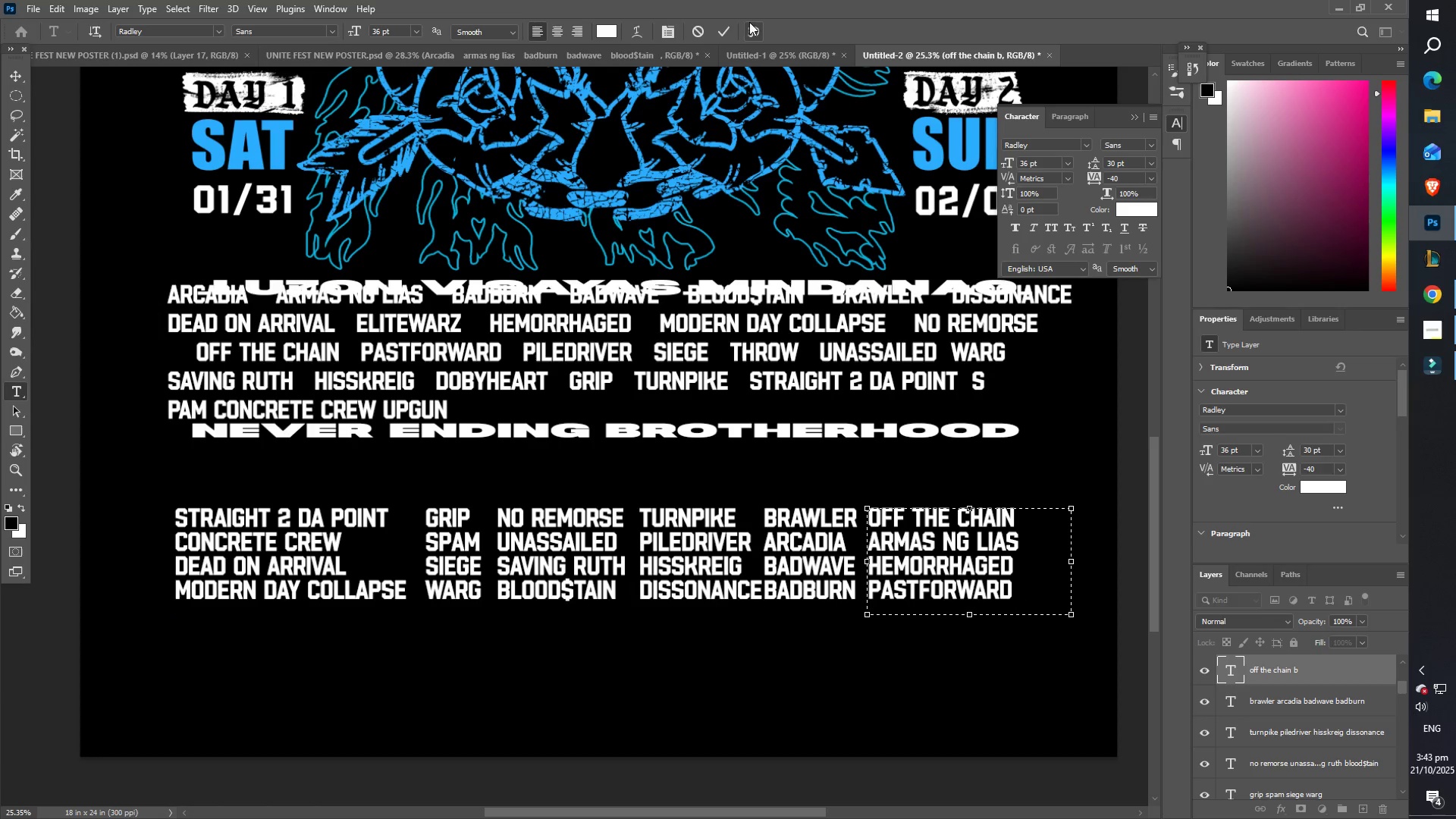 
left_click([721, 24])
 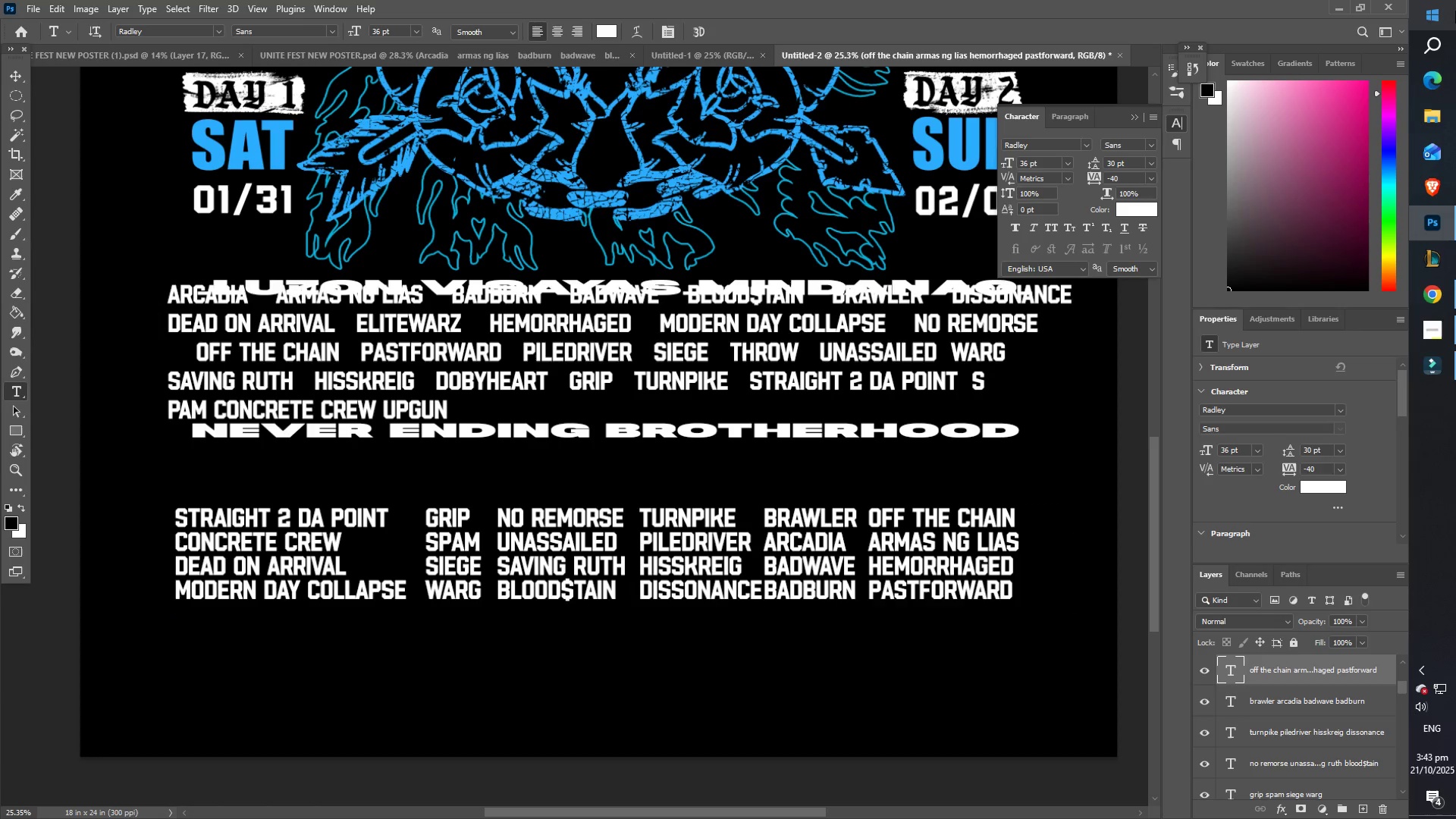 
left_click([1448, 14])
 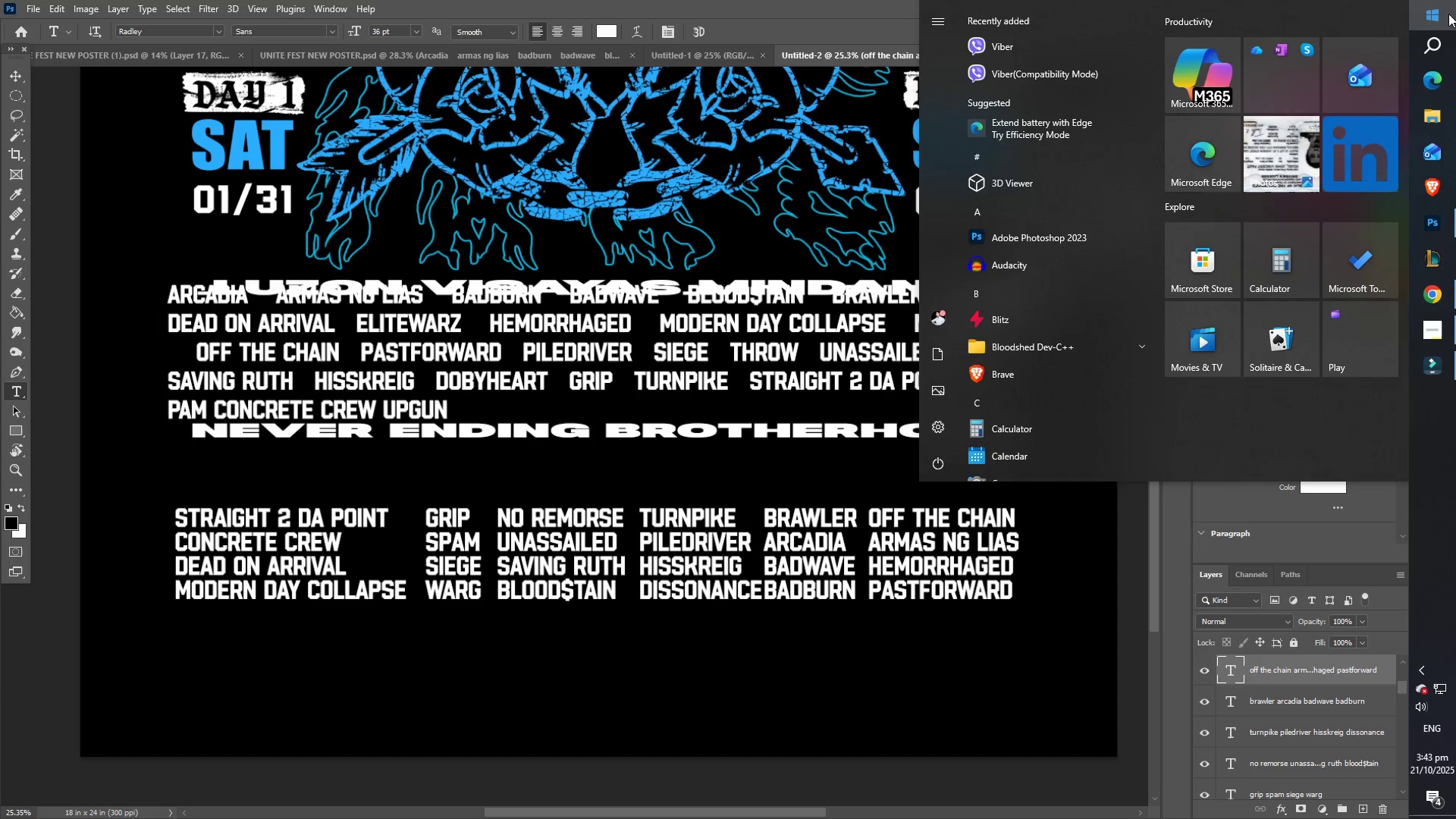 
type(calc)
 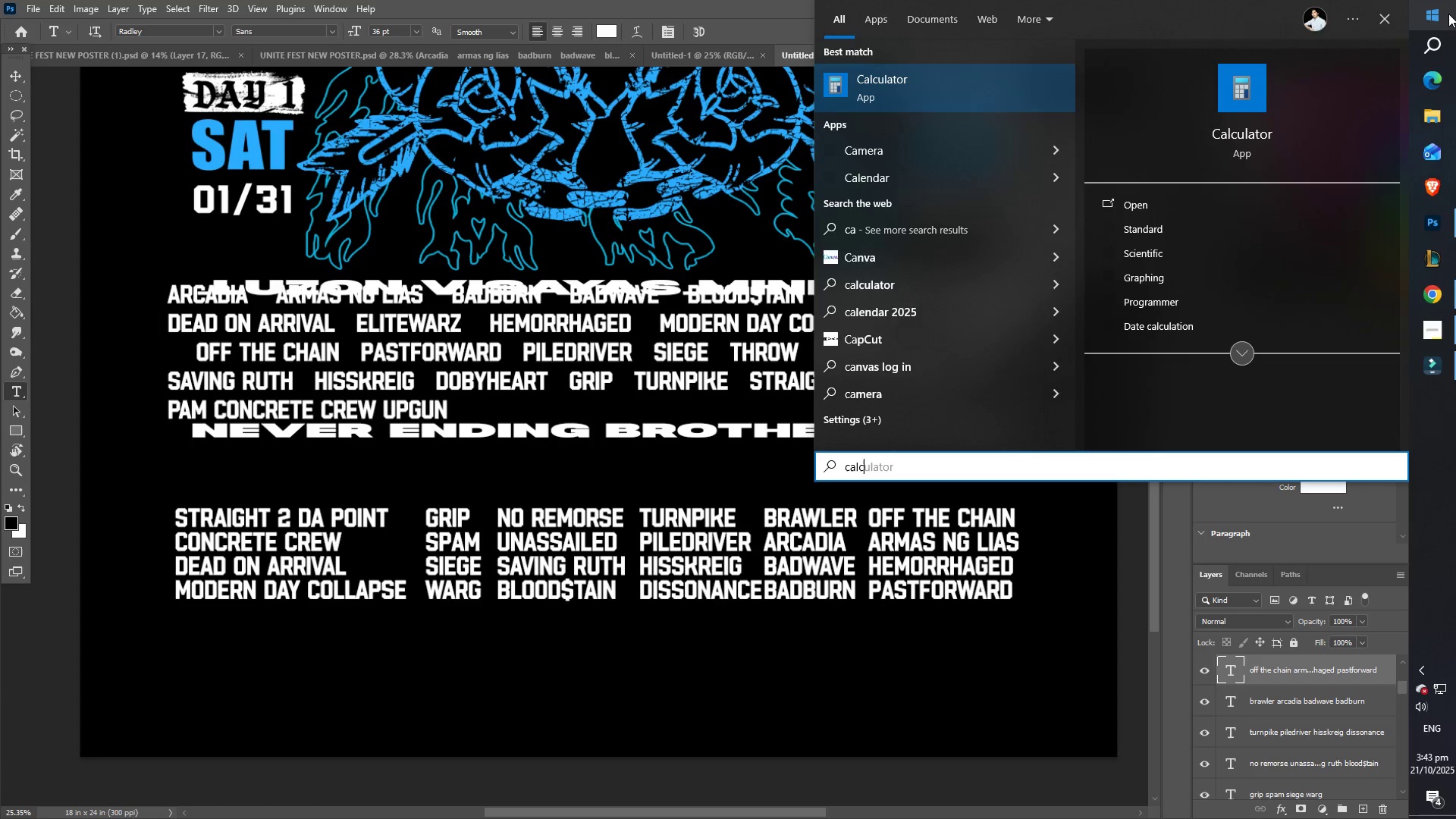 
key(Enter)
 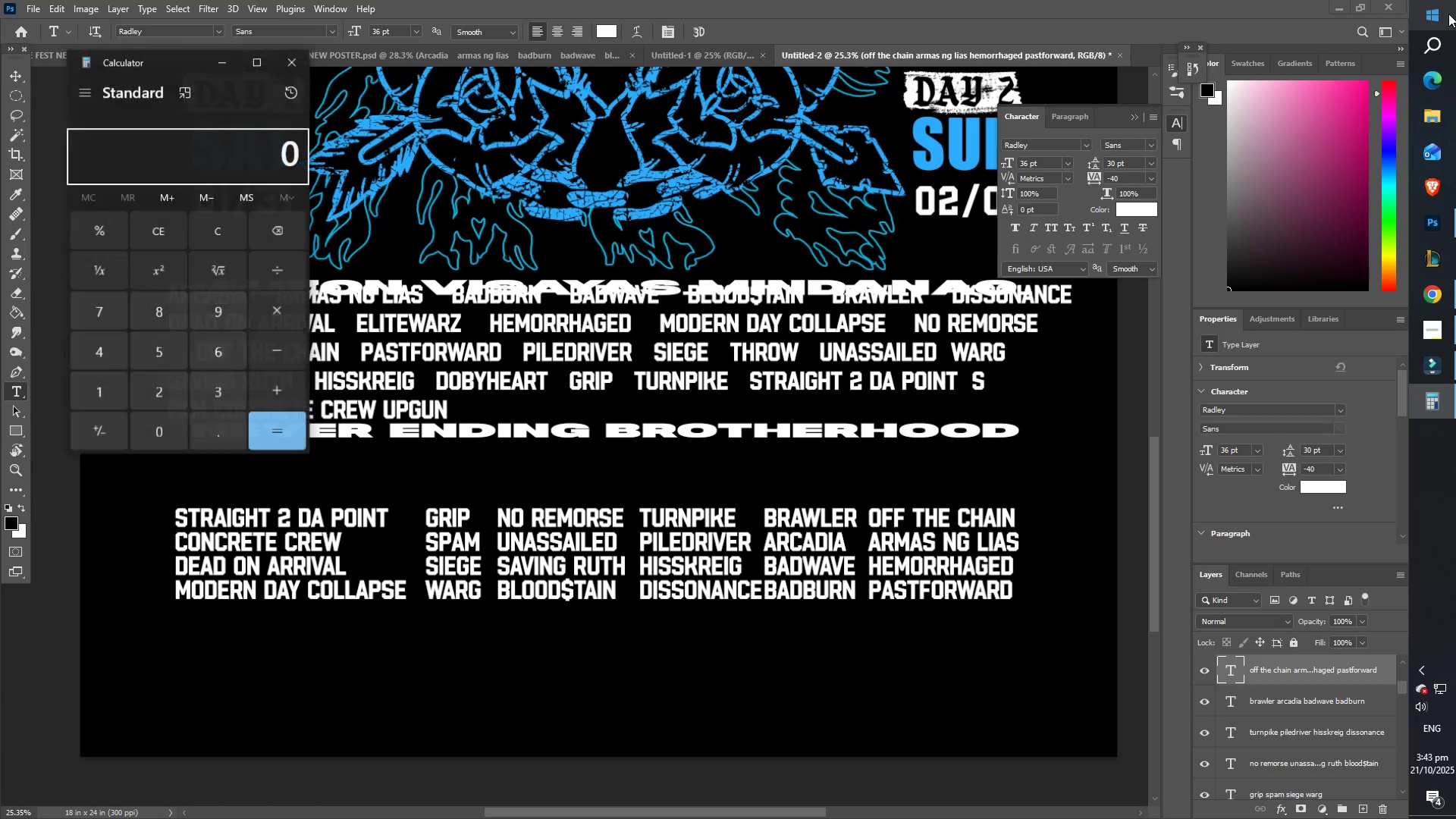 
key(Numpad6)
 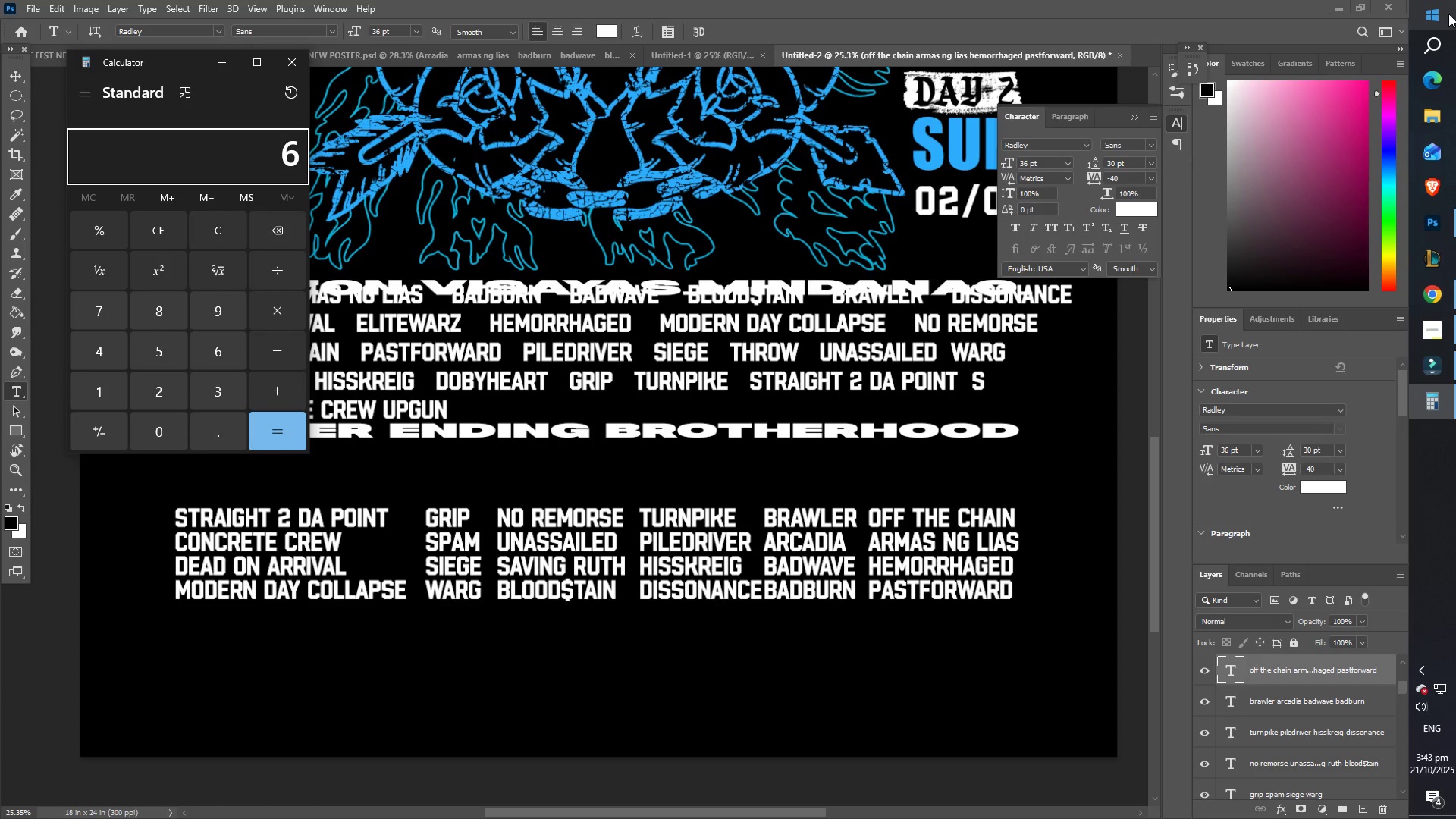 
key(NumpadMultiply)
 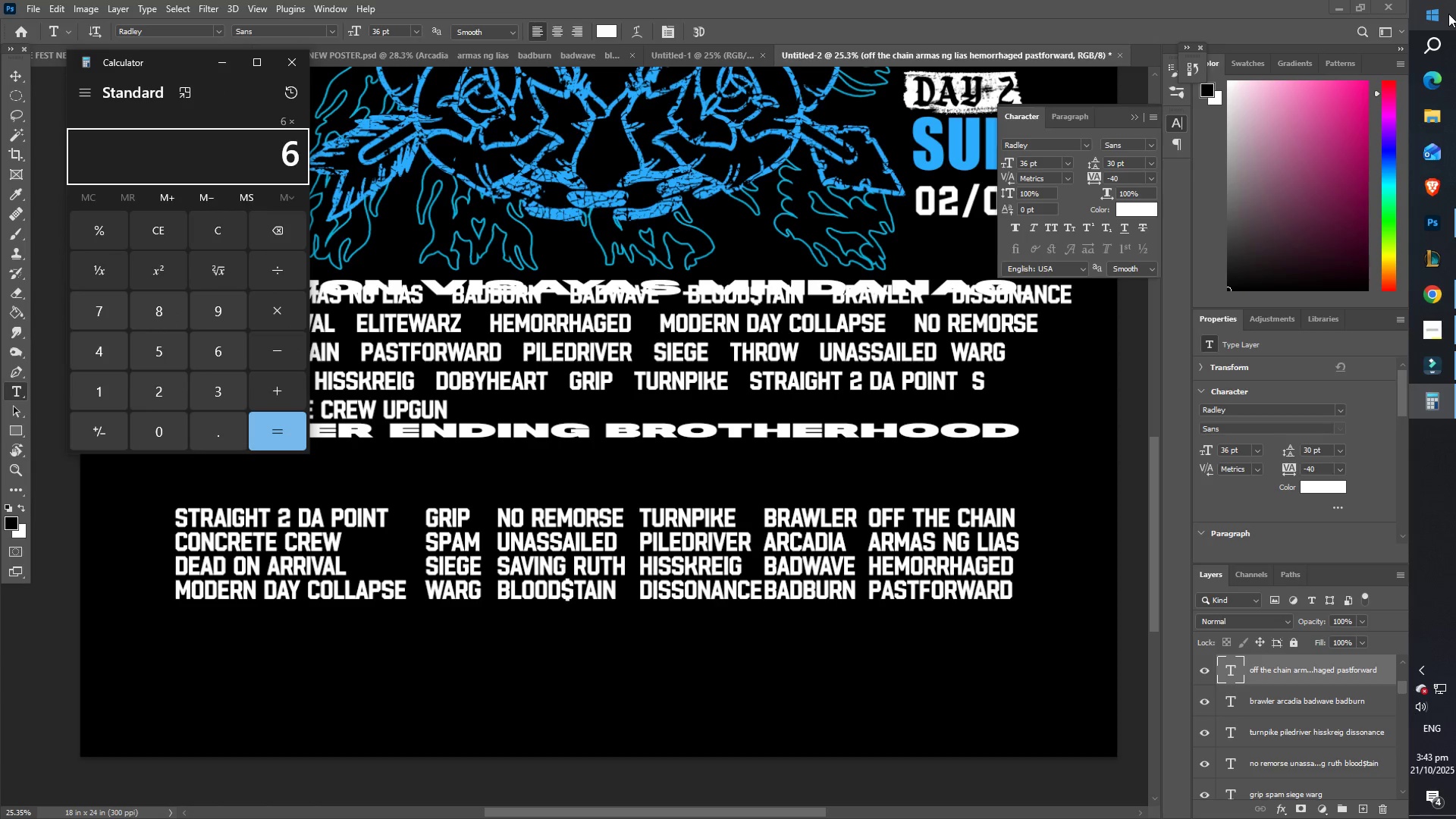 
key(Numpad4)
 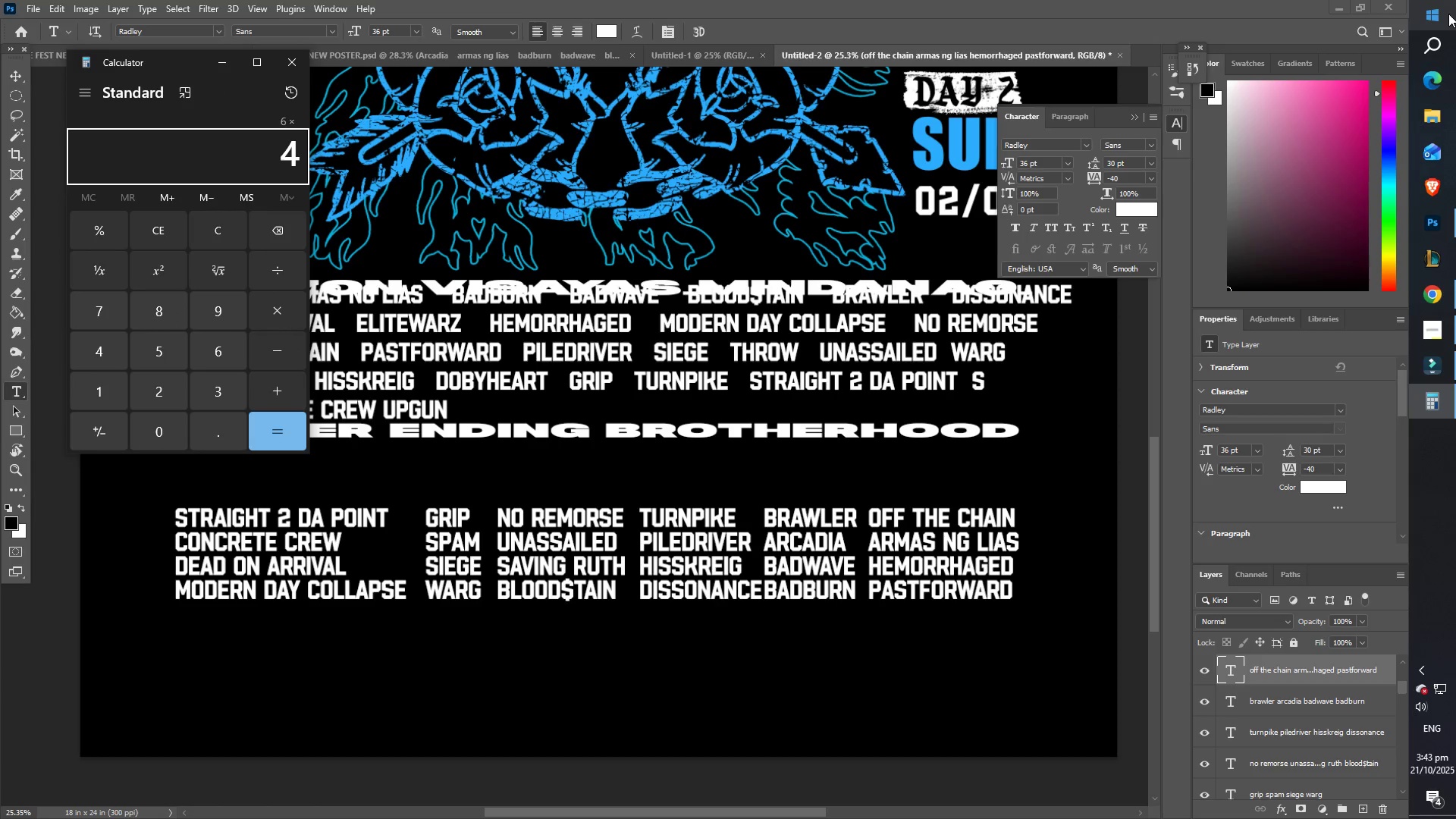 
key(NumpadEnter)
 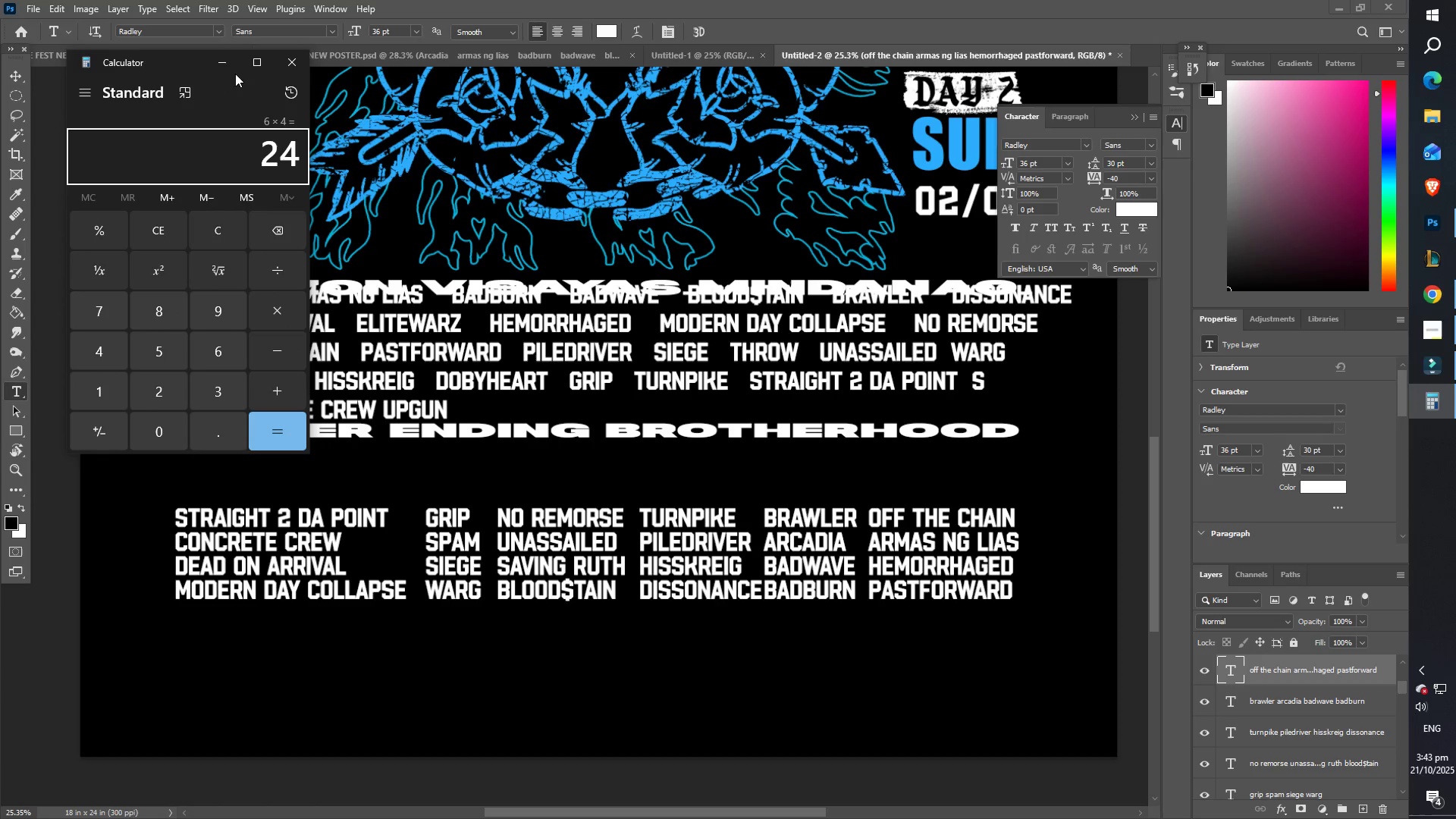 
wait(10.28)
 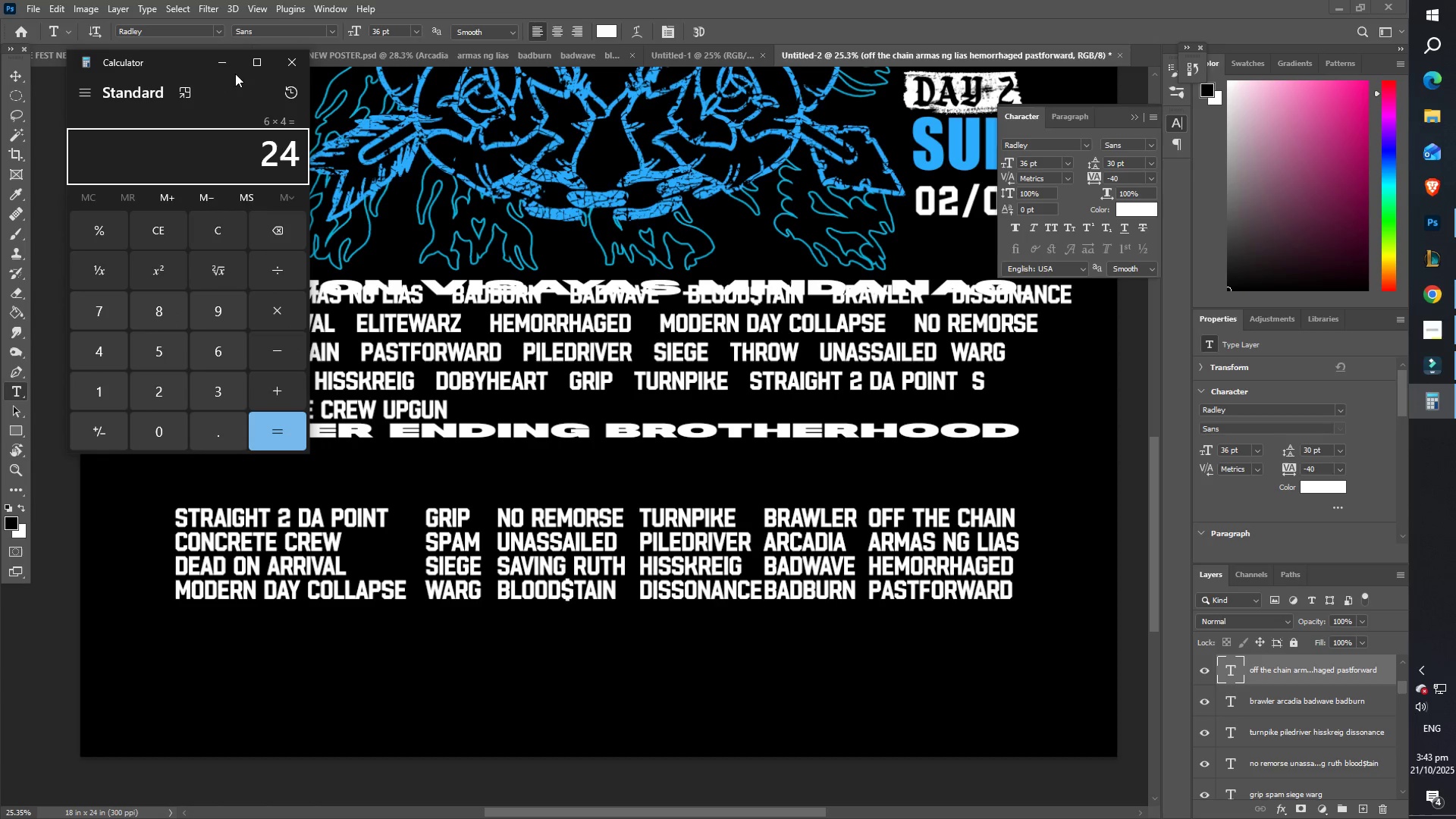 
left_click([676, 51])
 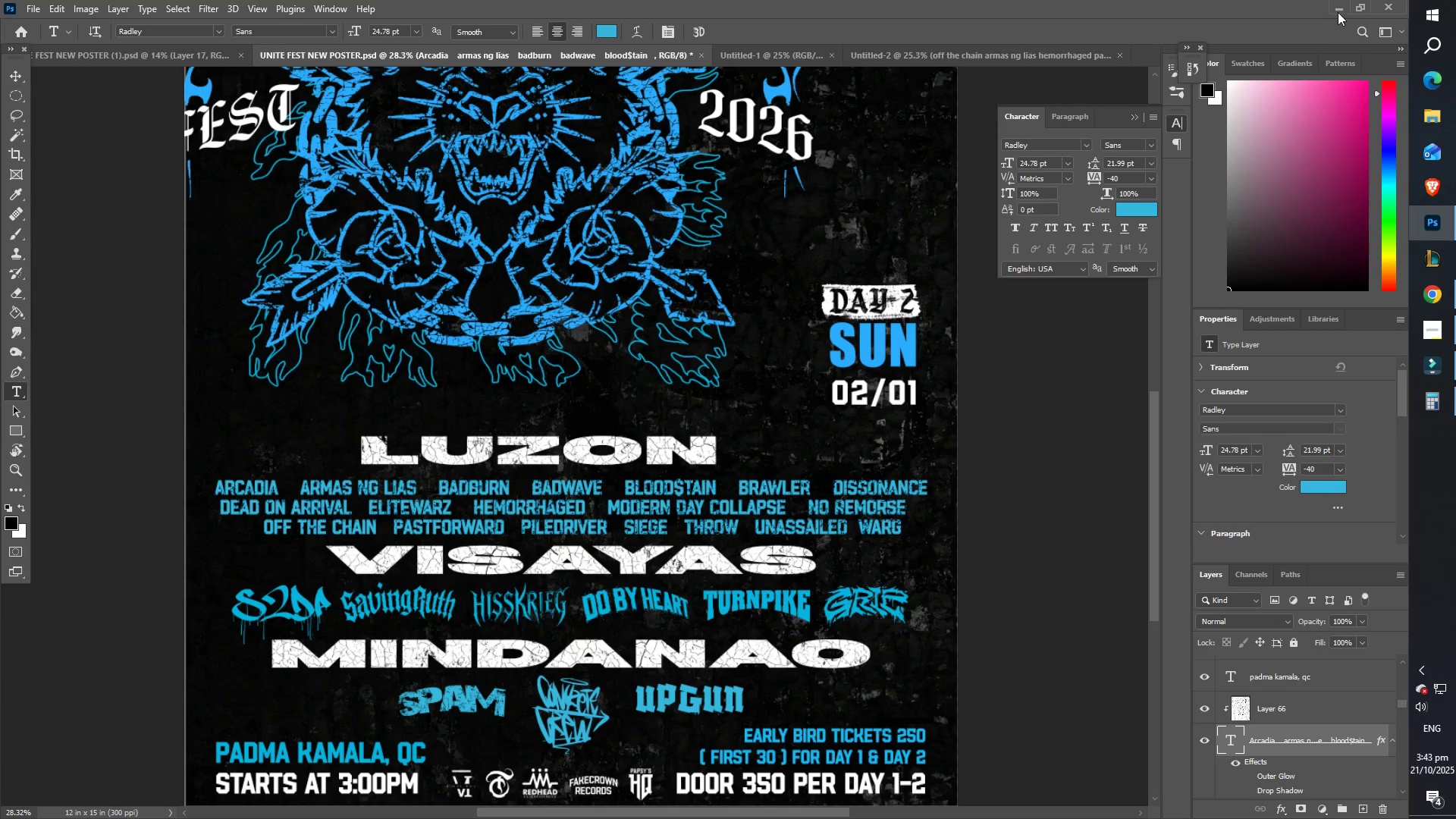 
wait(18.04)
 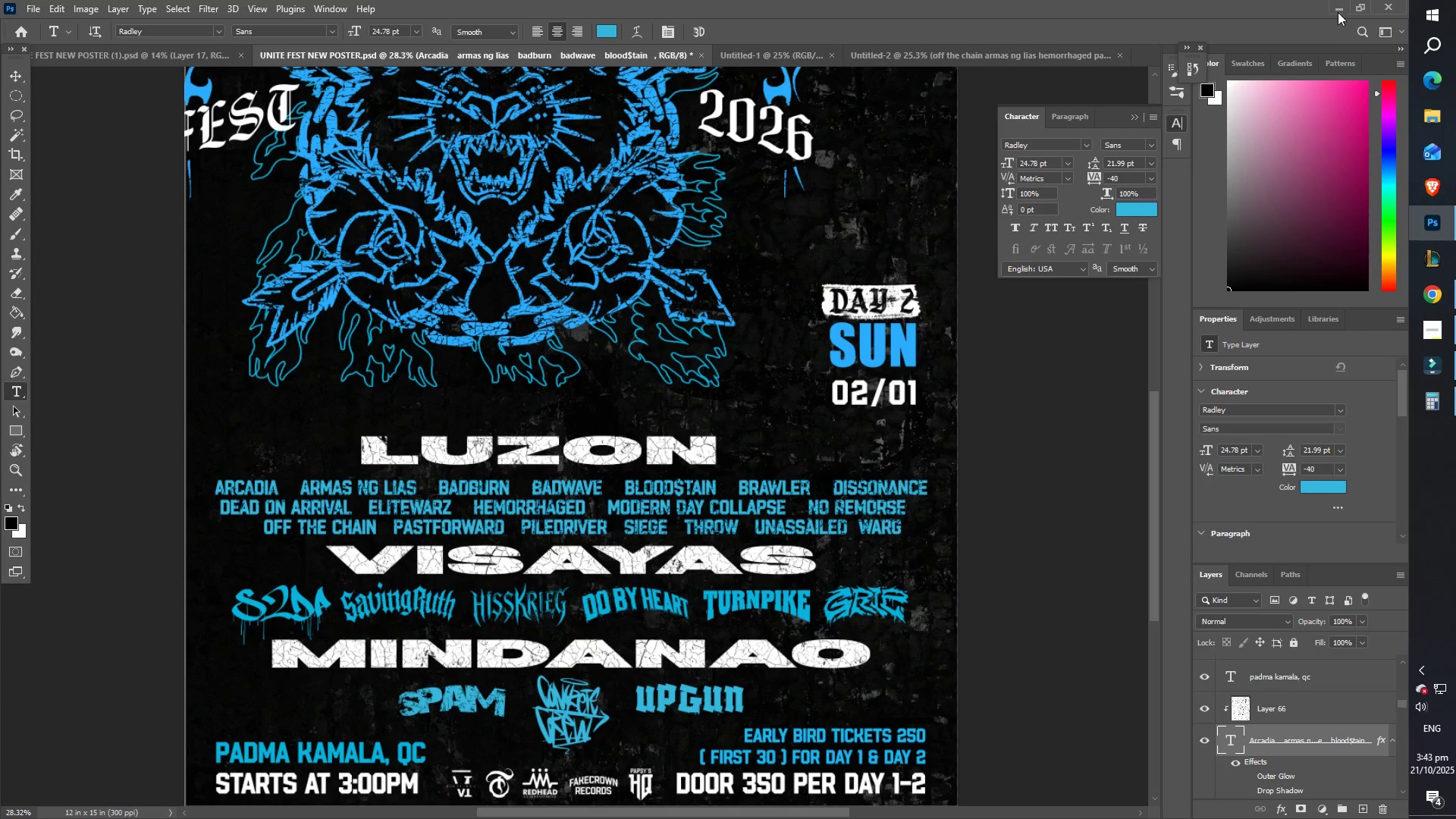 
left_click([1419, 221])
 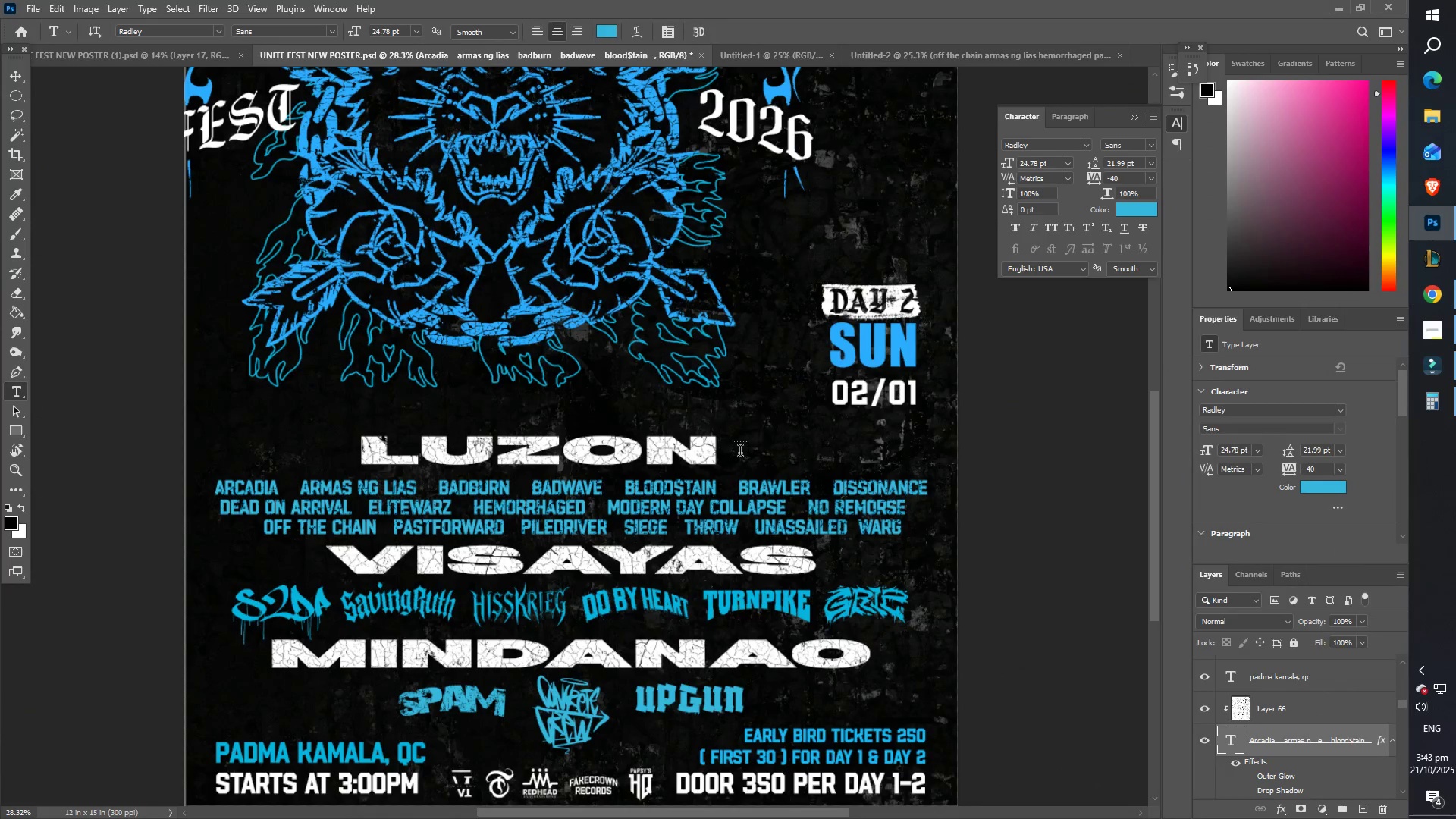 
scroll: coordinate [629, 570], scroll_direction: down, amount: 21.0
 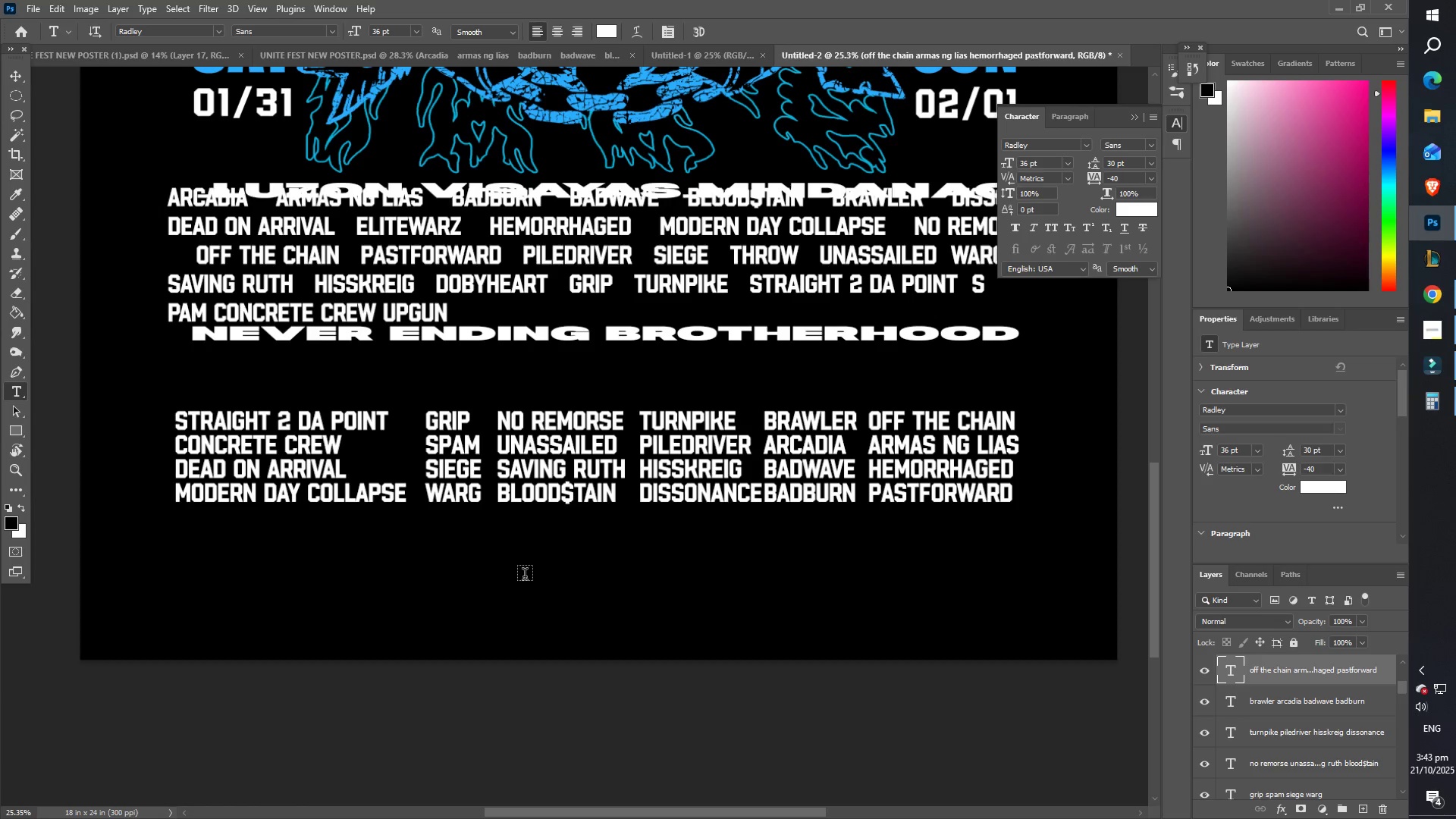 
key(T)
 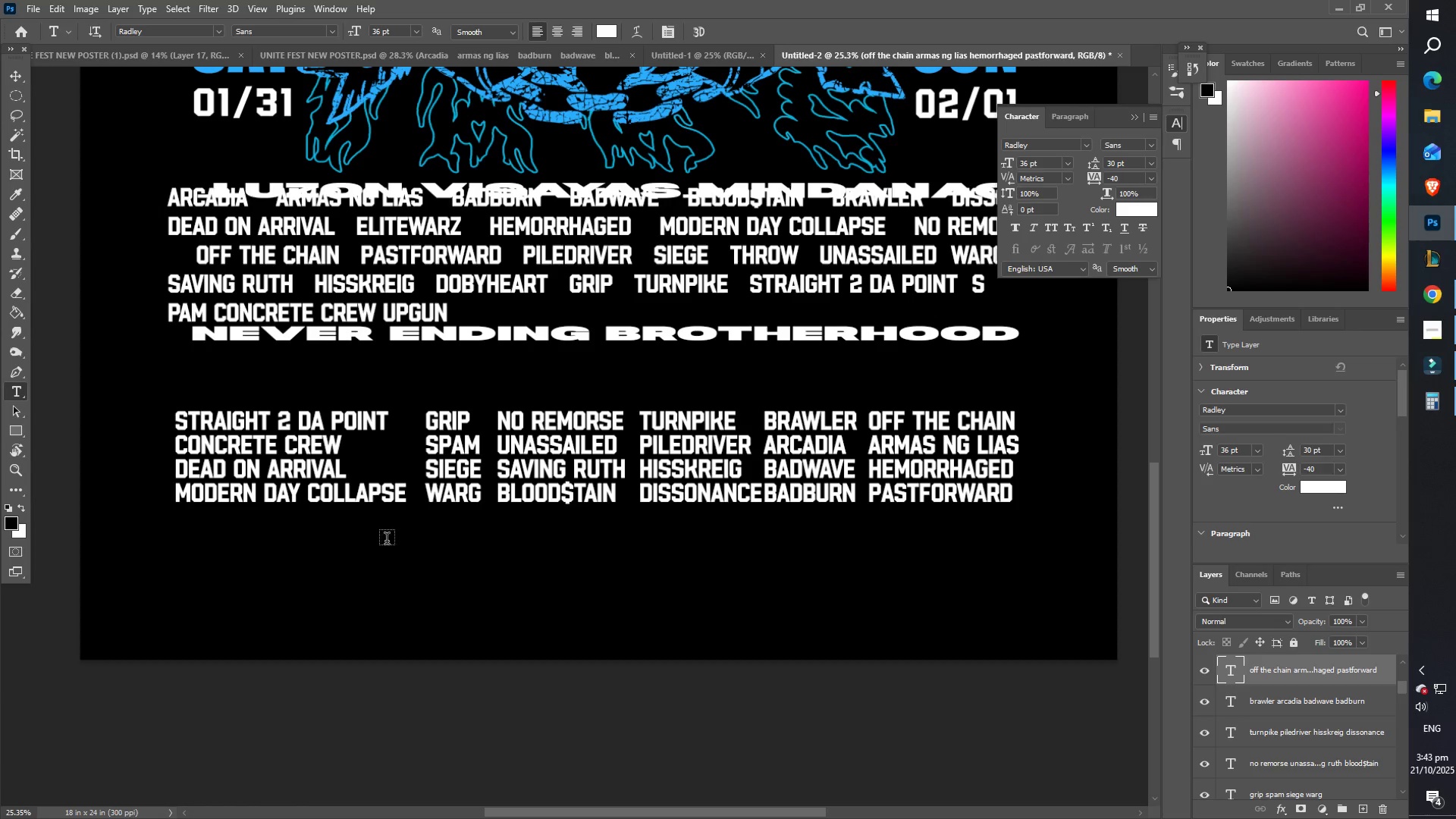 
left_click_drag(start_coordinate=[364, 538], to_coordinate=[977, 618])
 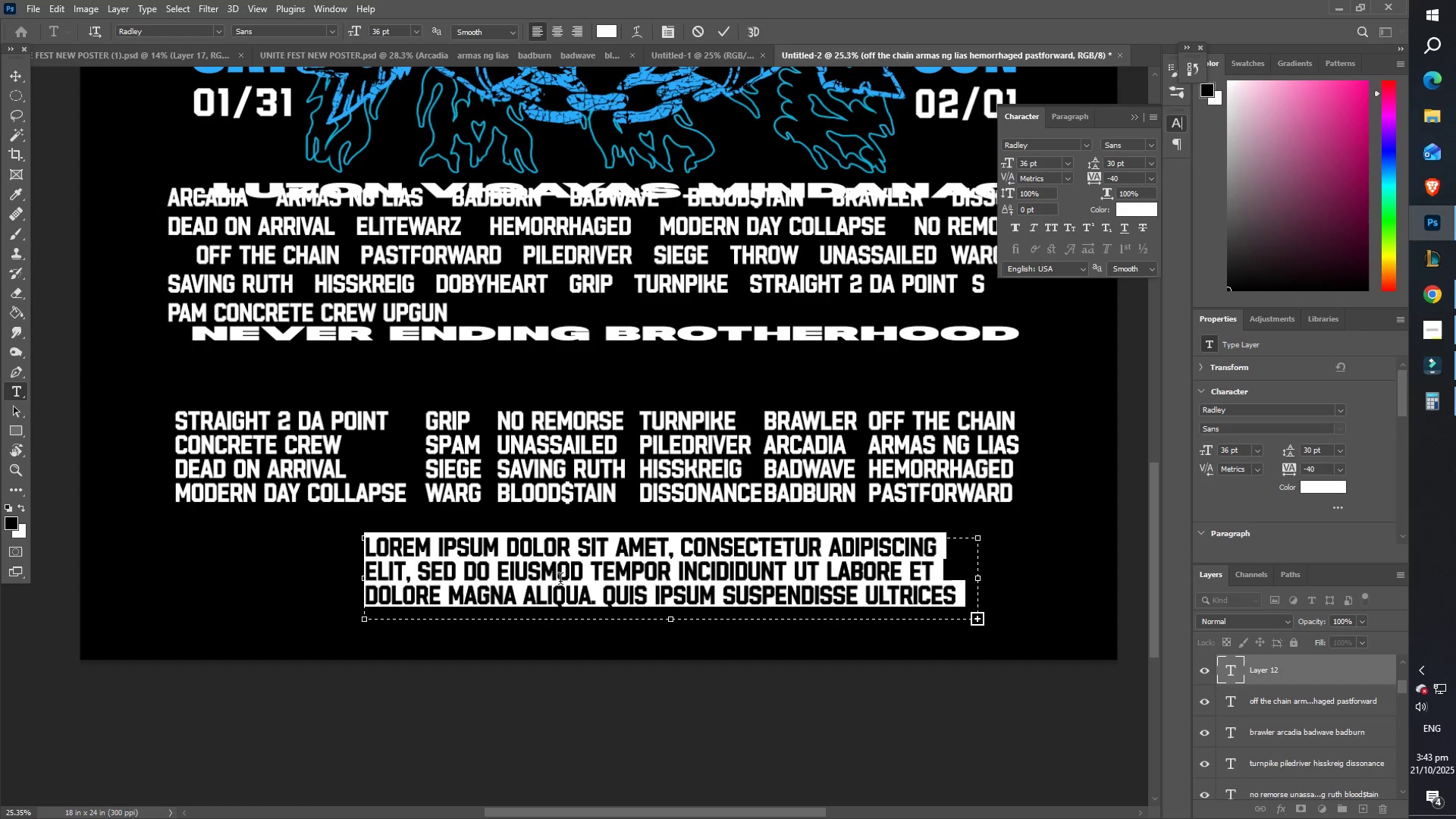 
key(Control+ControlLeft)
 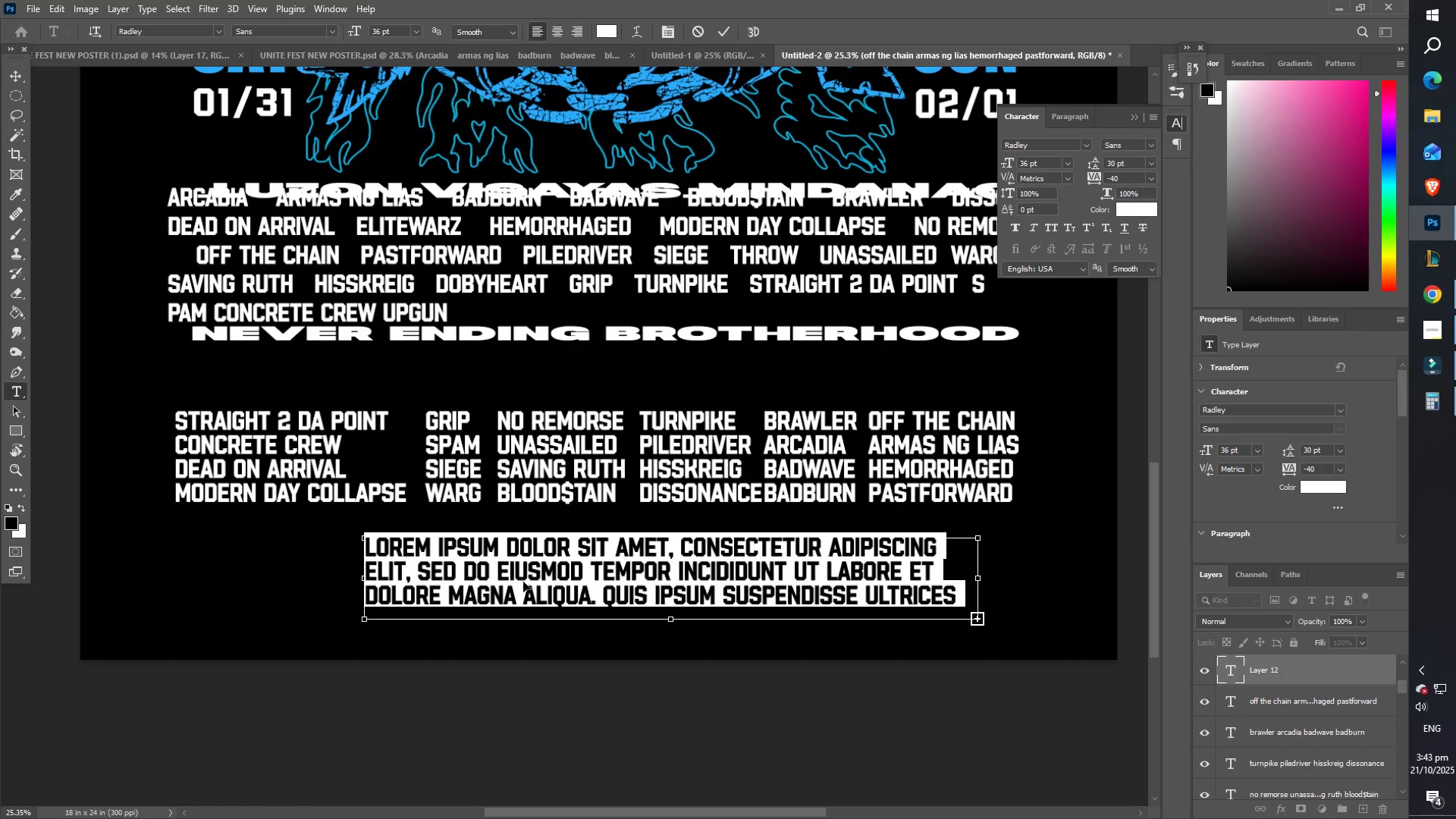 
key(Control+A)
 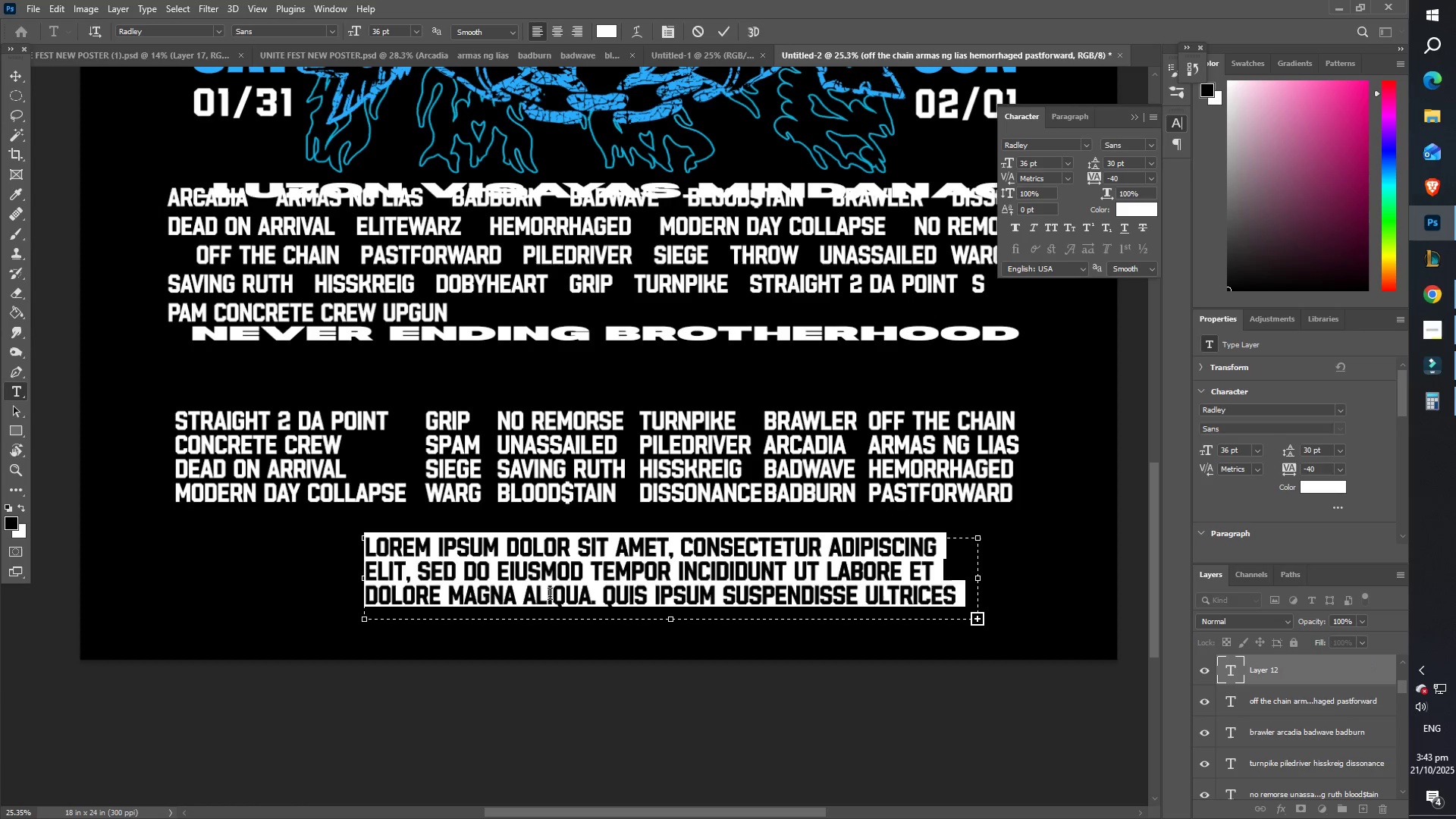 
key(Backslash)
 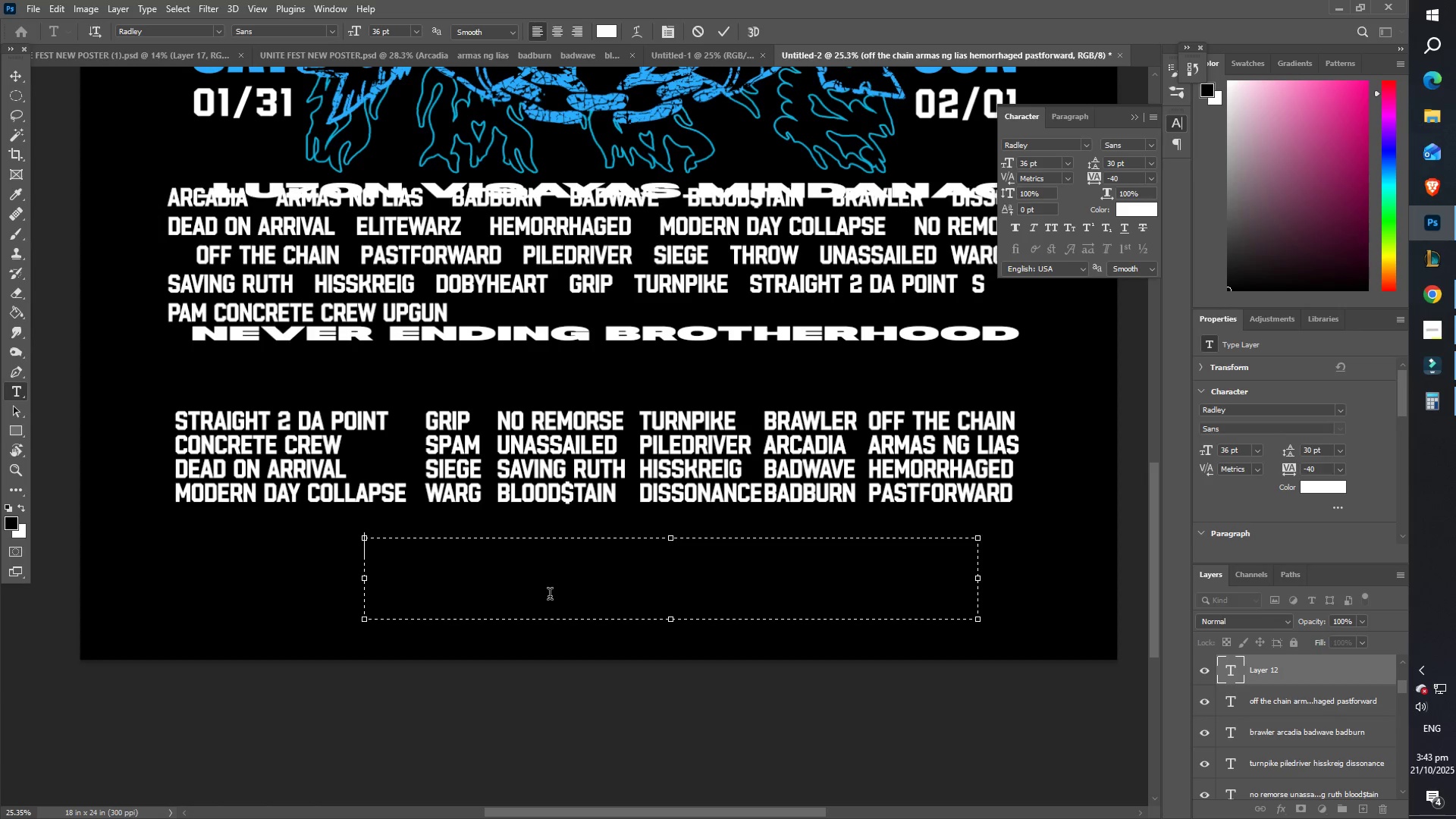 
key(Backspace)
 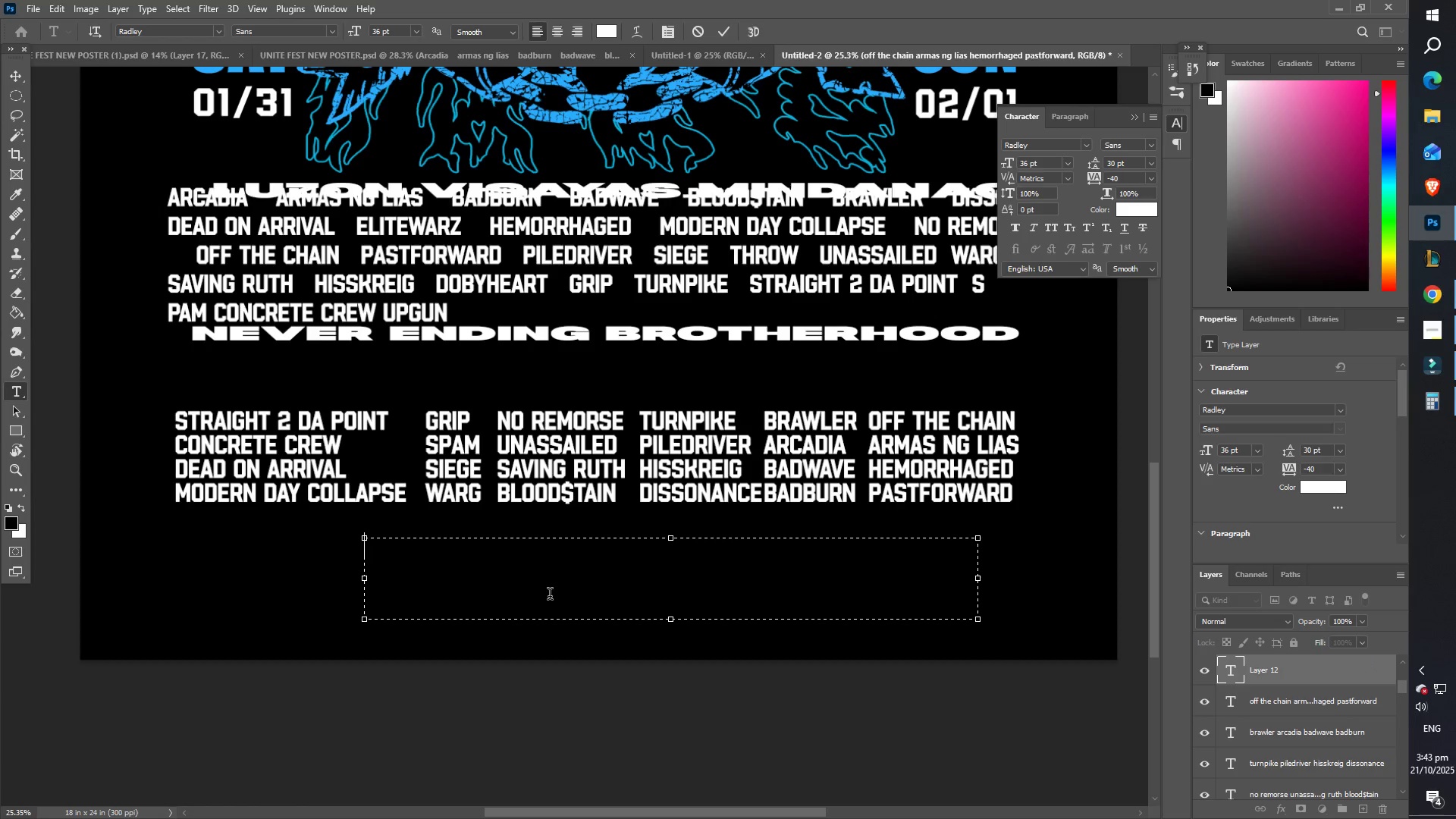 
wait(12.55)
 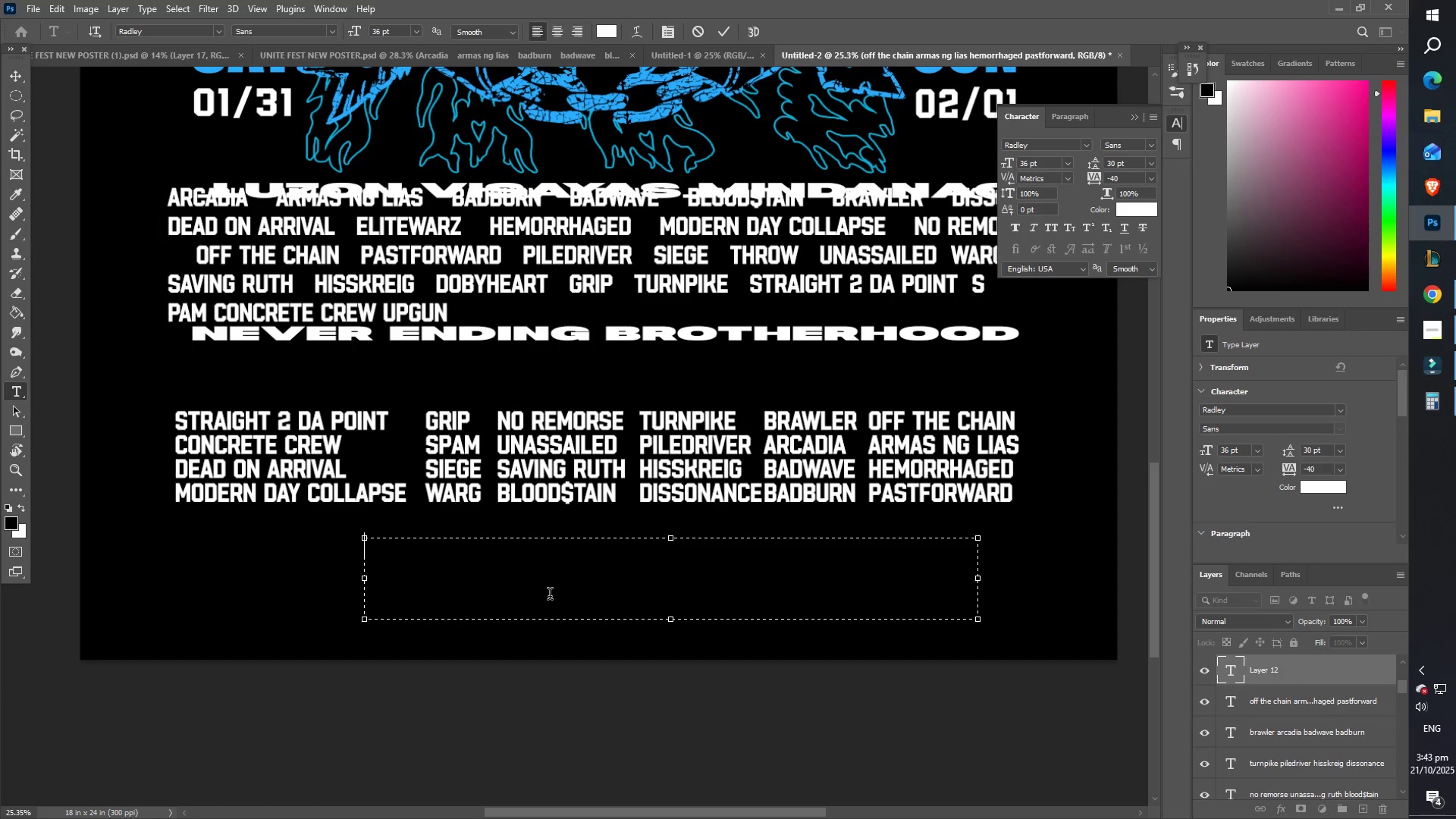 
type(upgun)
 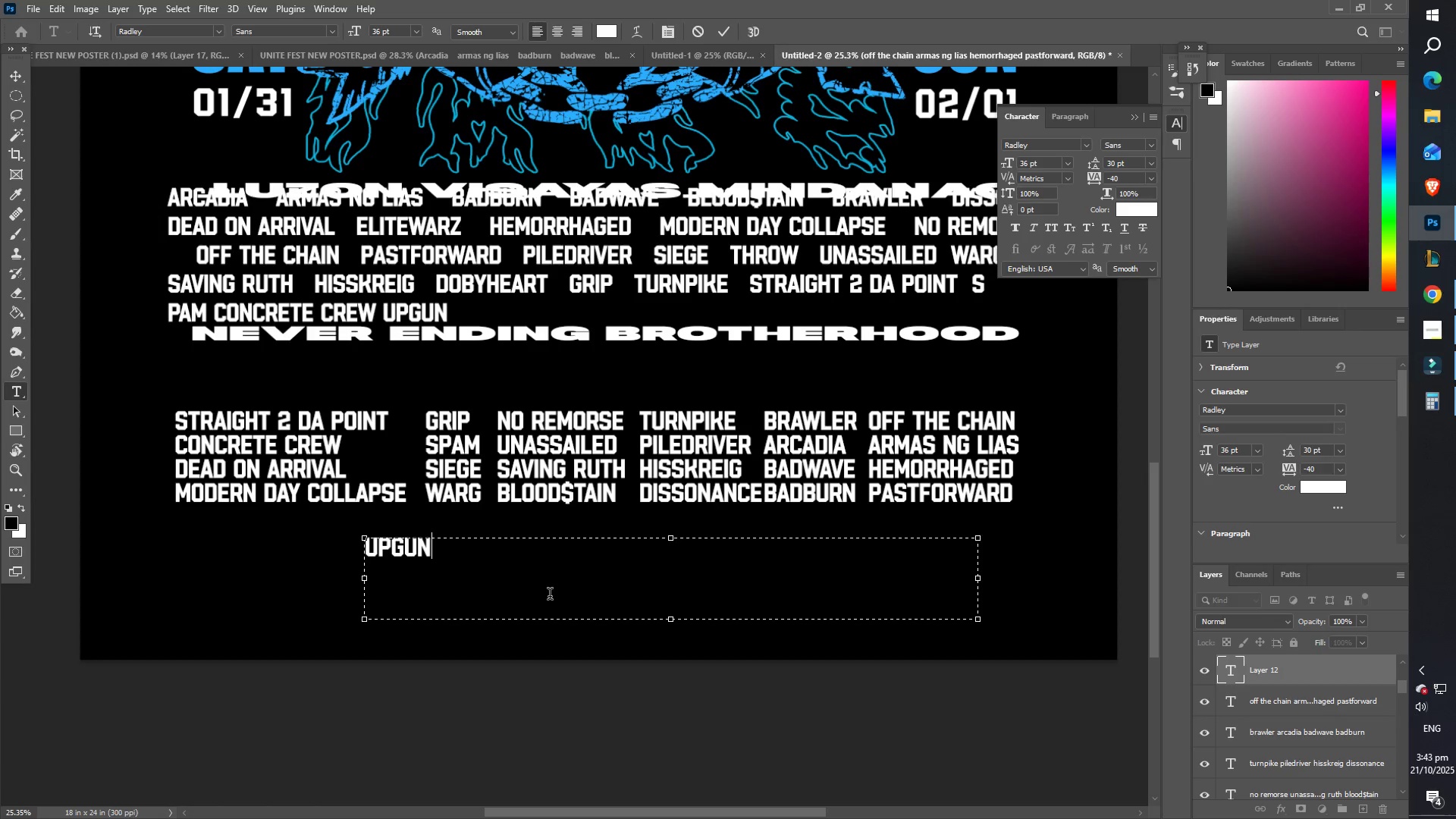 
key(Enter)
 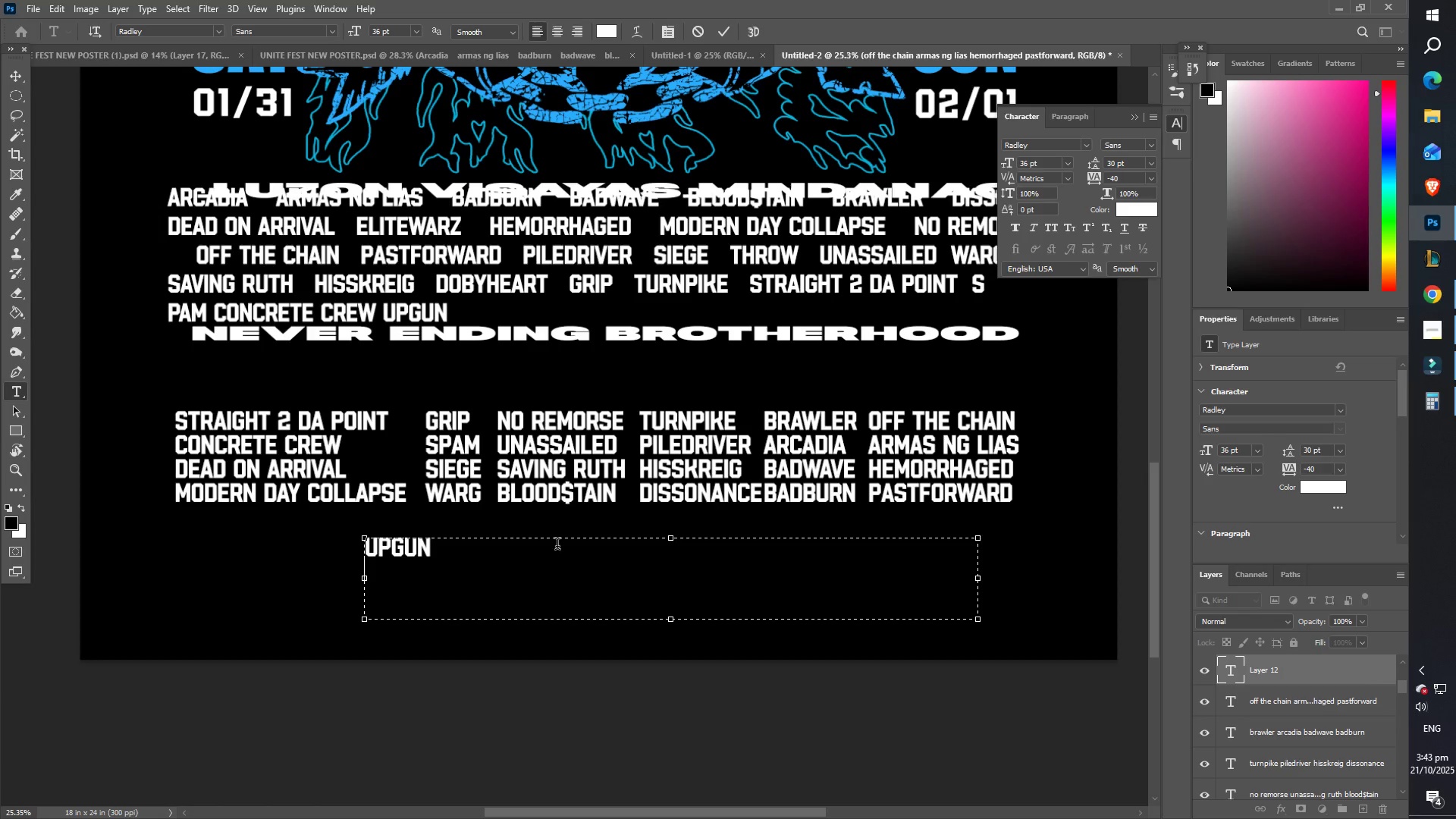 
scroll: coordinate [587, 457], scroll_direction: up, amount: 5.0
 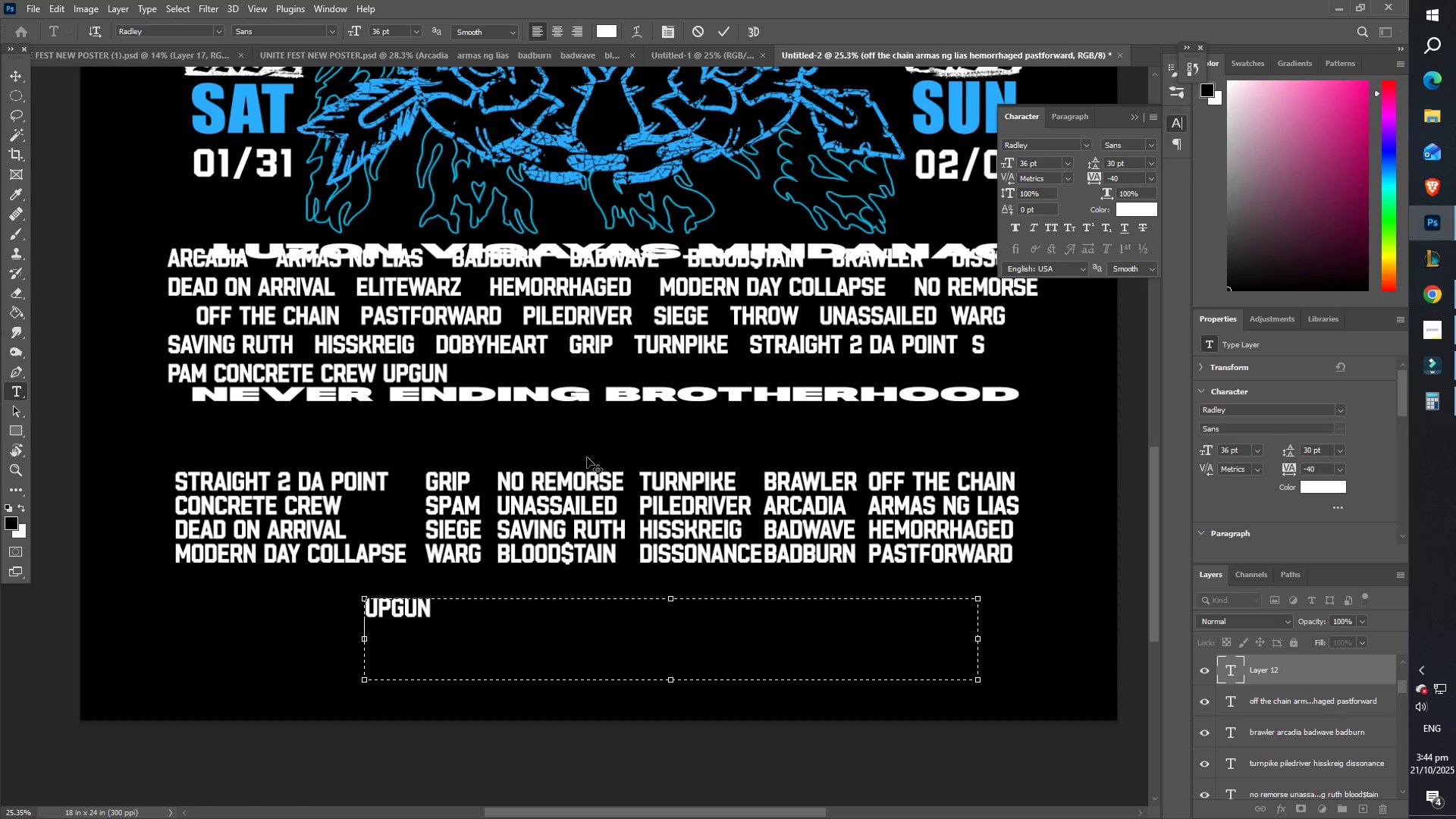 
type(throw)
 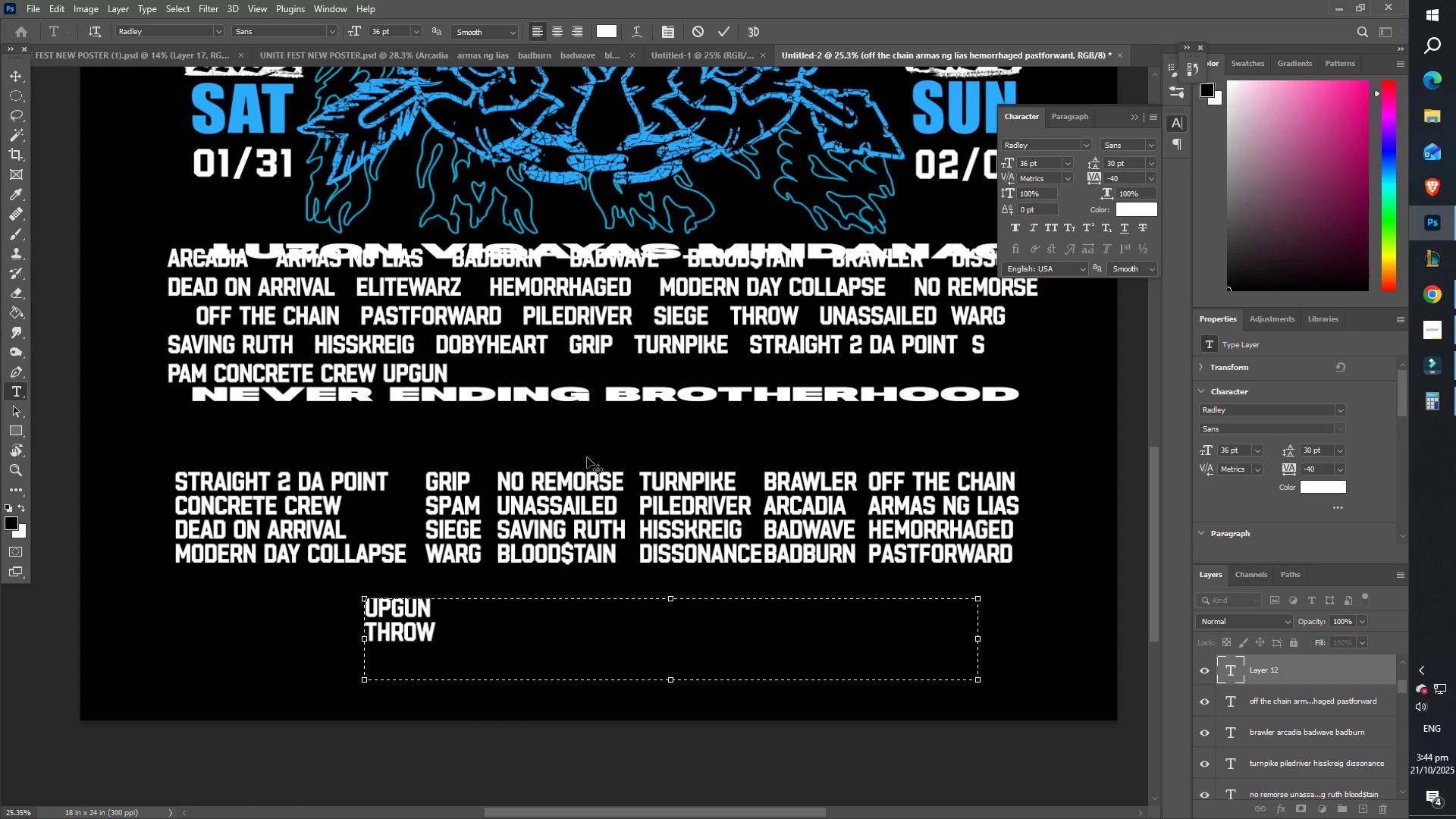 
key(Enter)
 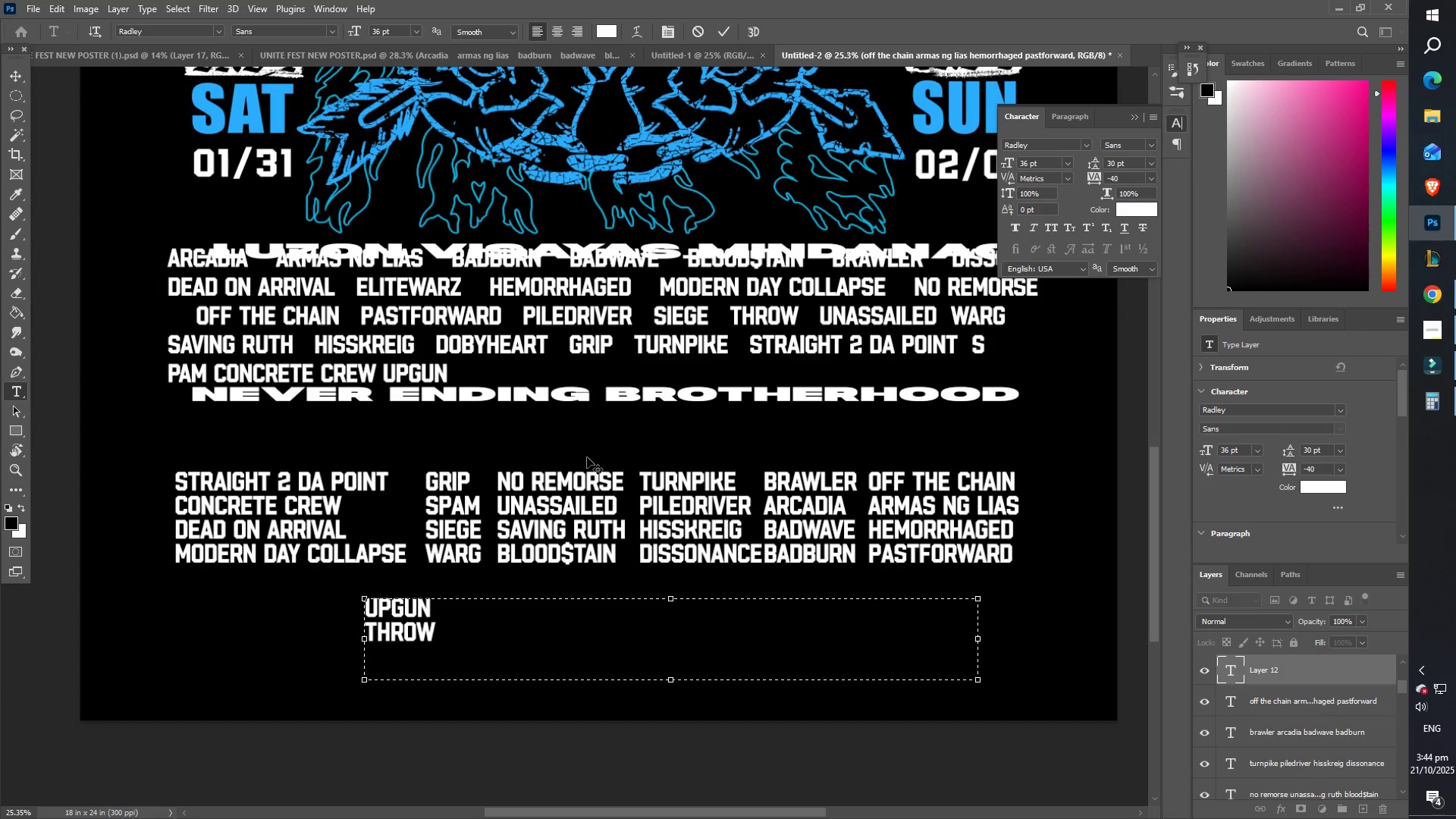 
wait(14.42)
 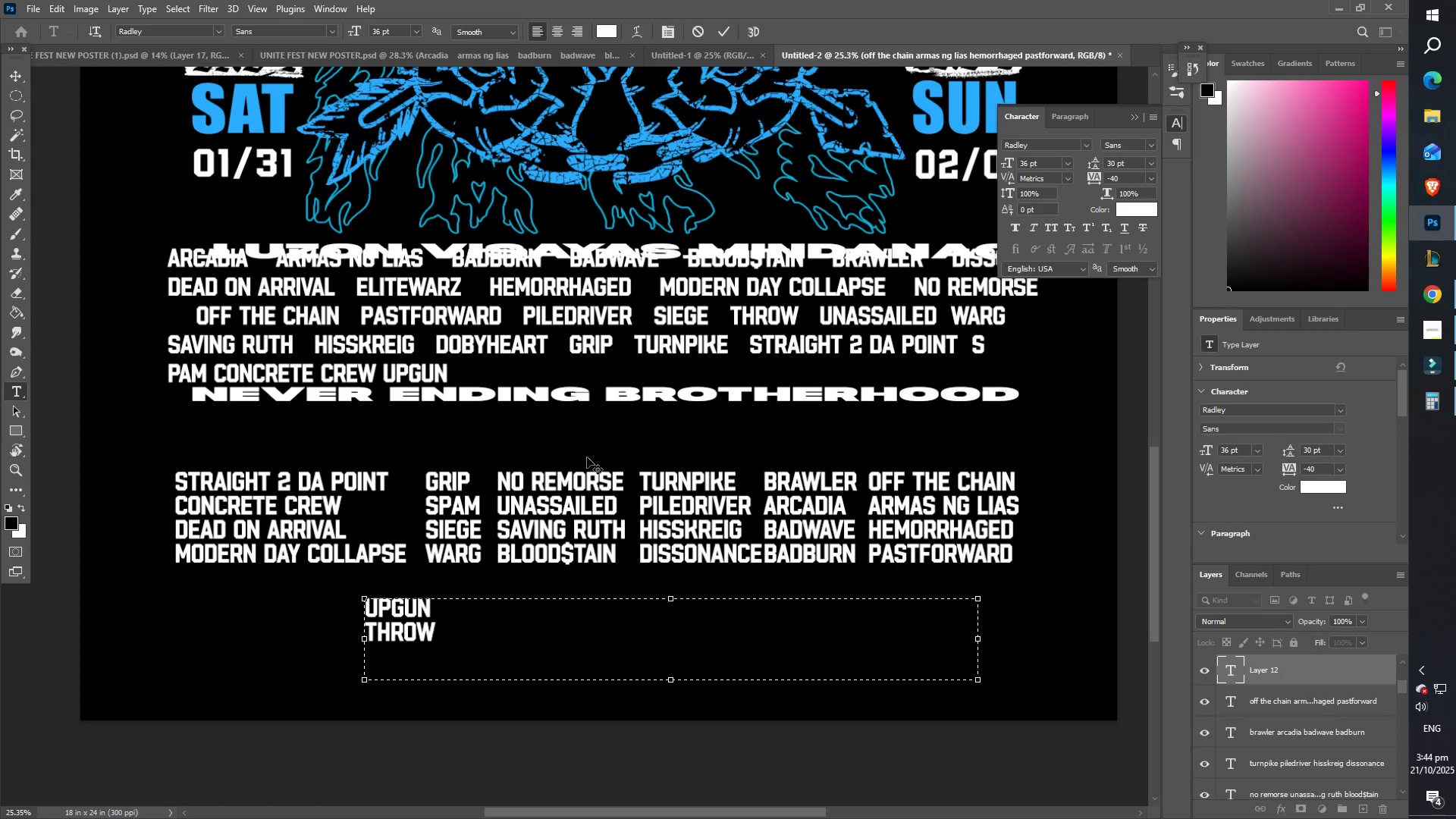 
left_click_drag(start_coordinate=[673, 679], to_coordinate=[673, 716])
 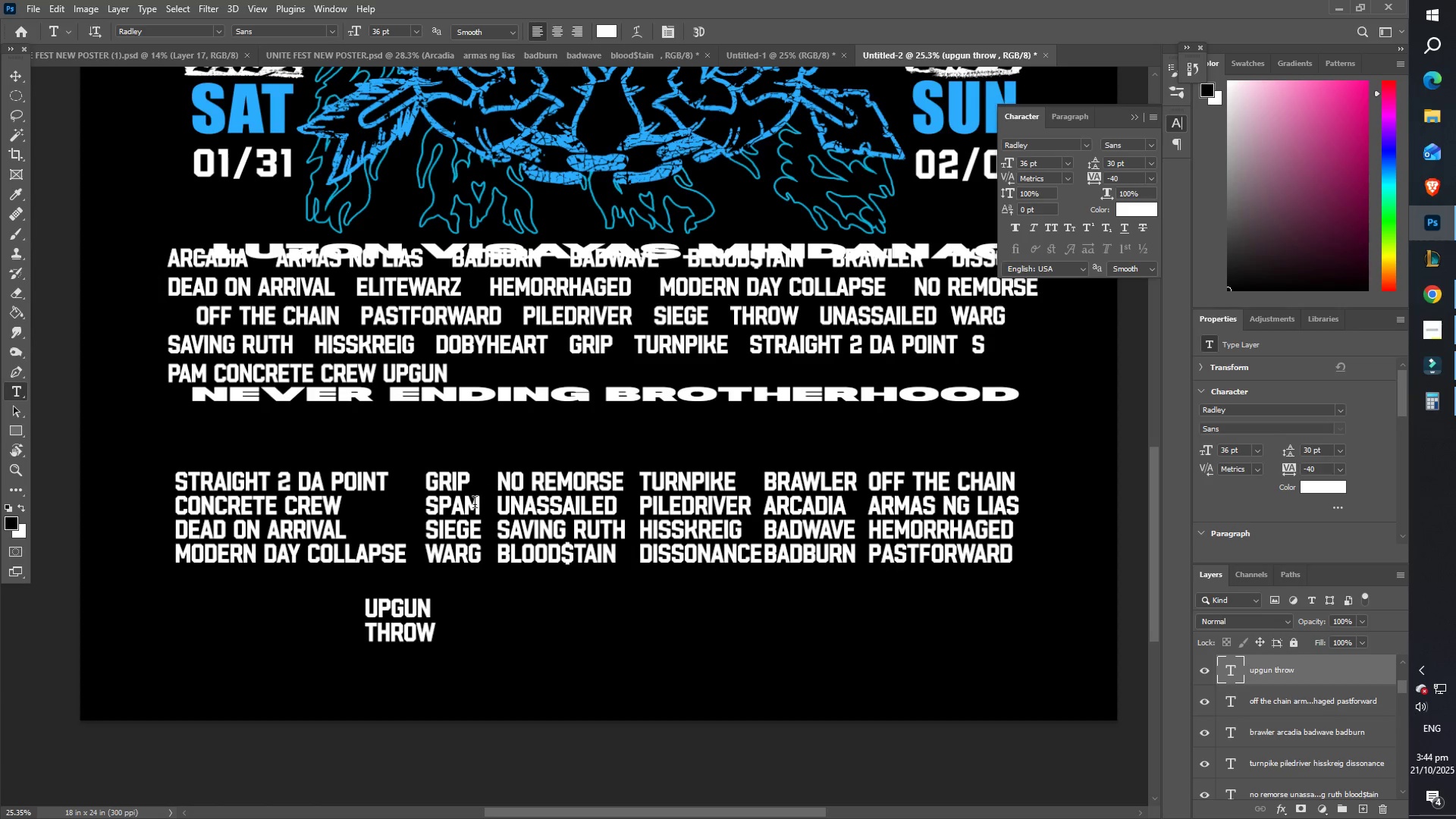 
wait(21.49)
 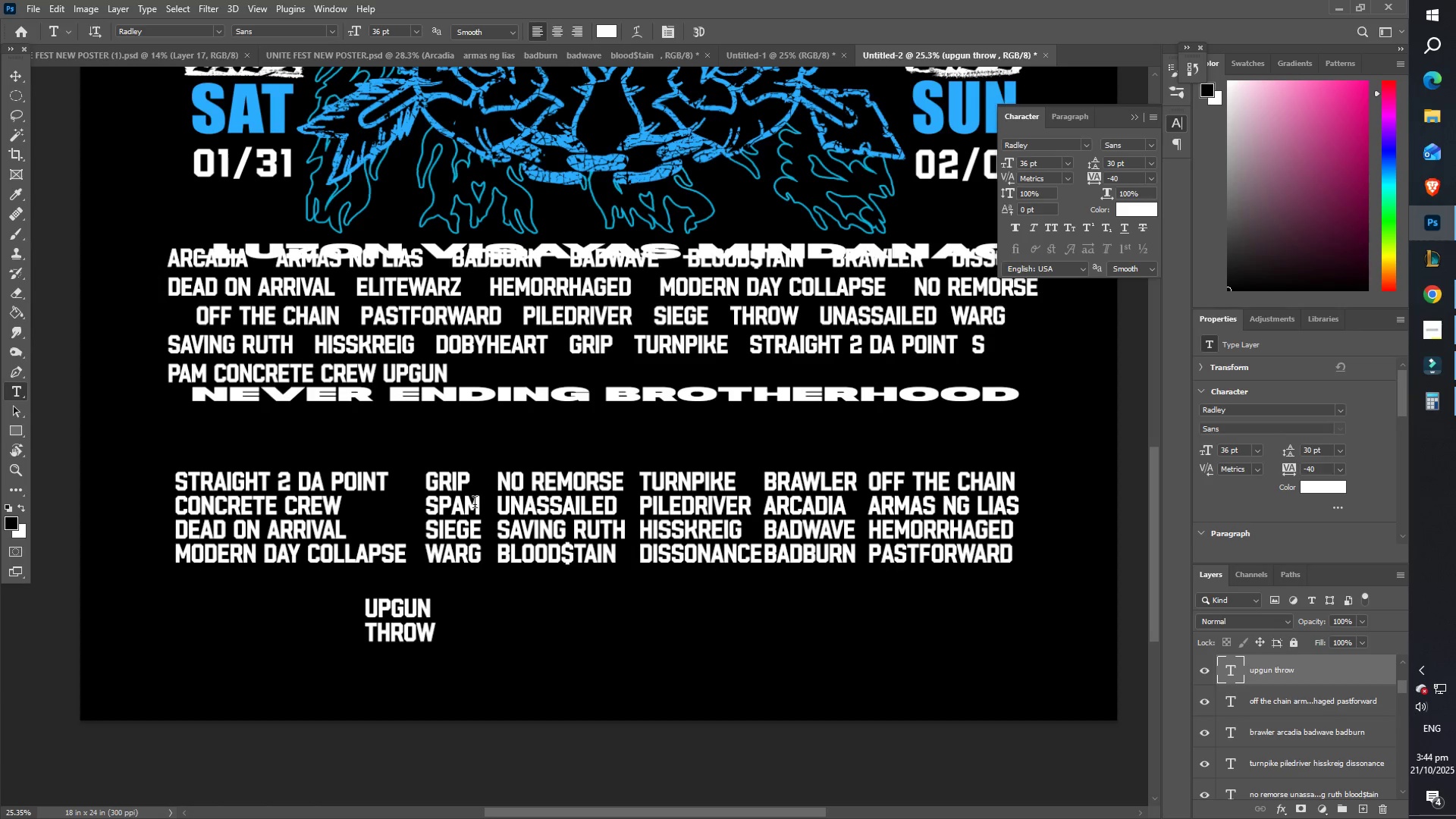 
double_click([443, 642])
 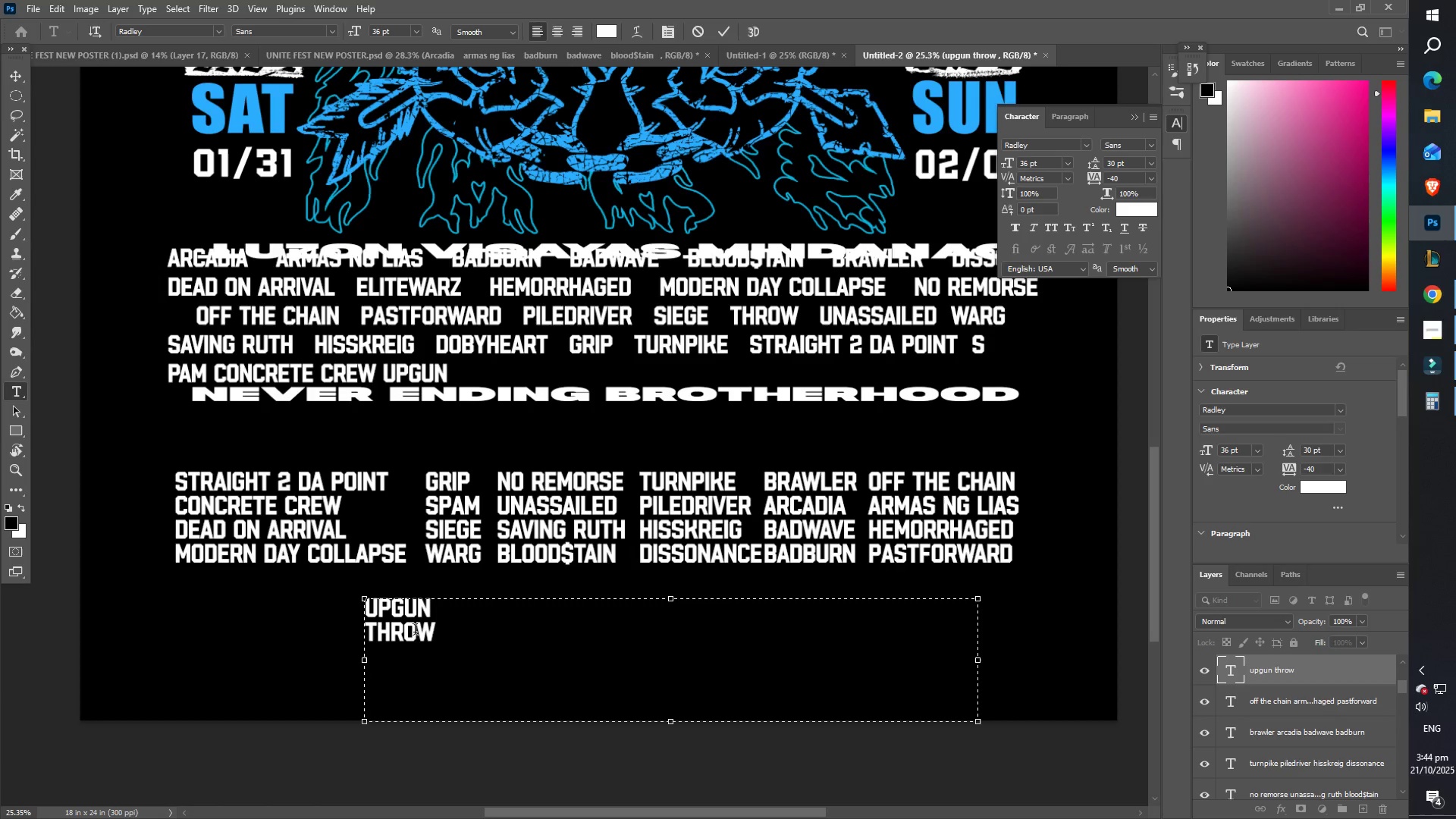 
key(Enter)
 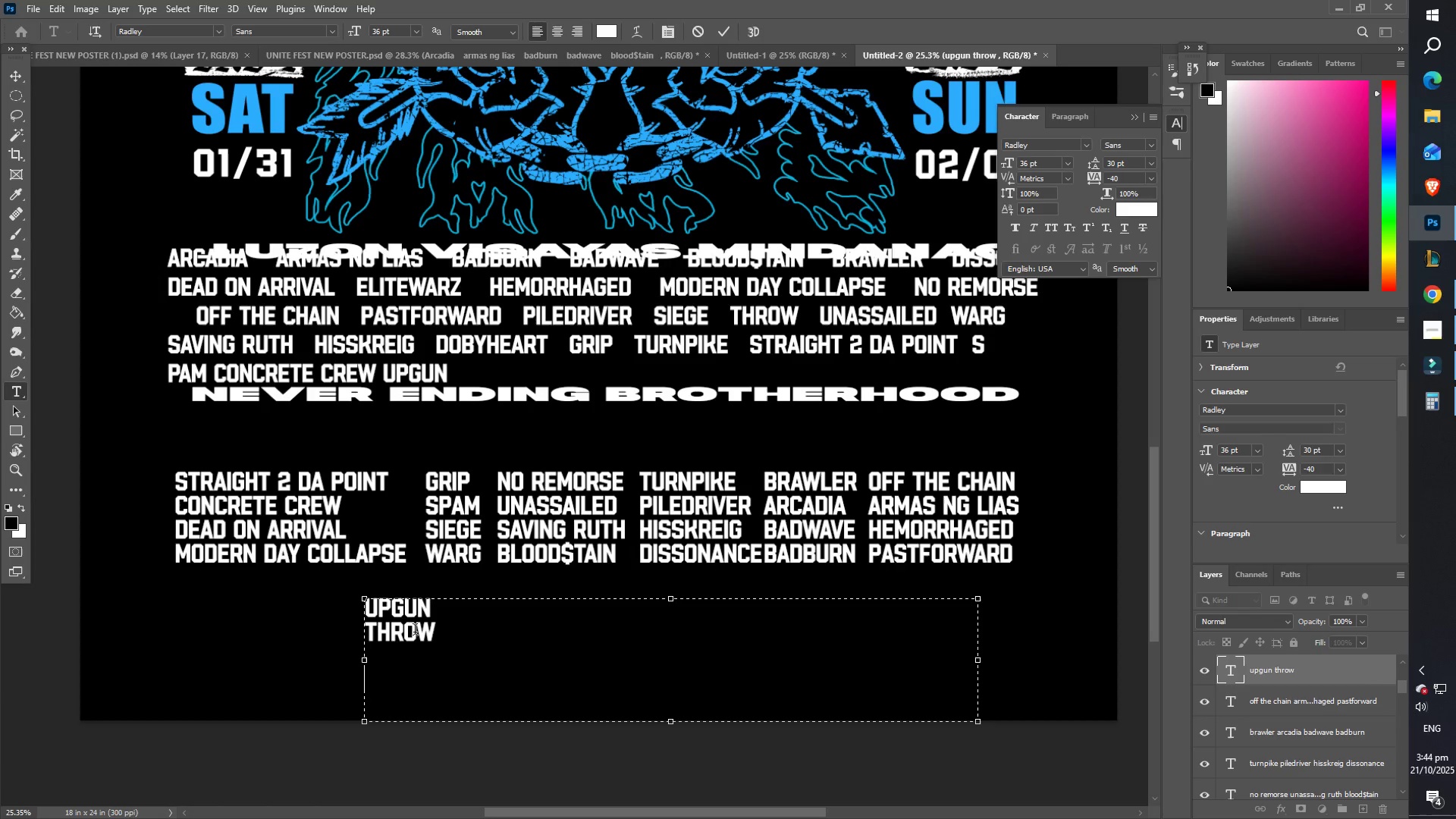 
wait(19.94)
 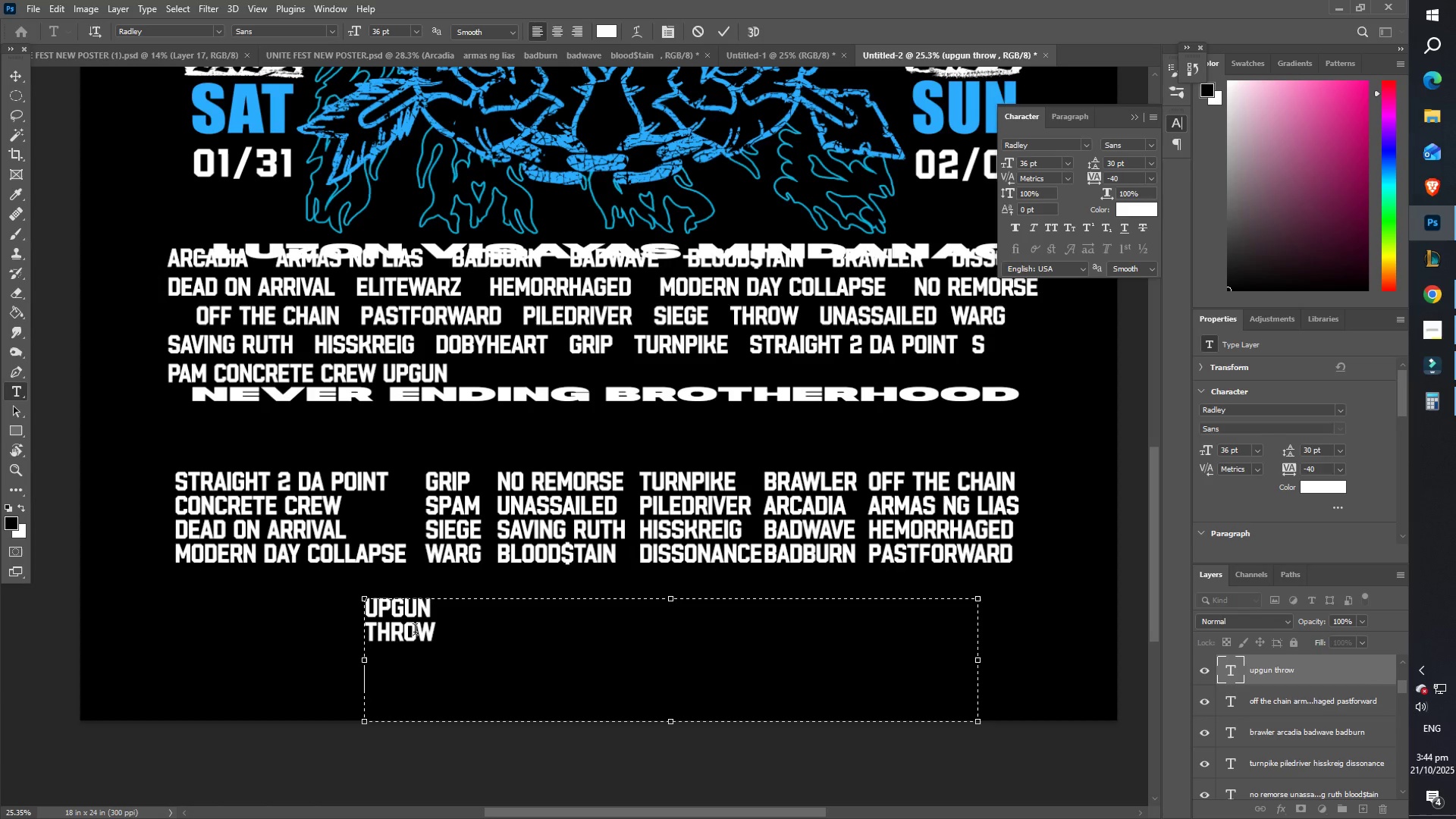 
type(blo)
key(Backspace)
key(Backspace)
key(Backspace)
 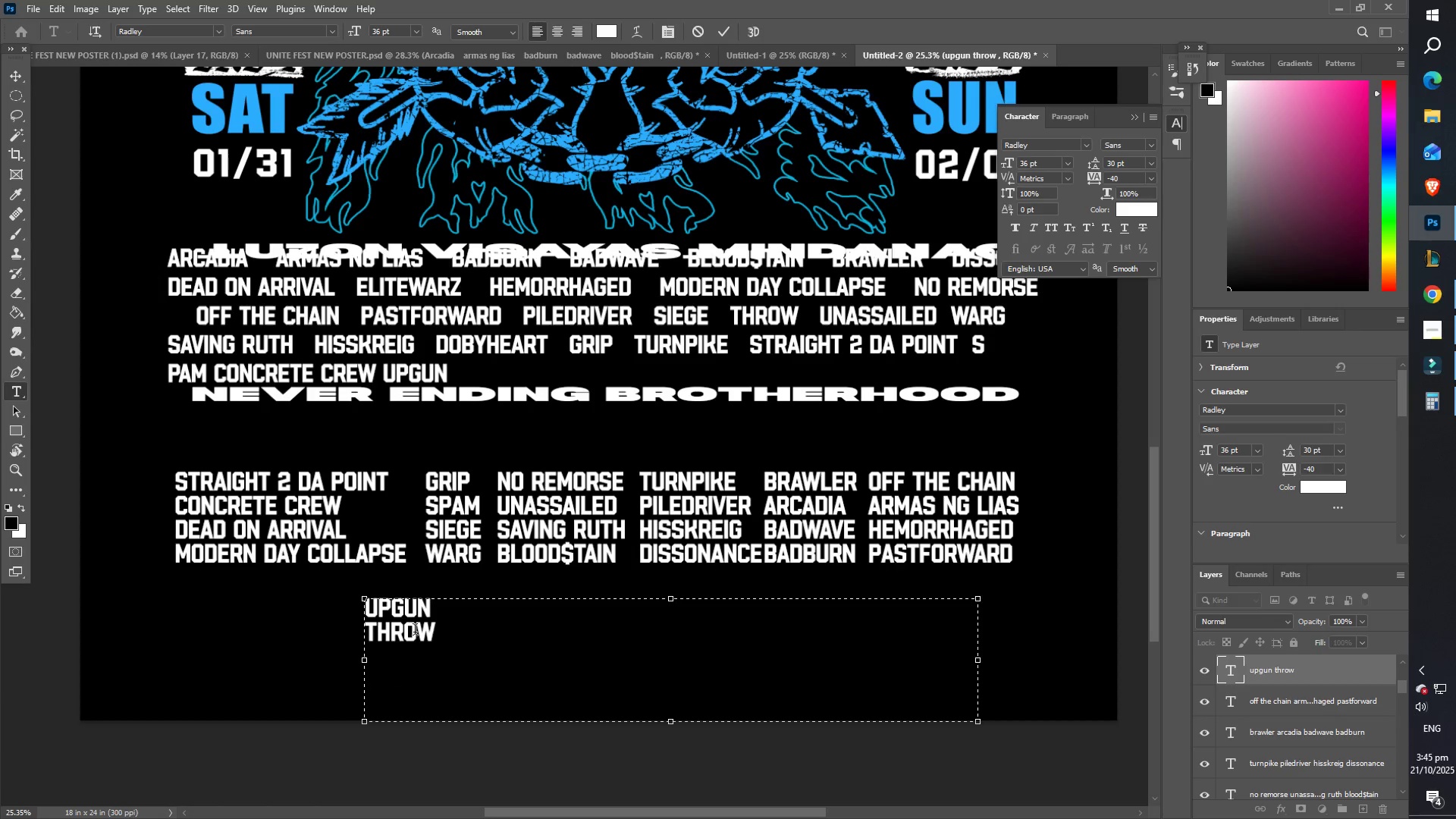 
type(blood)
key(Backspace)
key(Backspace)
key(Backspace)
key(Backspace)
key(Backspace)
key(Backspace)
type(bloodstain)
key(Backspace)
key(Backspace)
key(Backspace)
key(Backspace)
key(Backspace)
type(%)
key(Backspace)
type($s)
key(Backspace)
type(tain)
 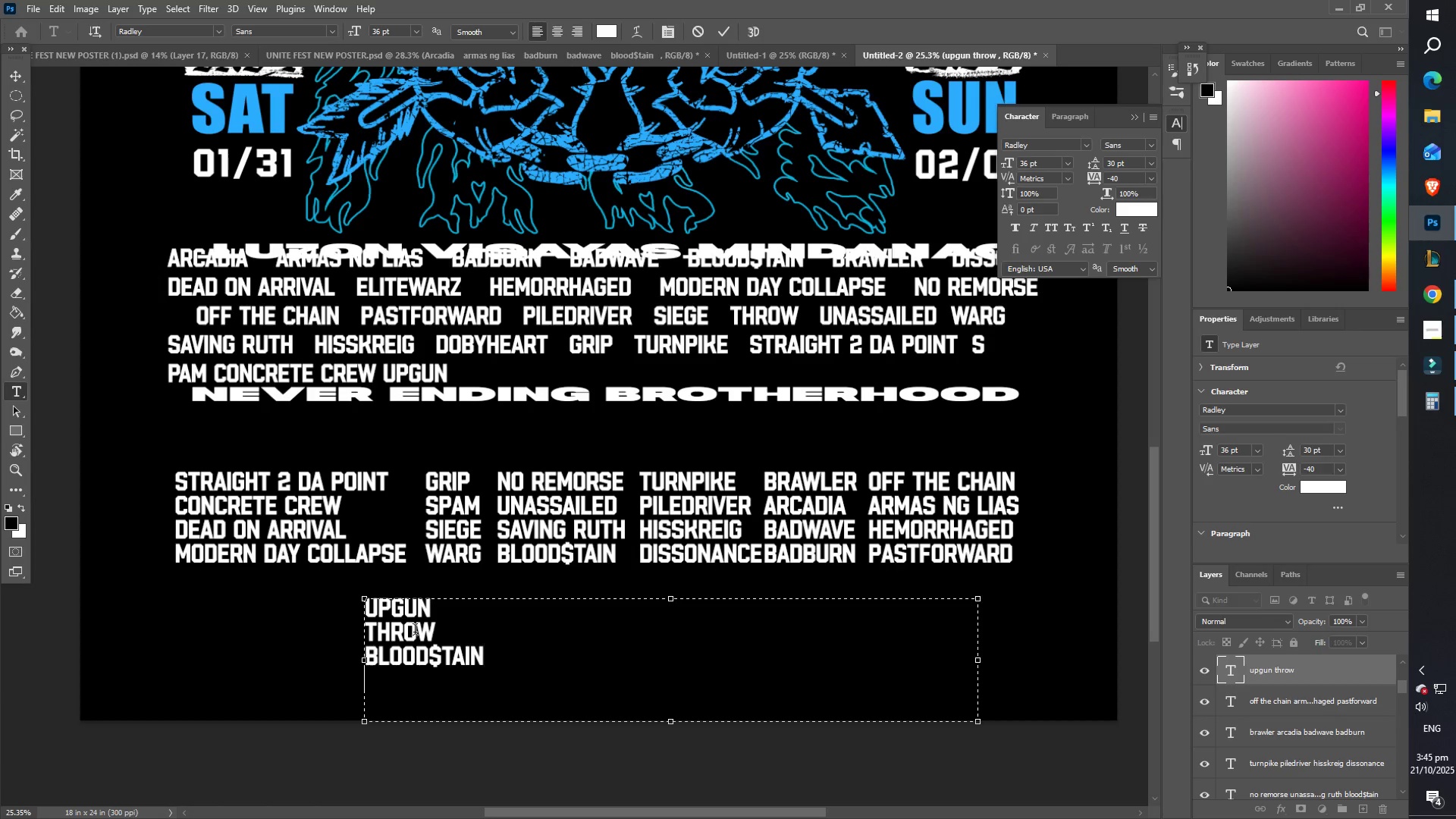 
 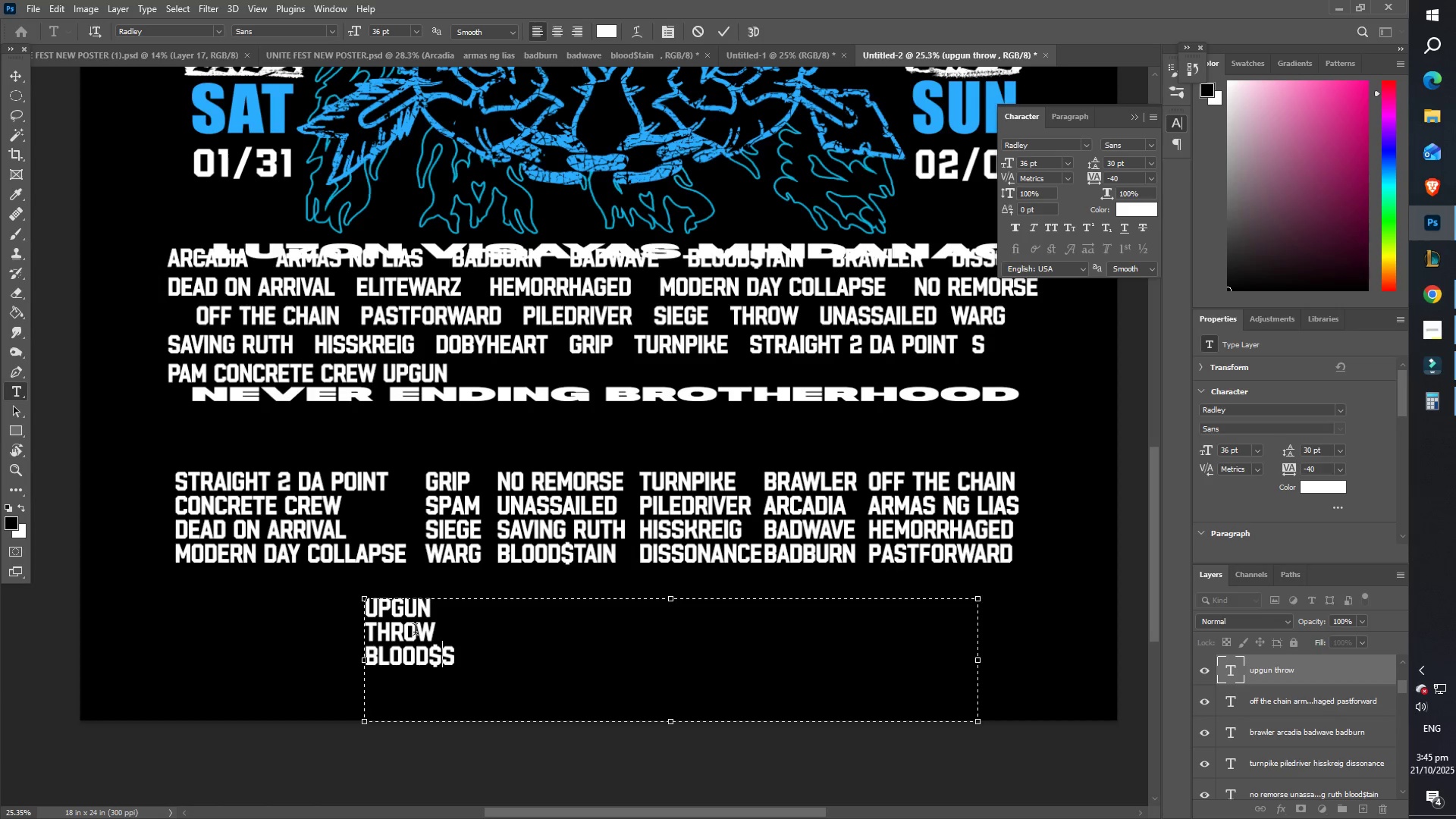 
key(Enter)
 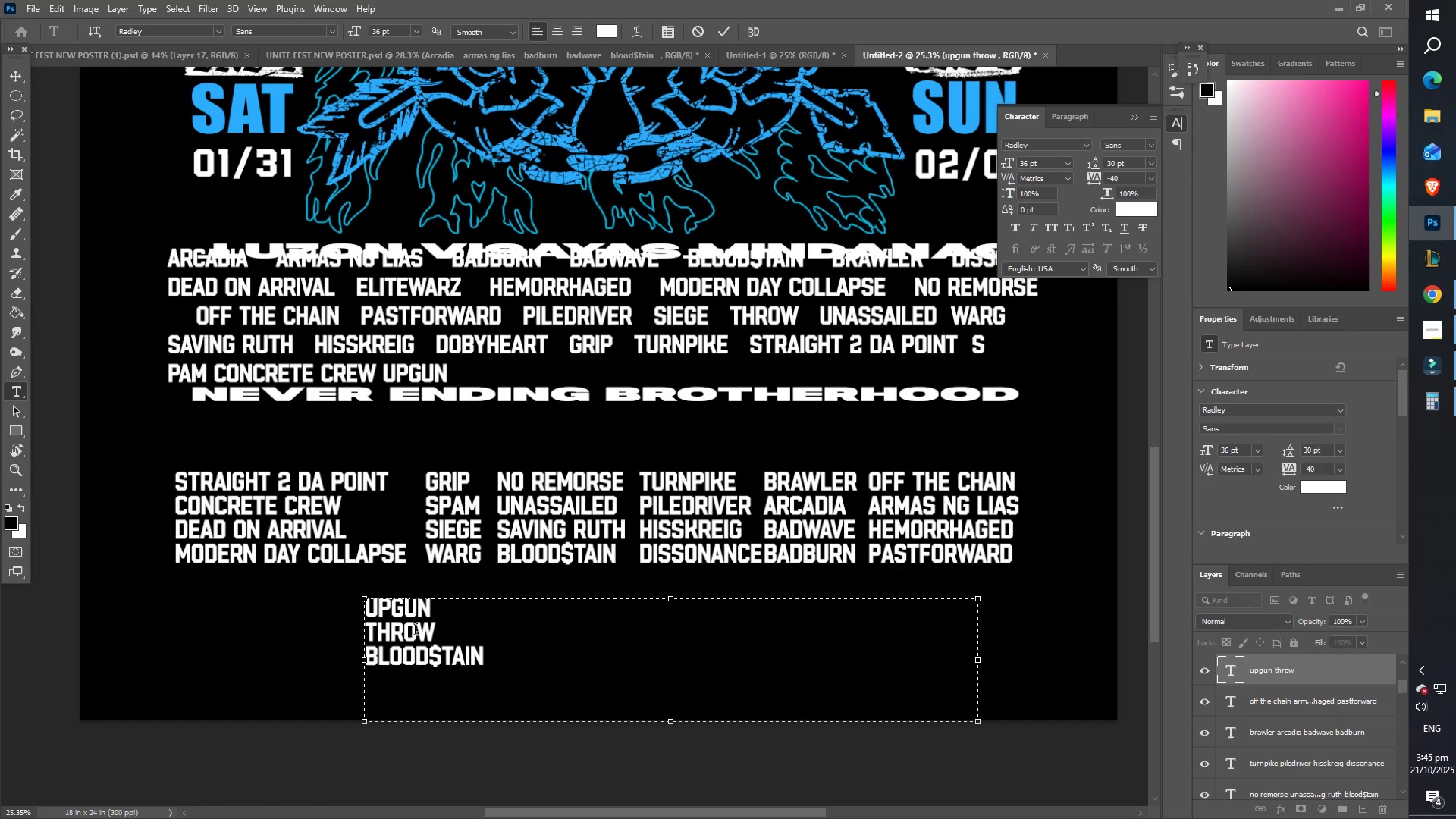 
wait(23.01)
 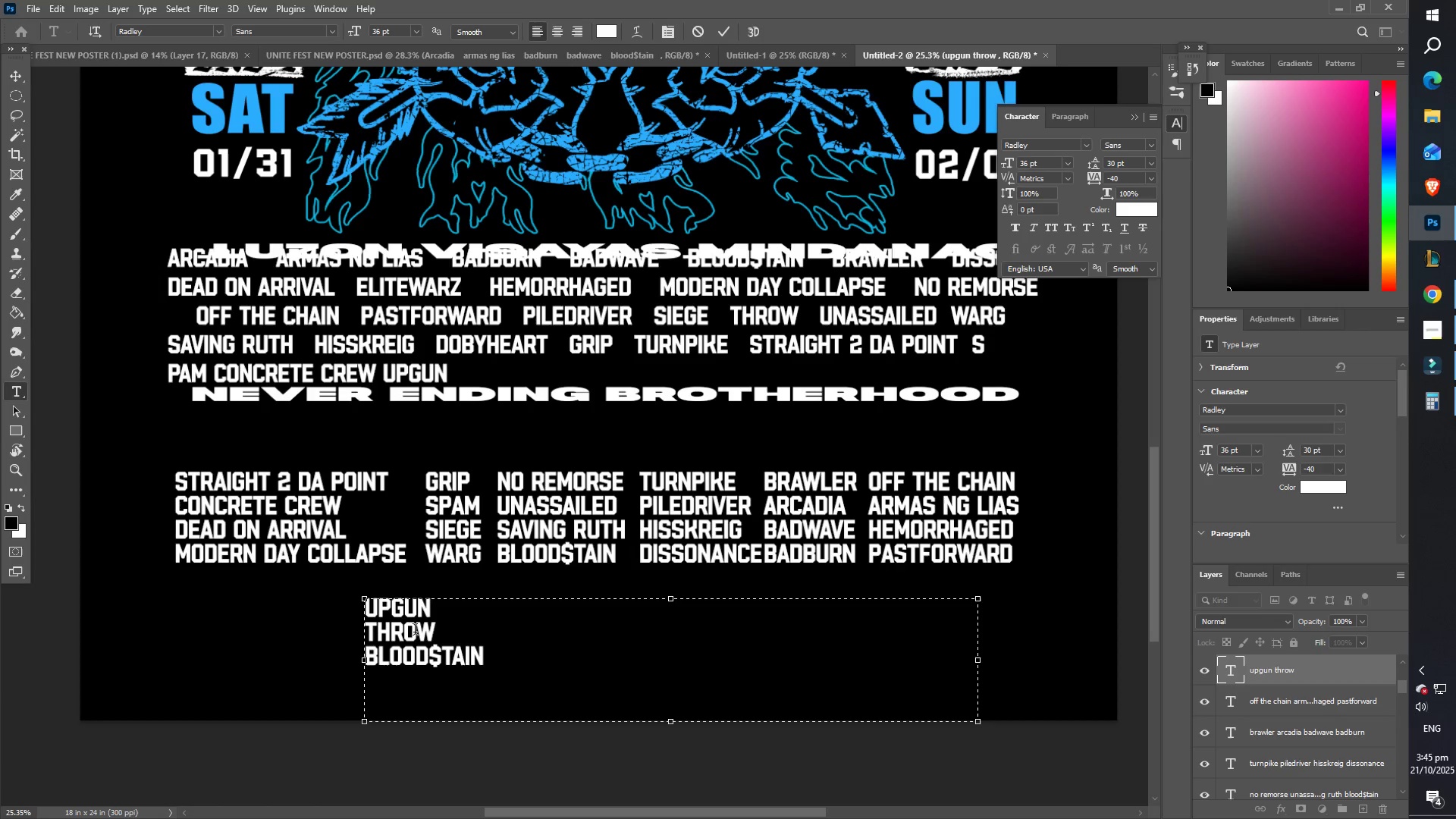 
type(elitewarz)
 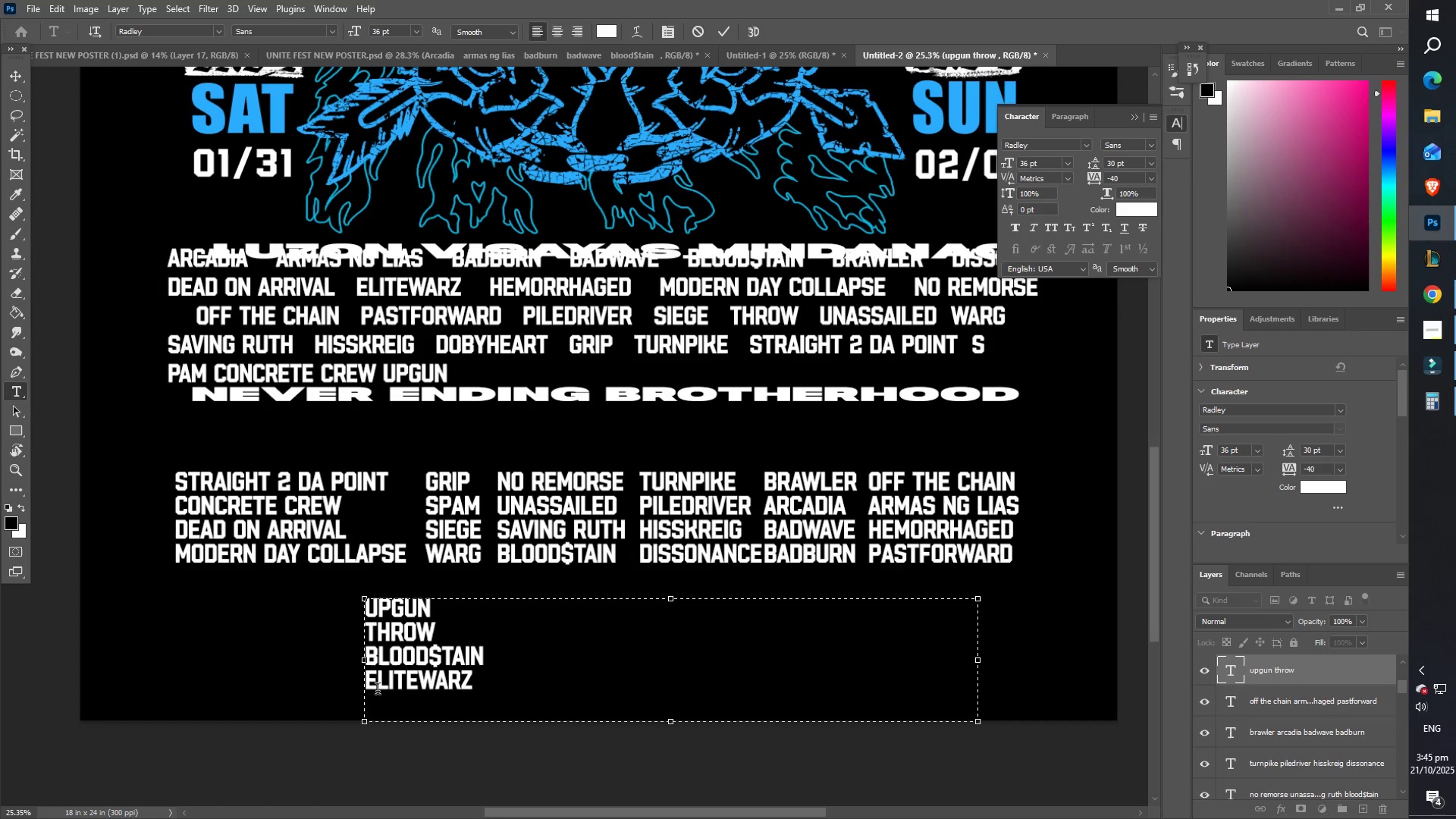 
left_click_drag(start_coordinate=[505, 657], to_coordinate=[348, 654])
 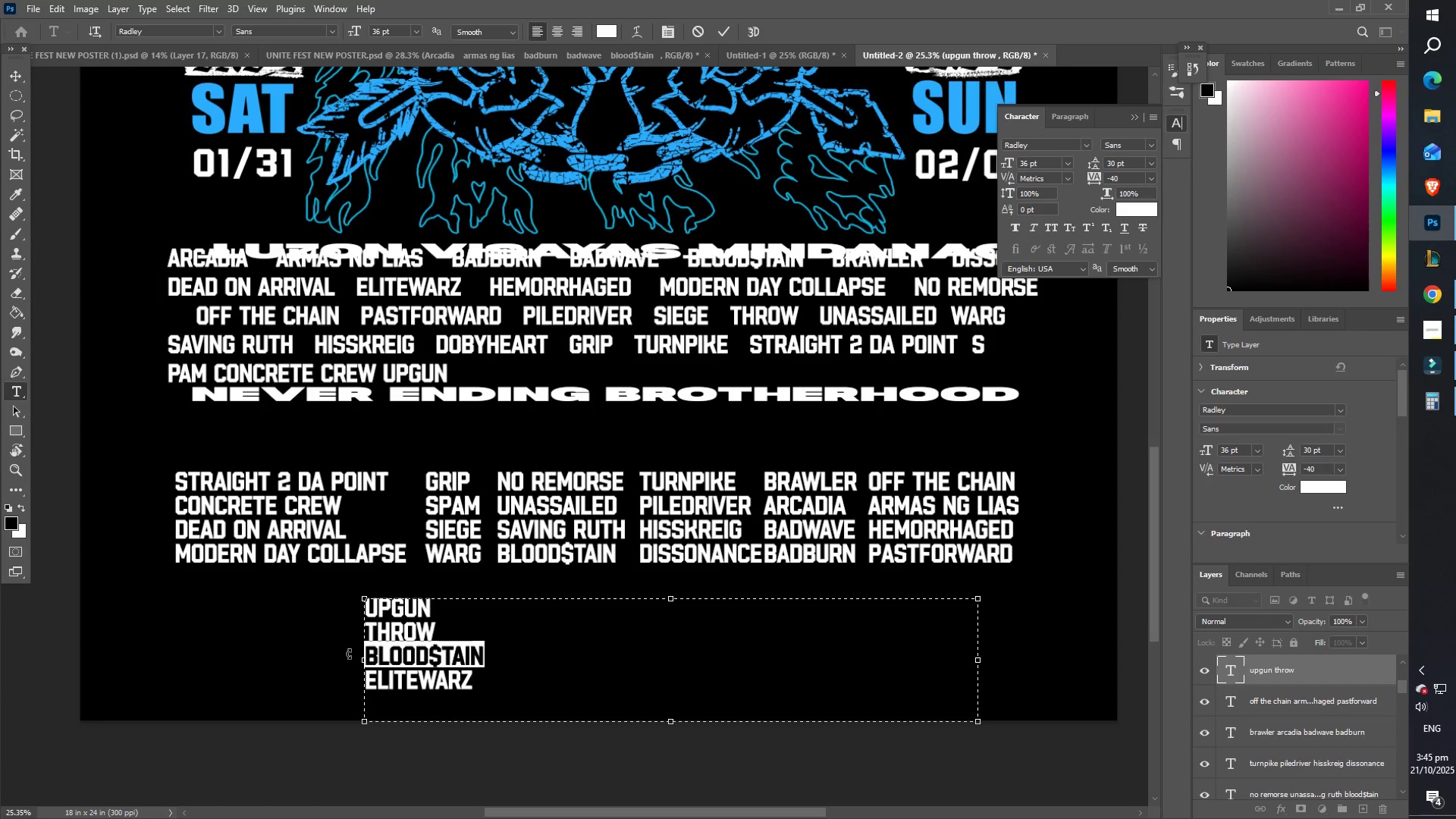 
key(Control+ControlLeft)
 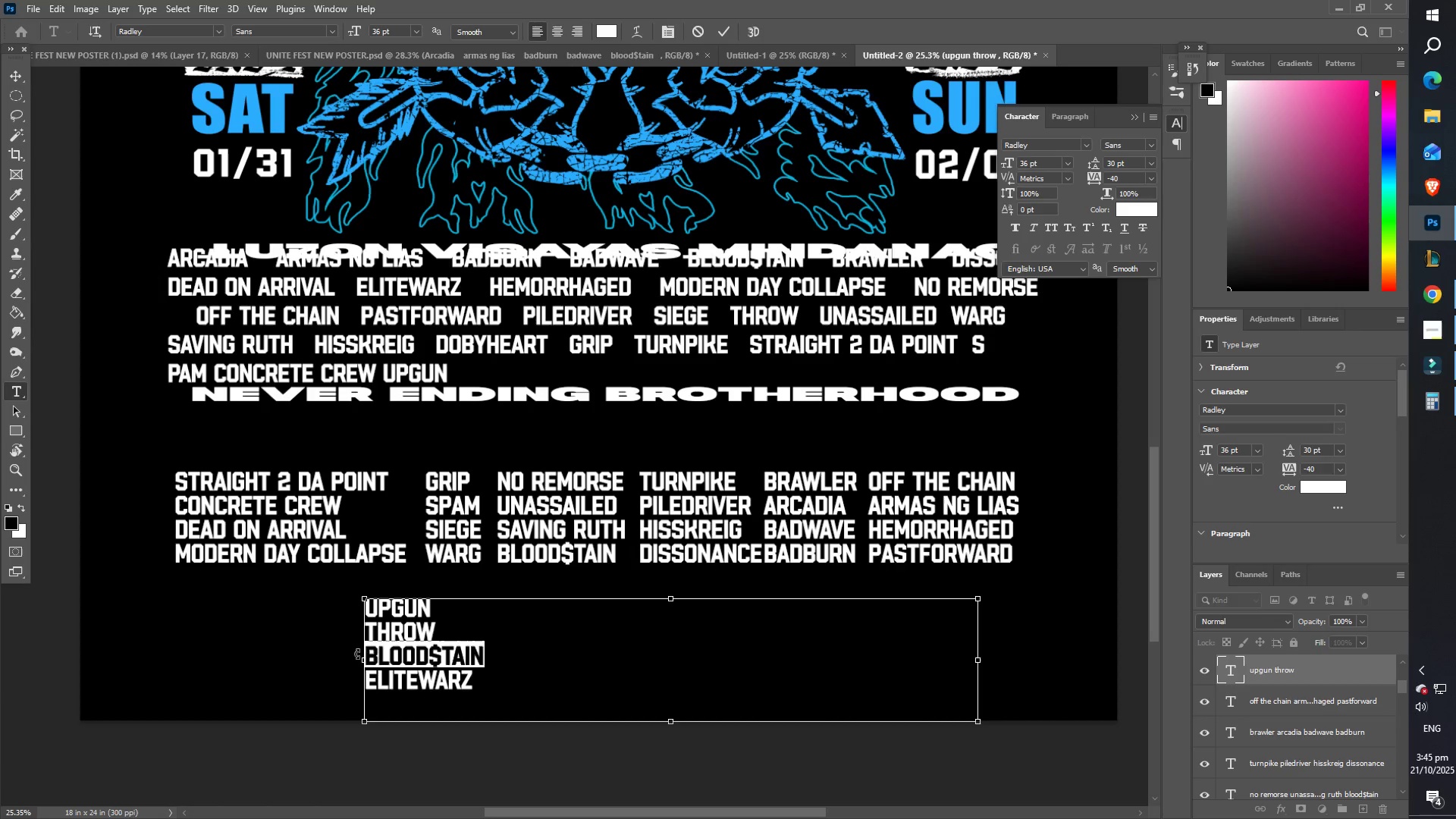 
key(Control+X)
 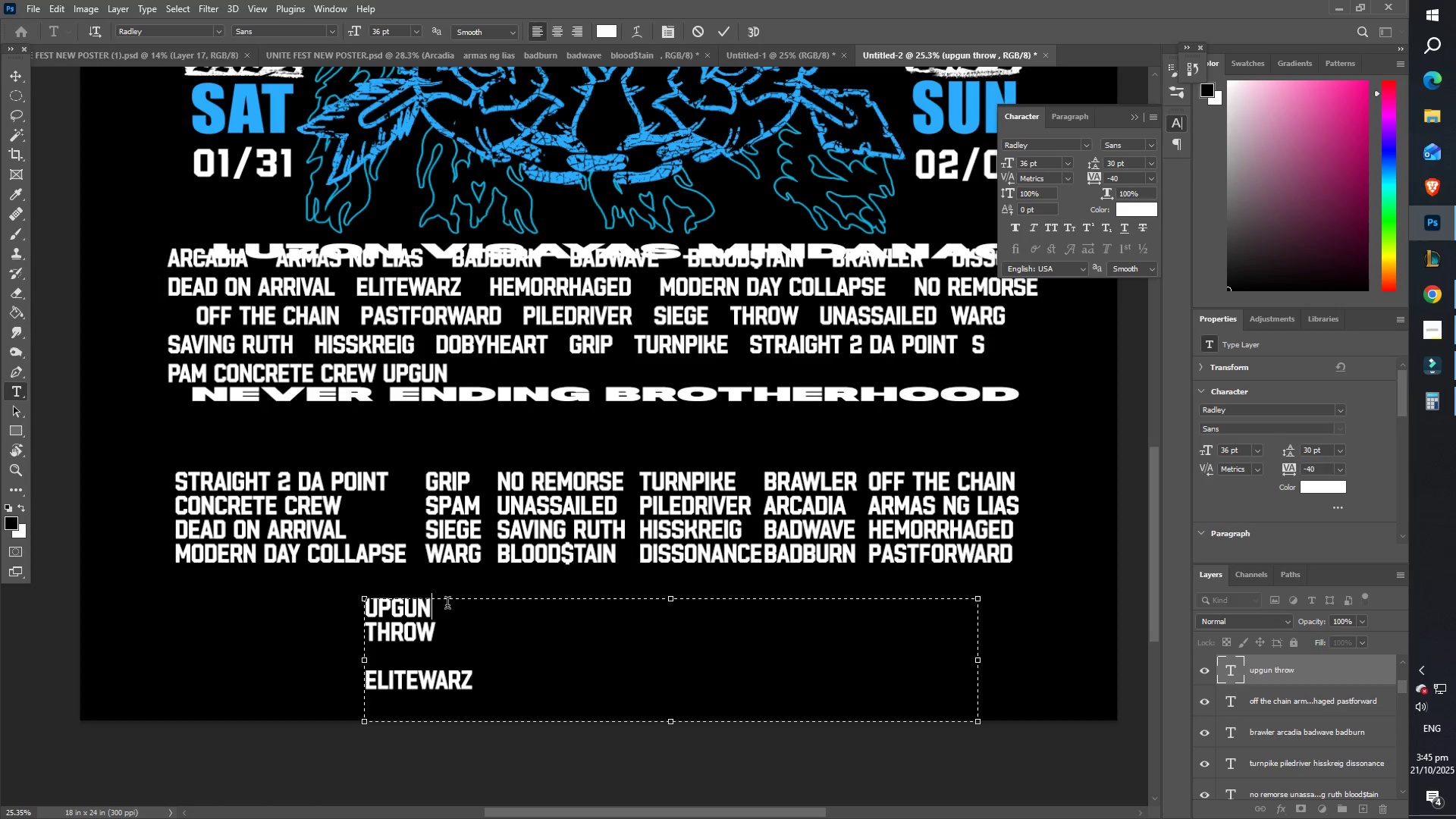 
key(Enter)
 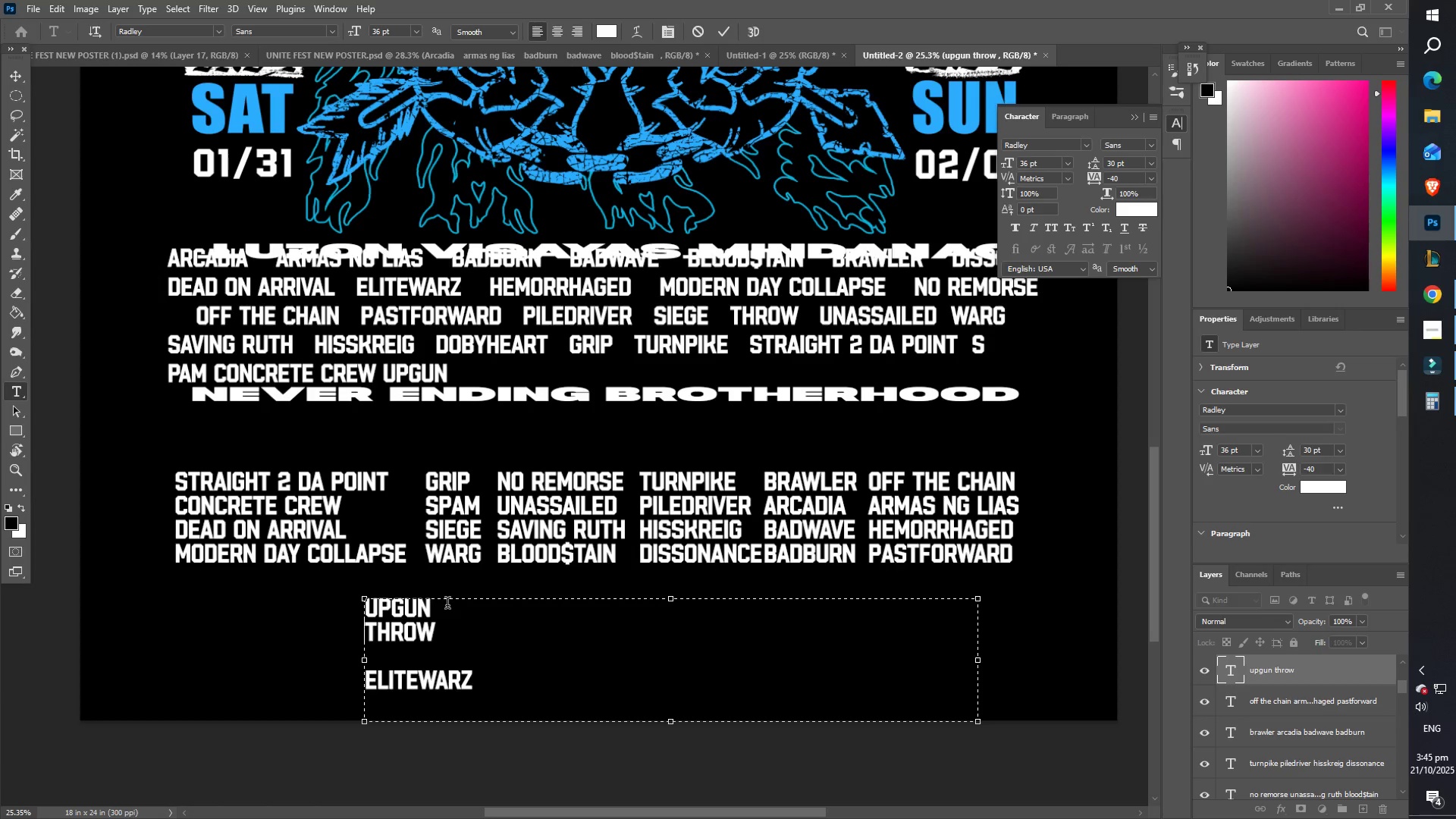 
key(Control+ControlLeft)
 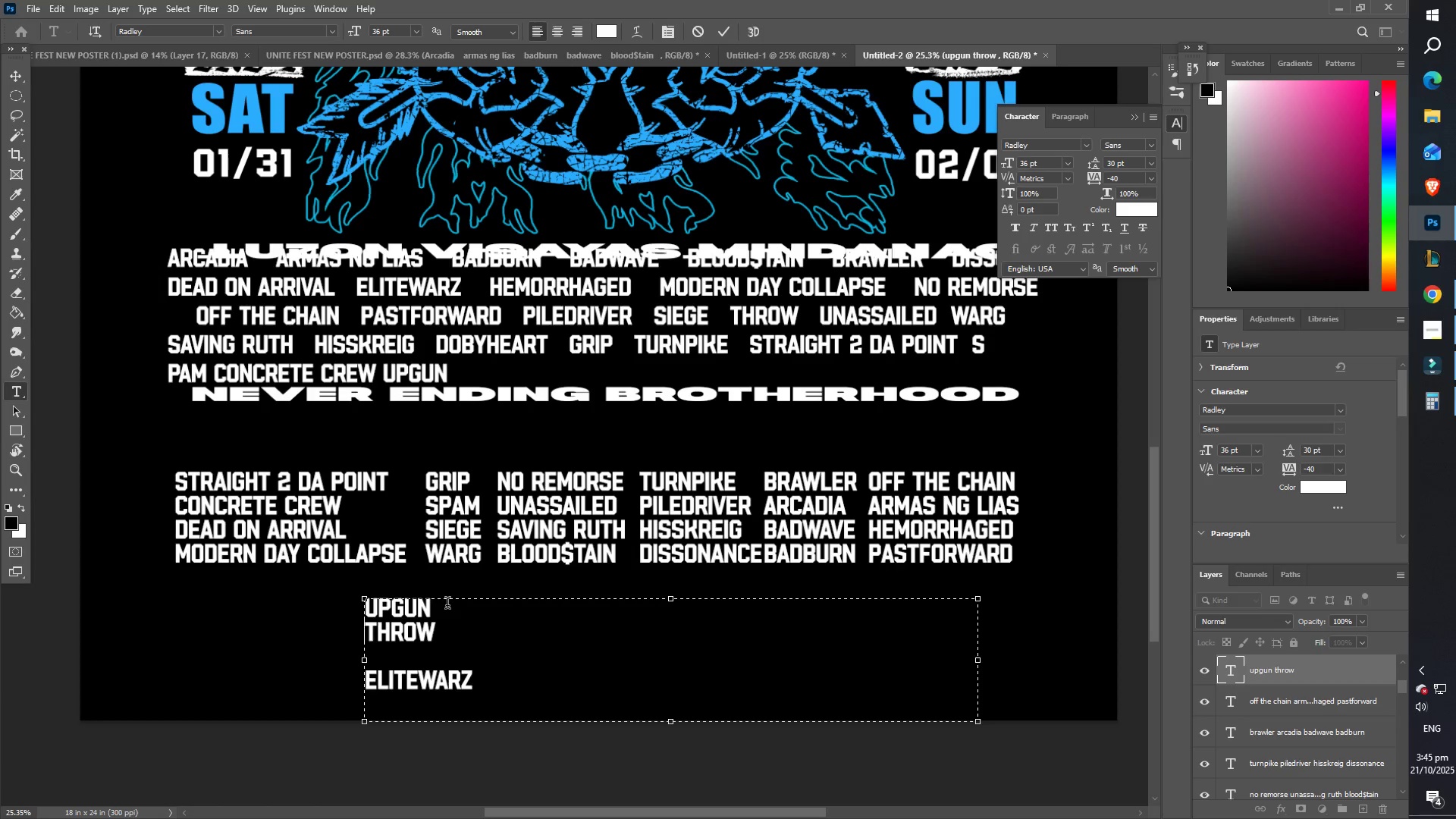 
key(Control+V)
 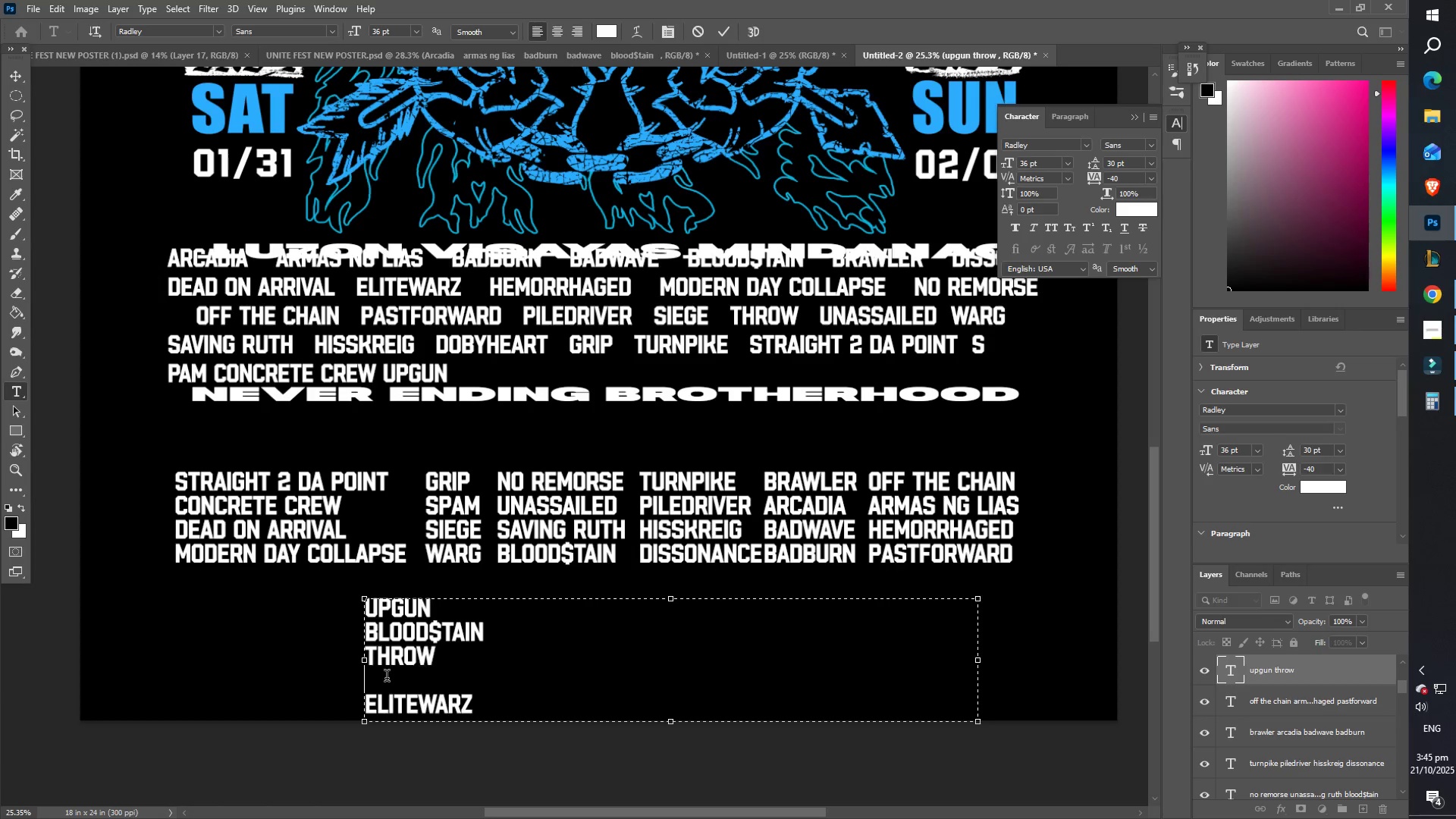 
key(Backspace)
 